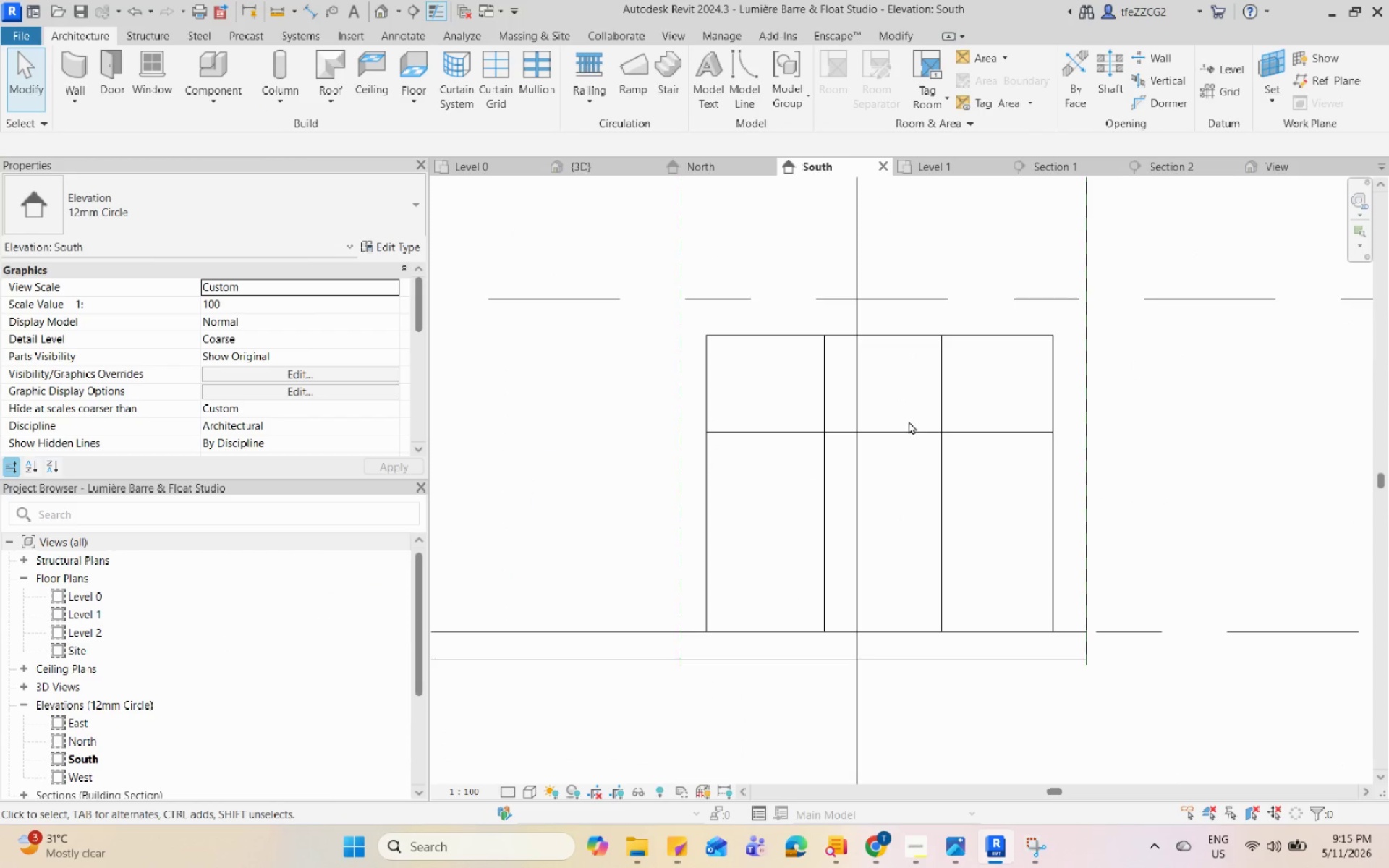 
scroll: coordinate [897, 373], scroll_direction: down, amount: 1.0
 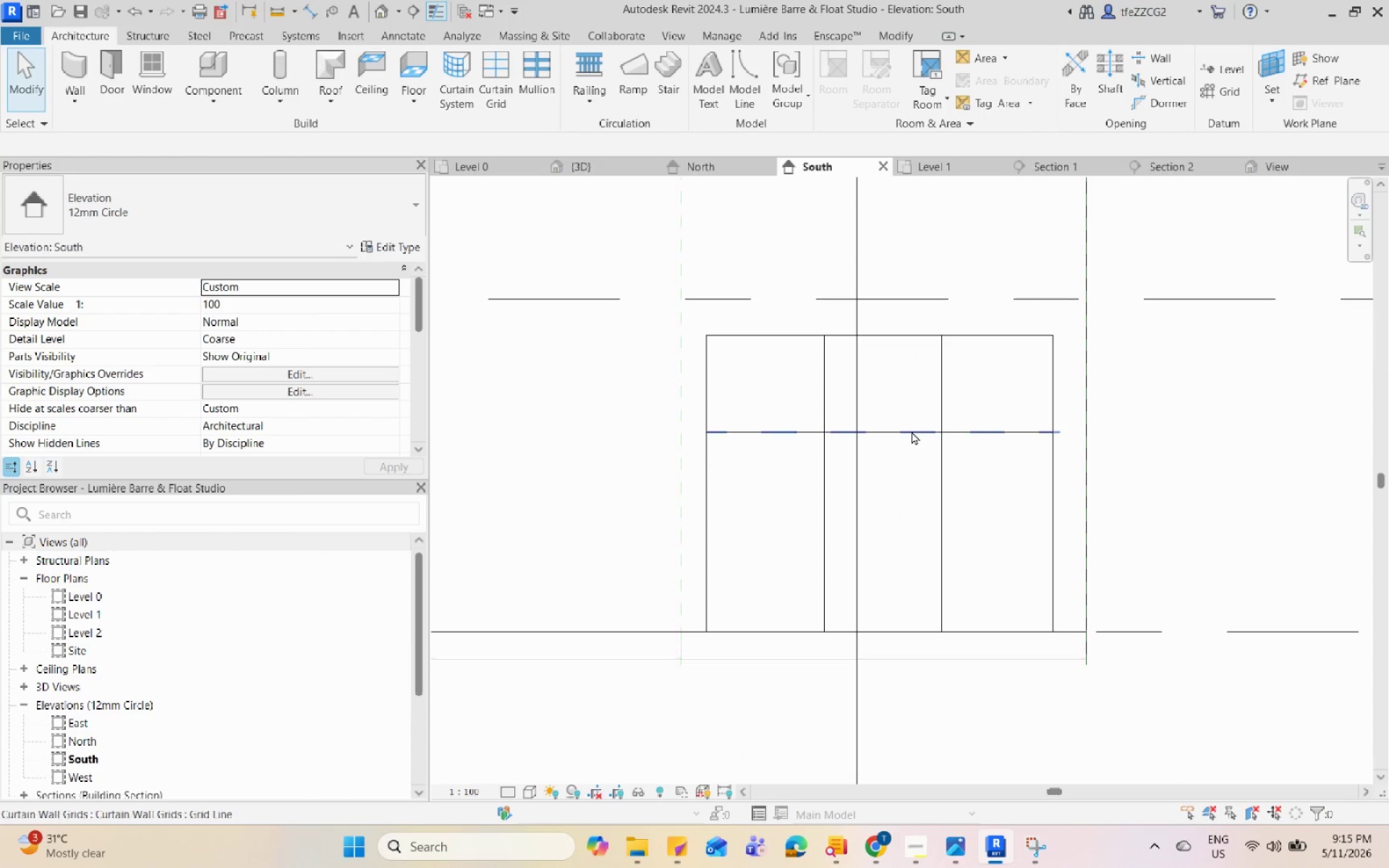 
left_click([912, 431])
 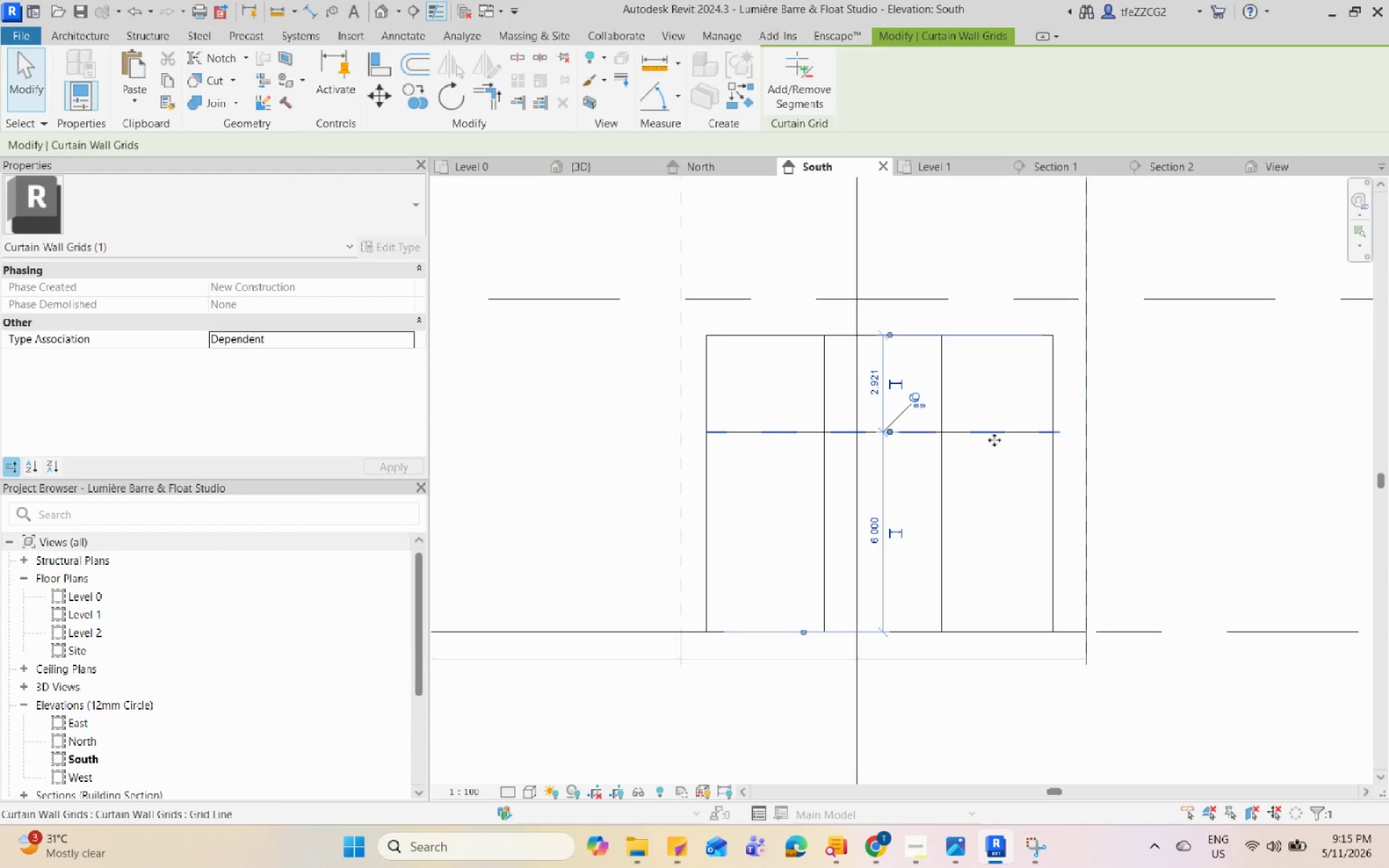 
key(Escape)
 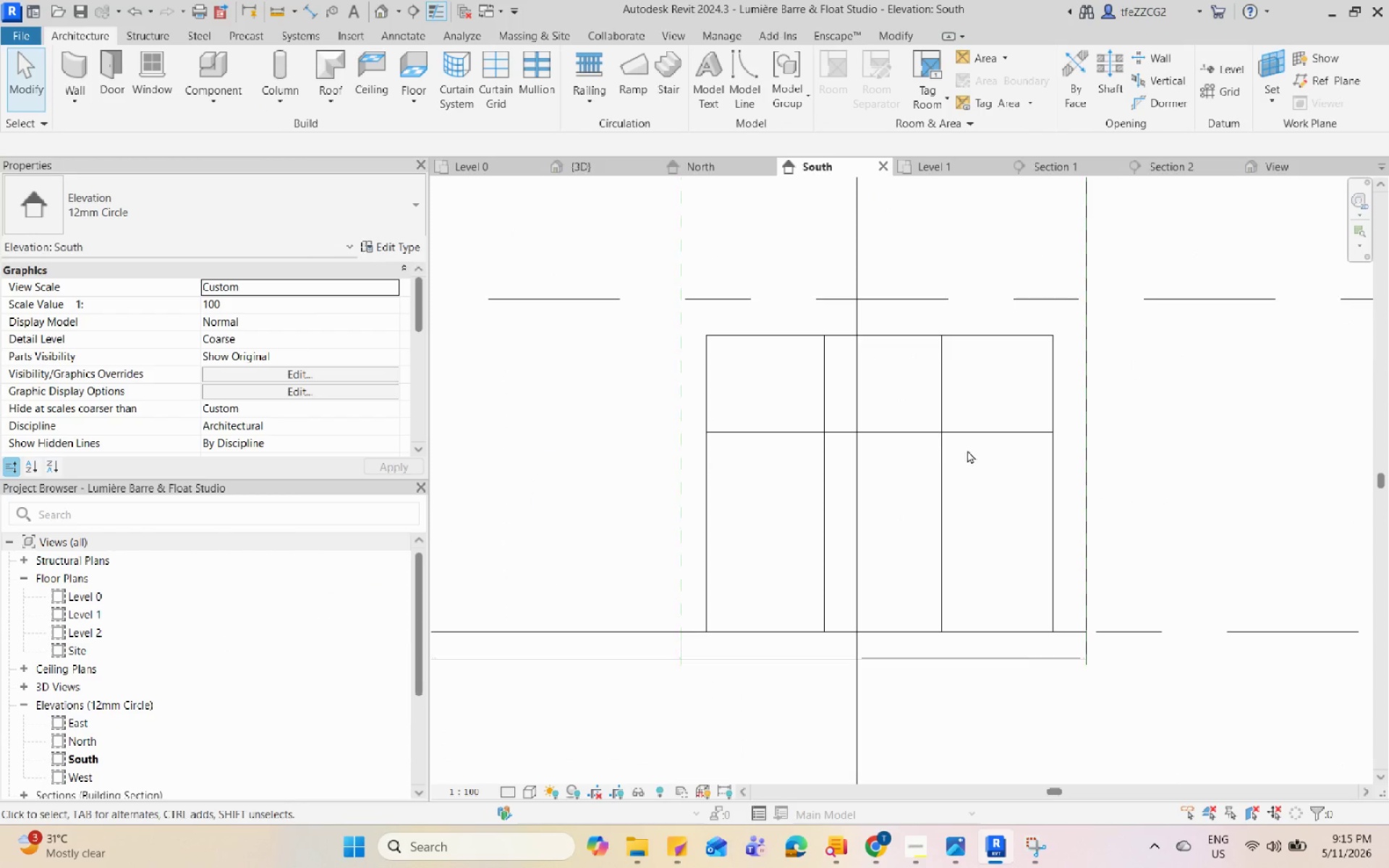 
double_click([946, 451])
 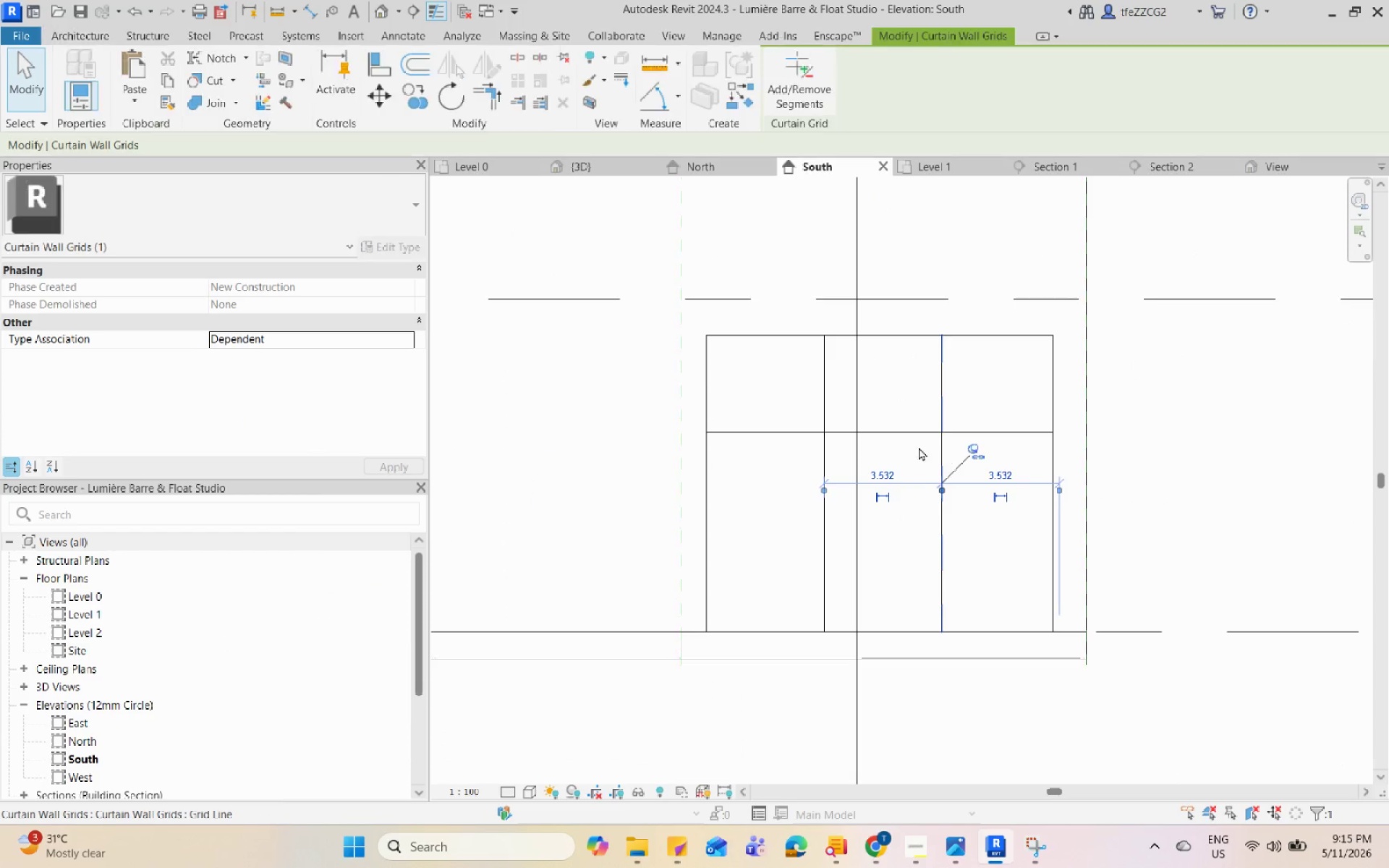 
key(Escape)
 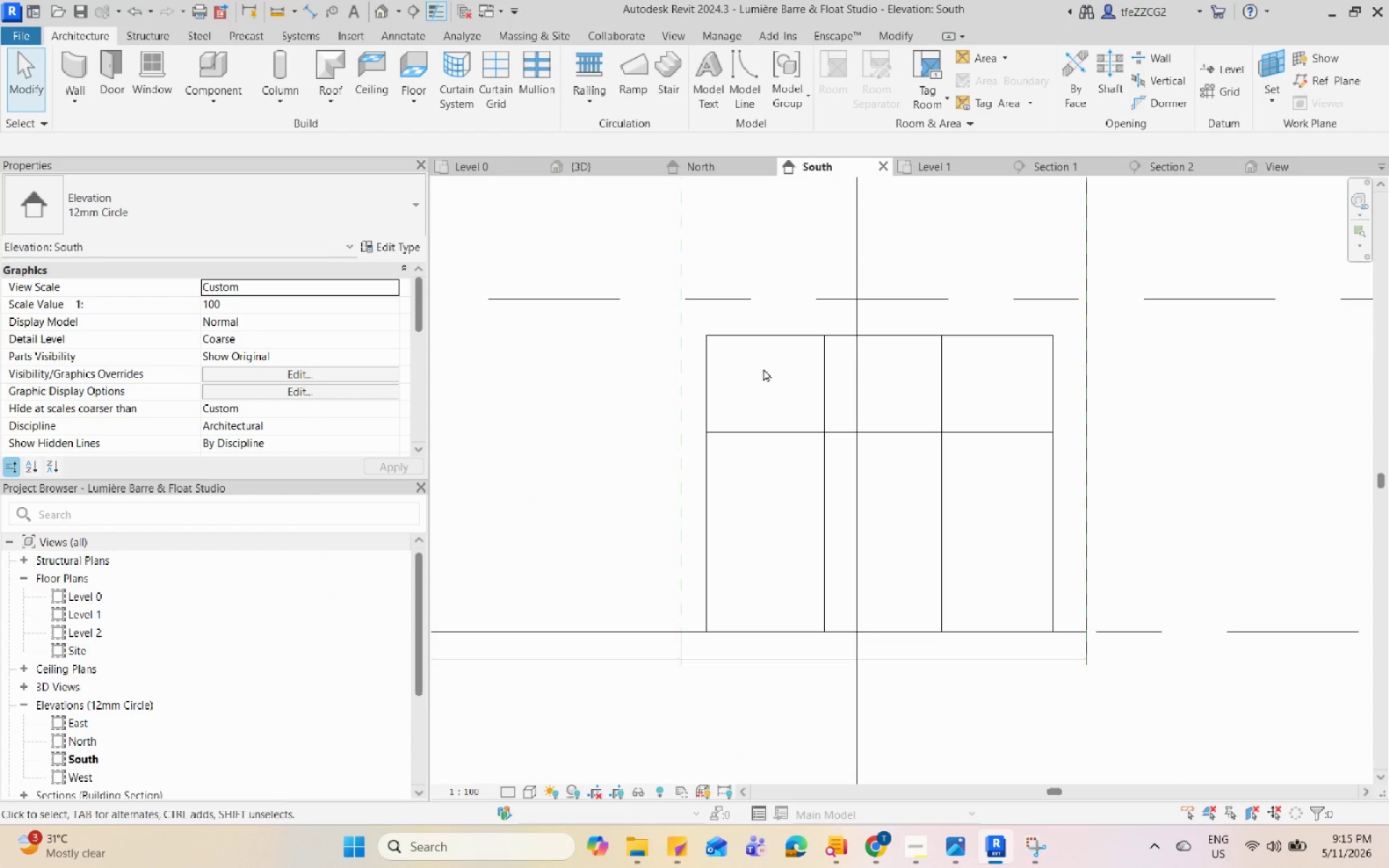 
left_click([722, 339])
 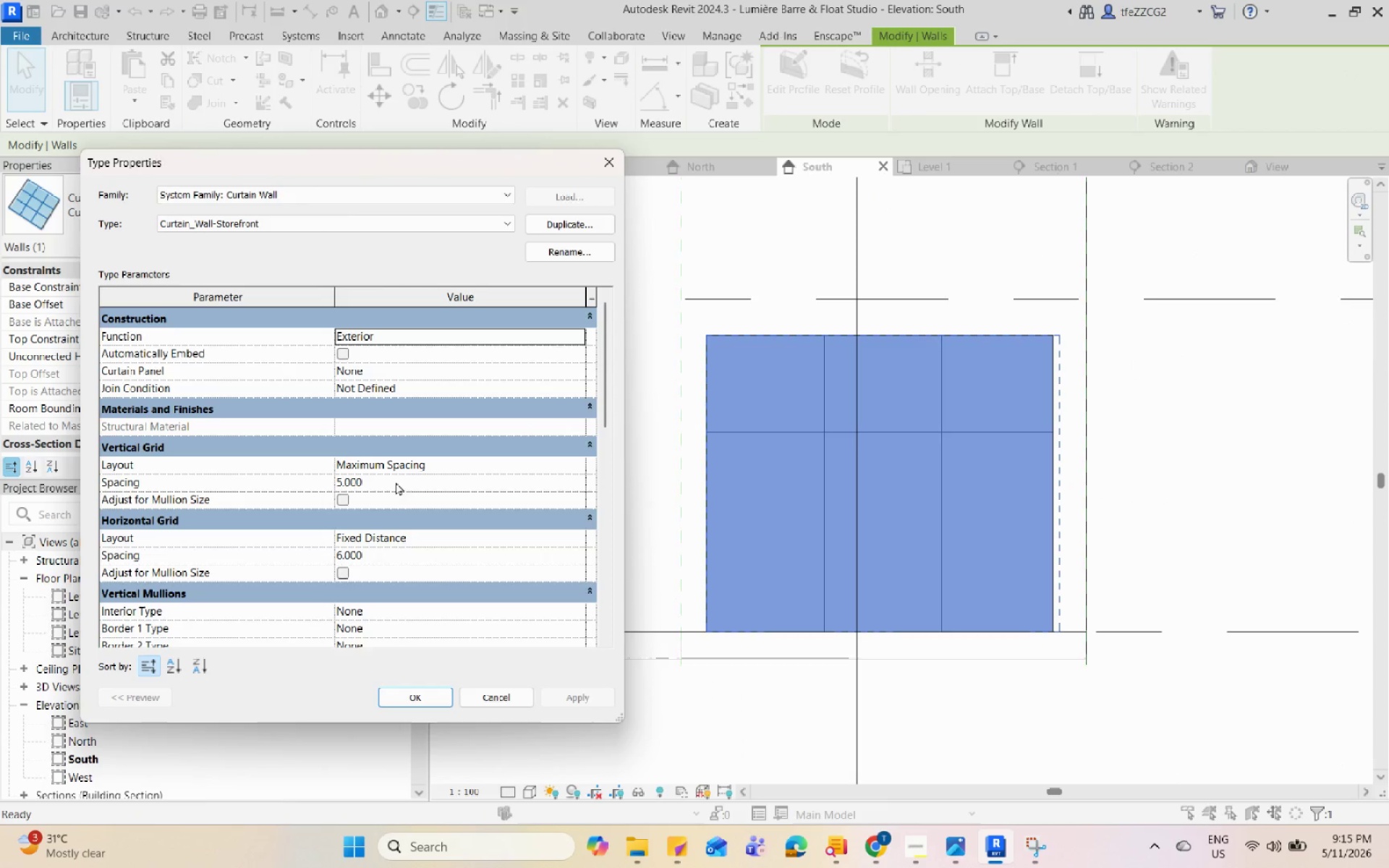 
left_click([386, 550])
 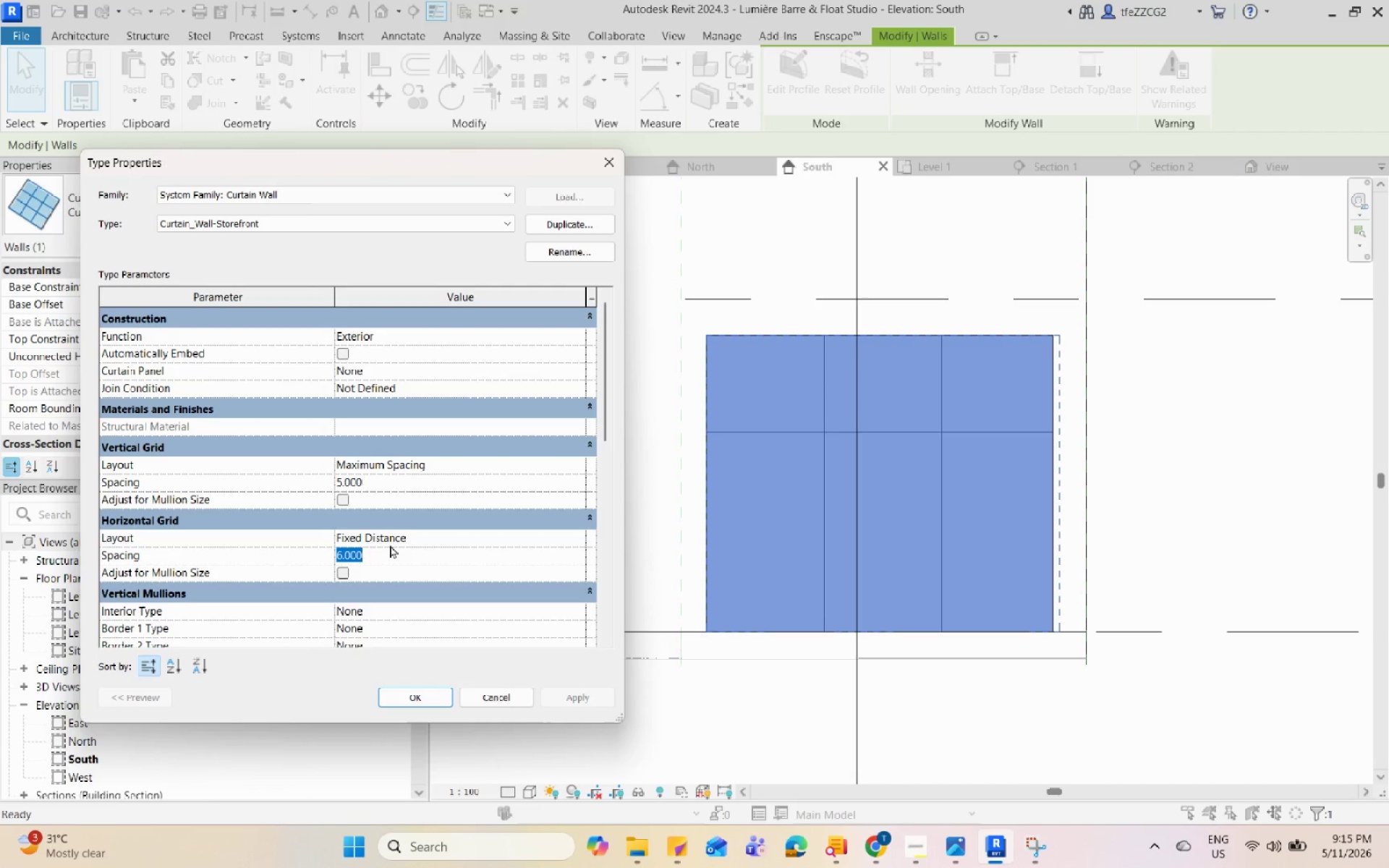 
key(Numpad6)
 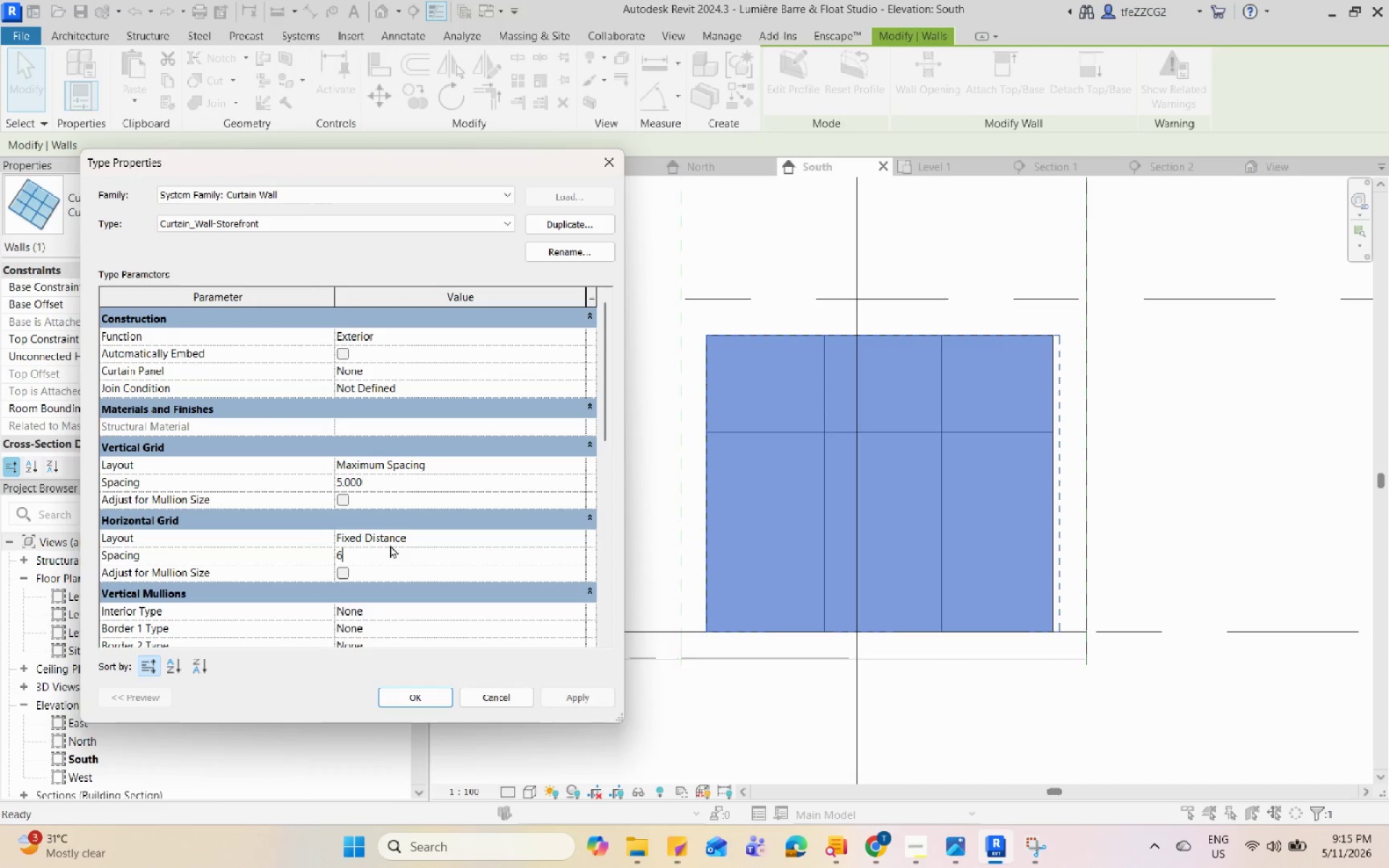 
key(NumpadDecimal)
 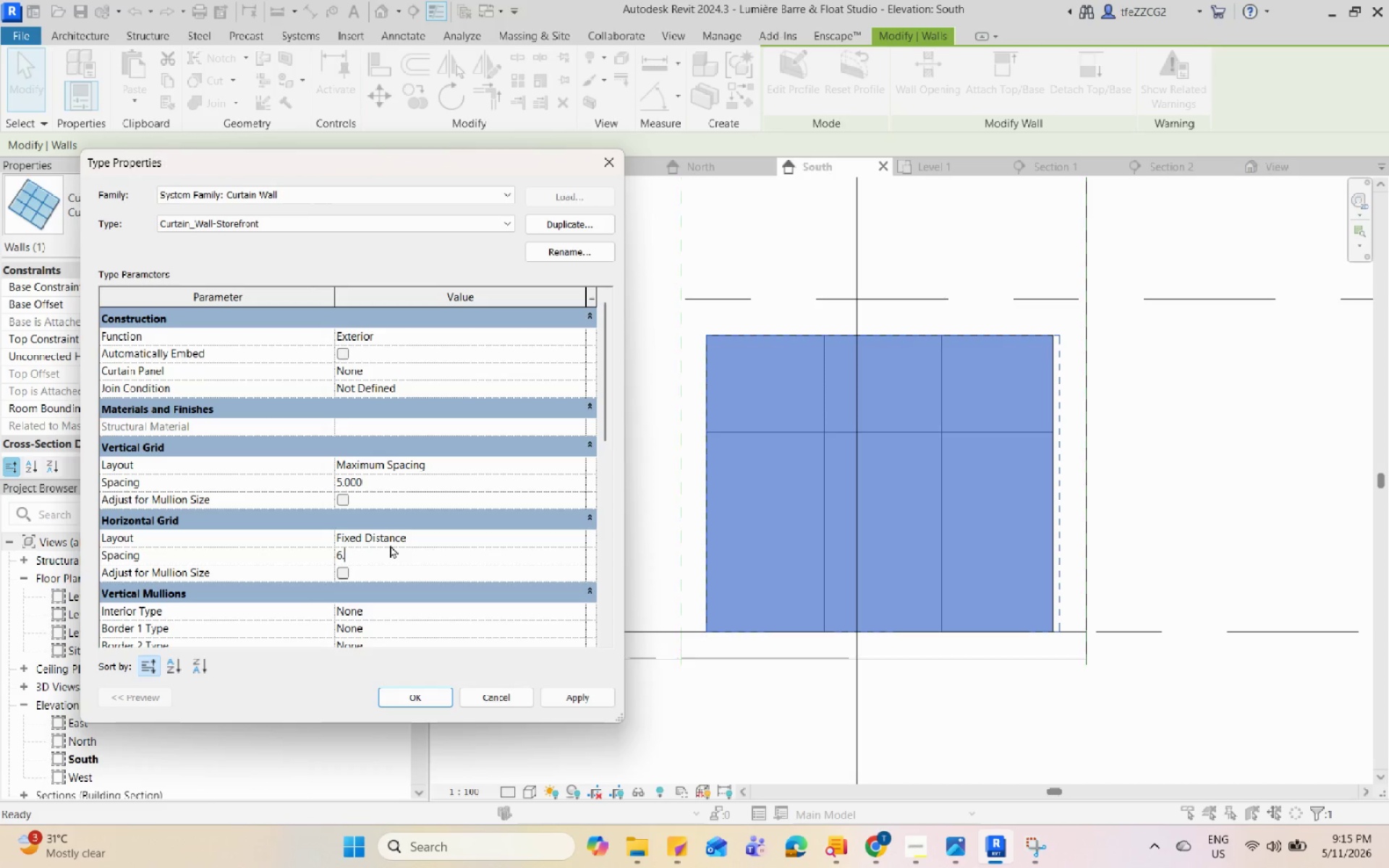 
key(Numpad5)
 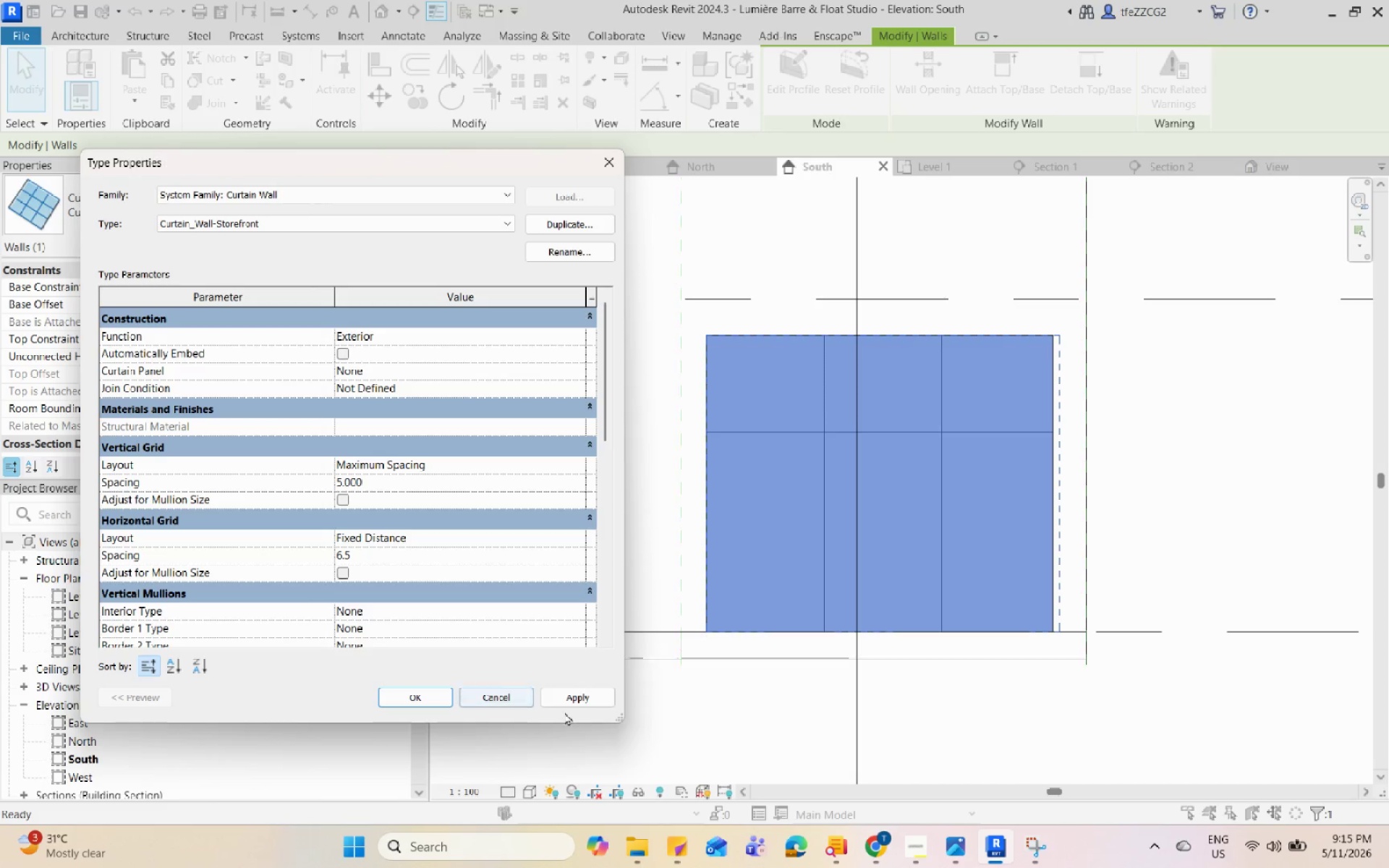 
left_click([563, 691])
 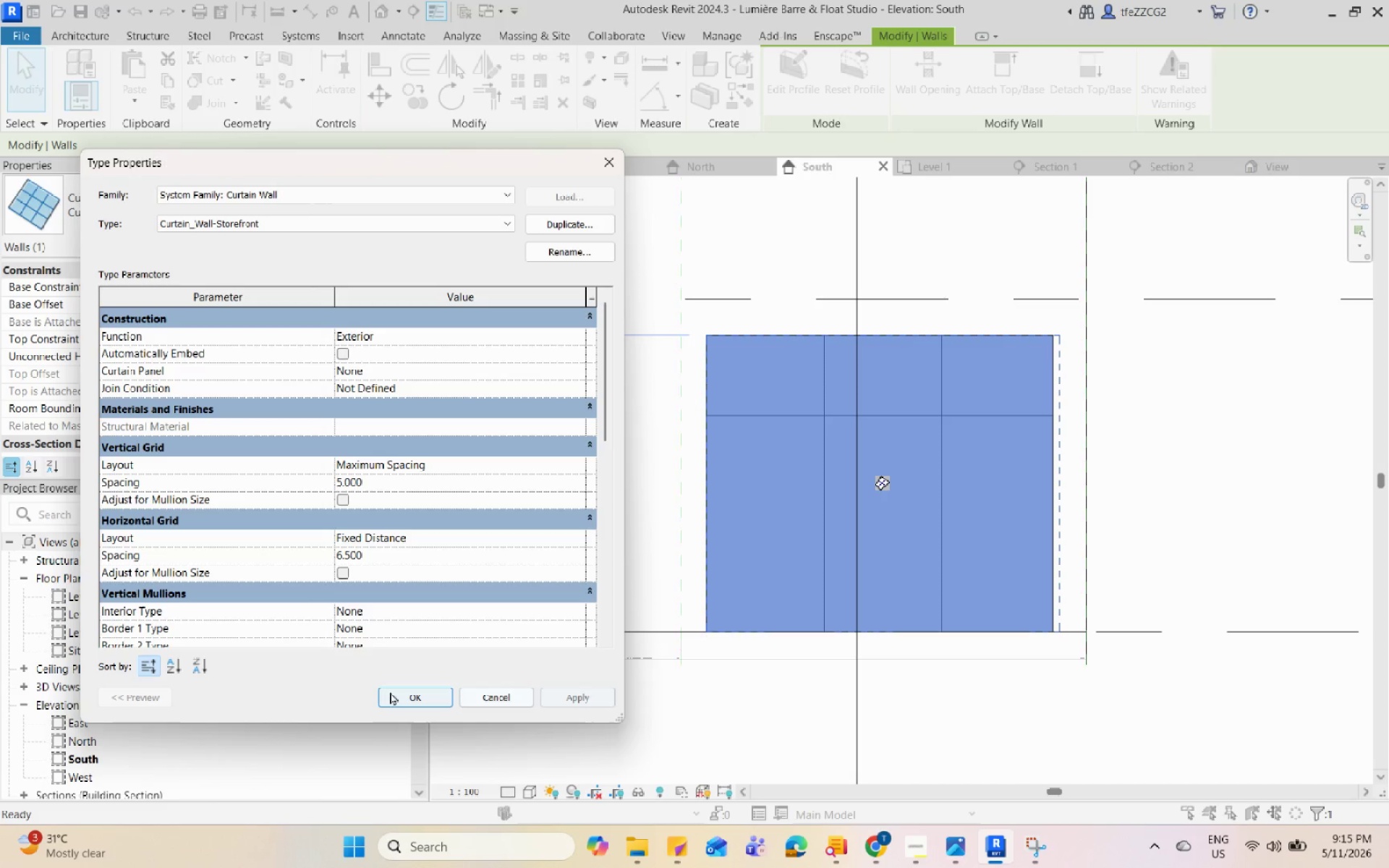 
left_click([392, 692])
 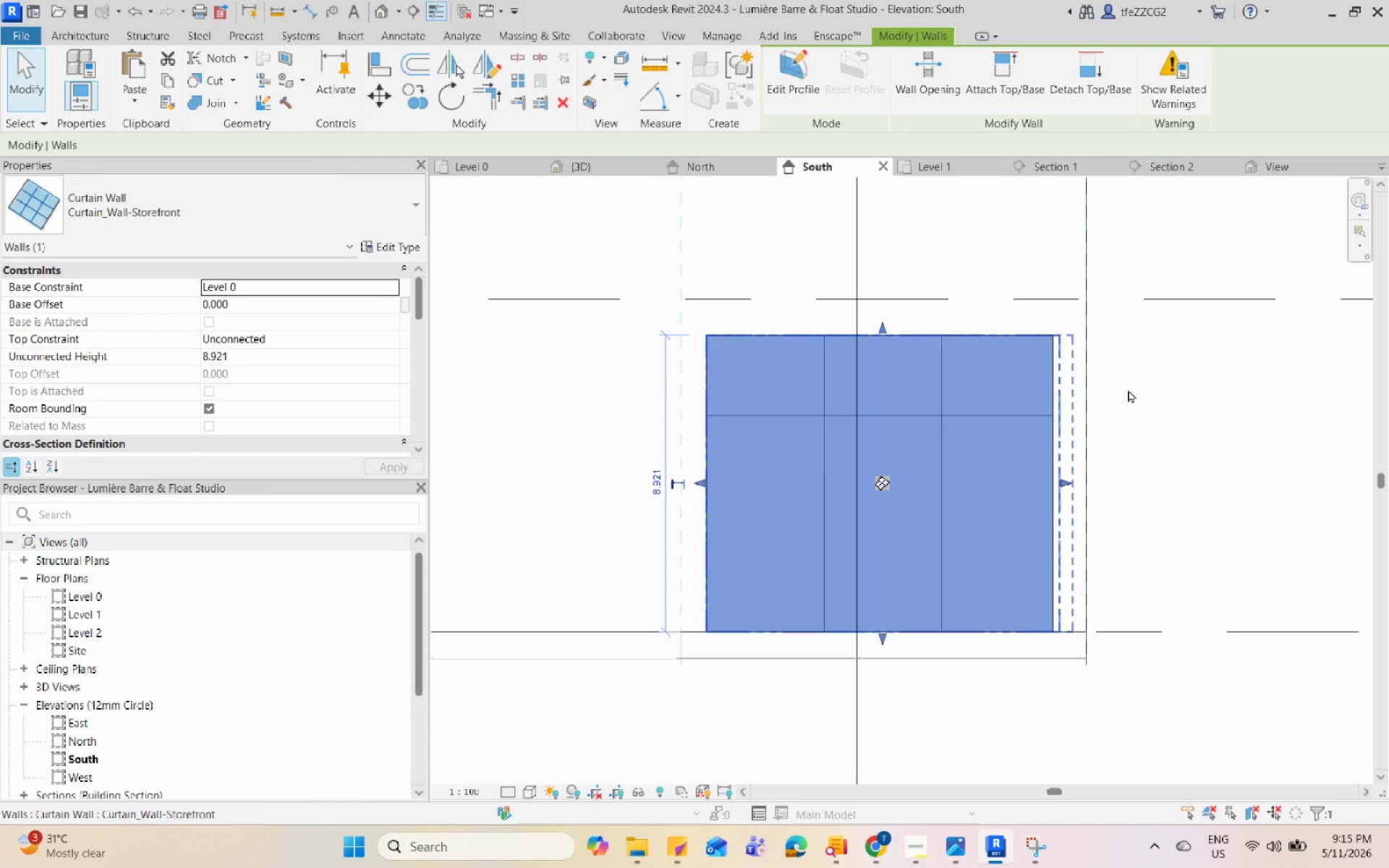 
left_click([1183, 383])
 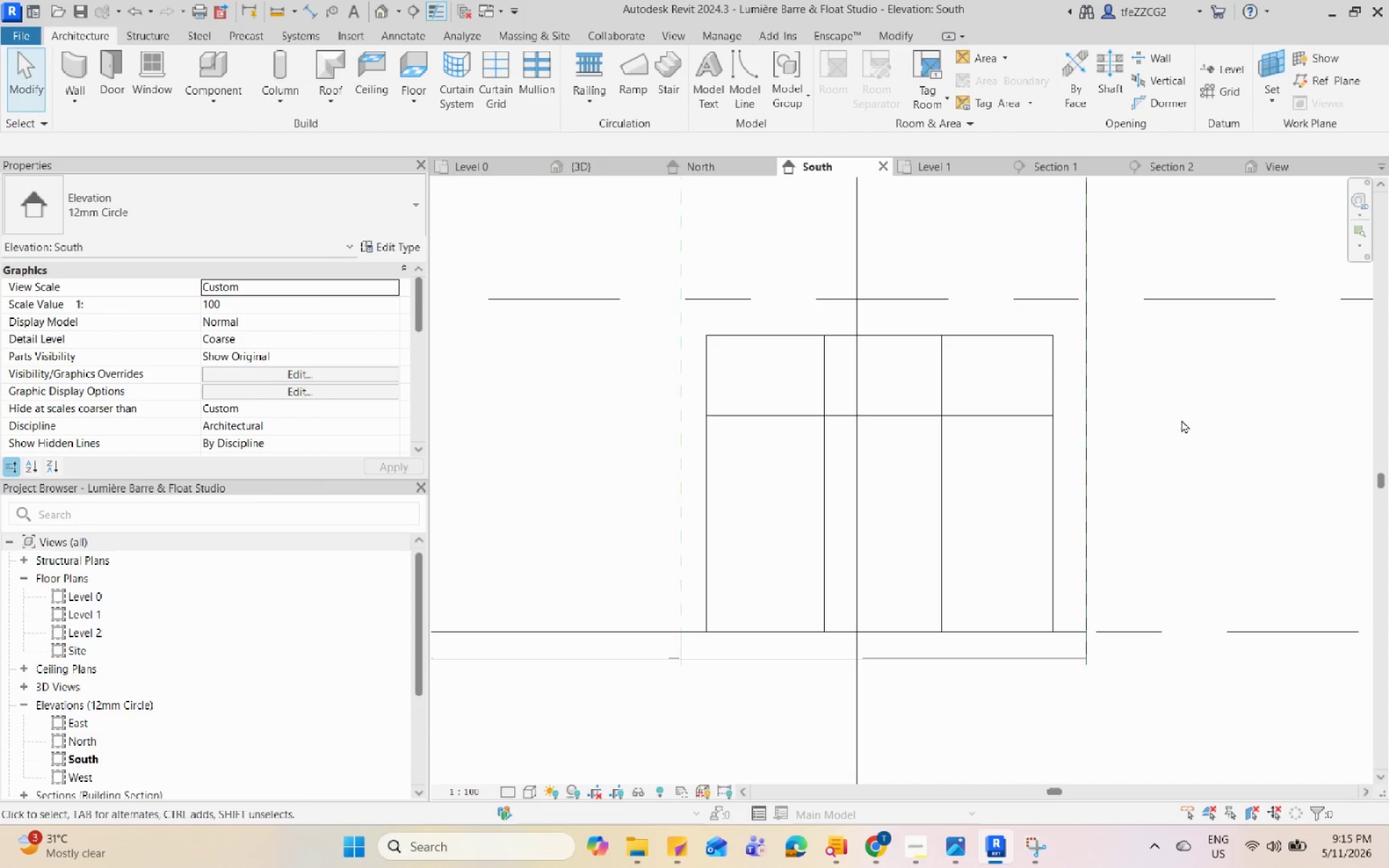 
hold_key(key=ShiftLeft, duration=0.53)
scroll: coordinate [1159, 443], scroll_direction: down, amount: 1.0
 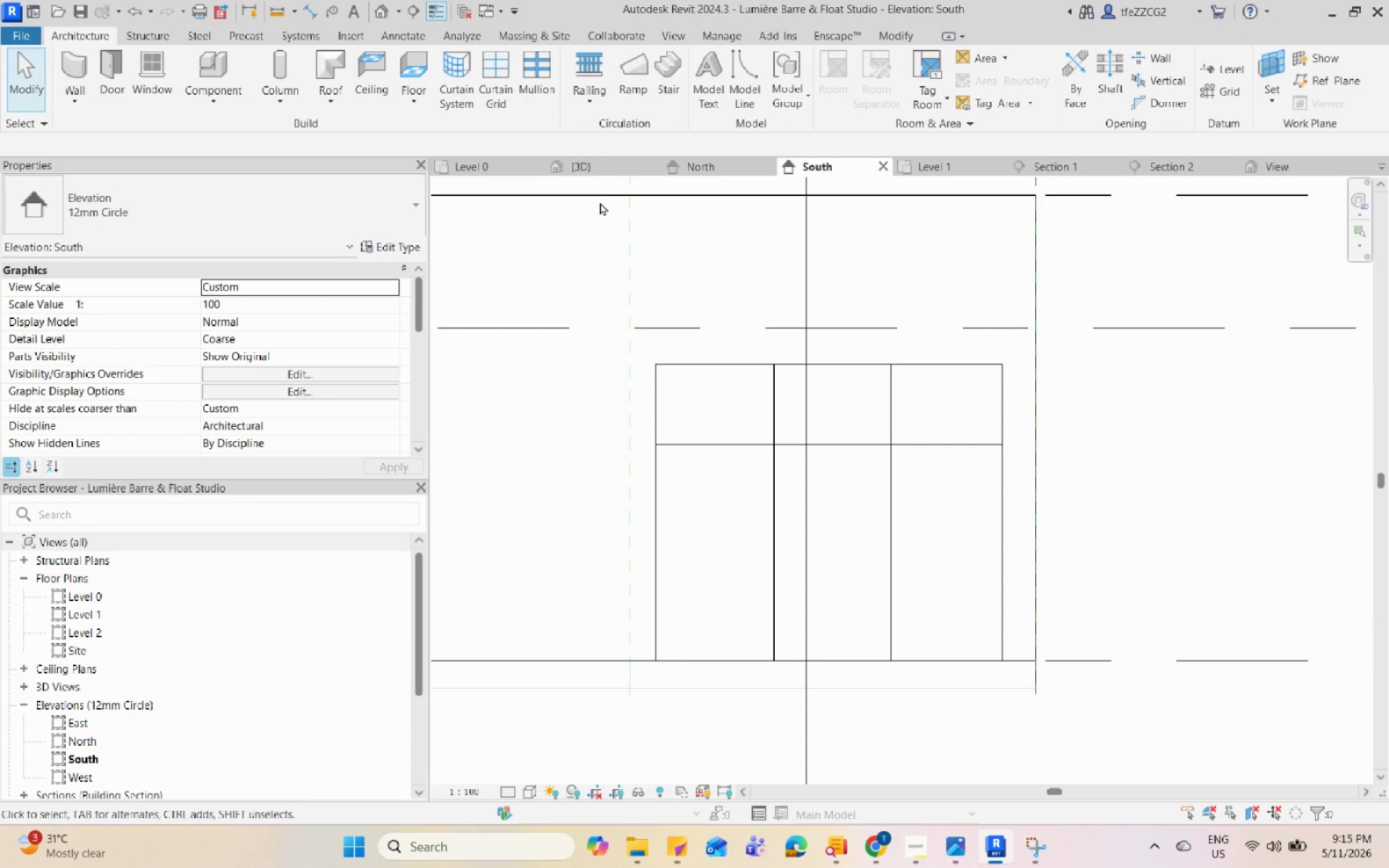 
left_click([598, 164])
 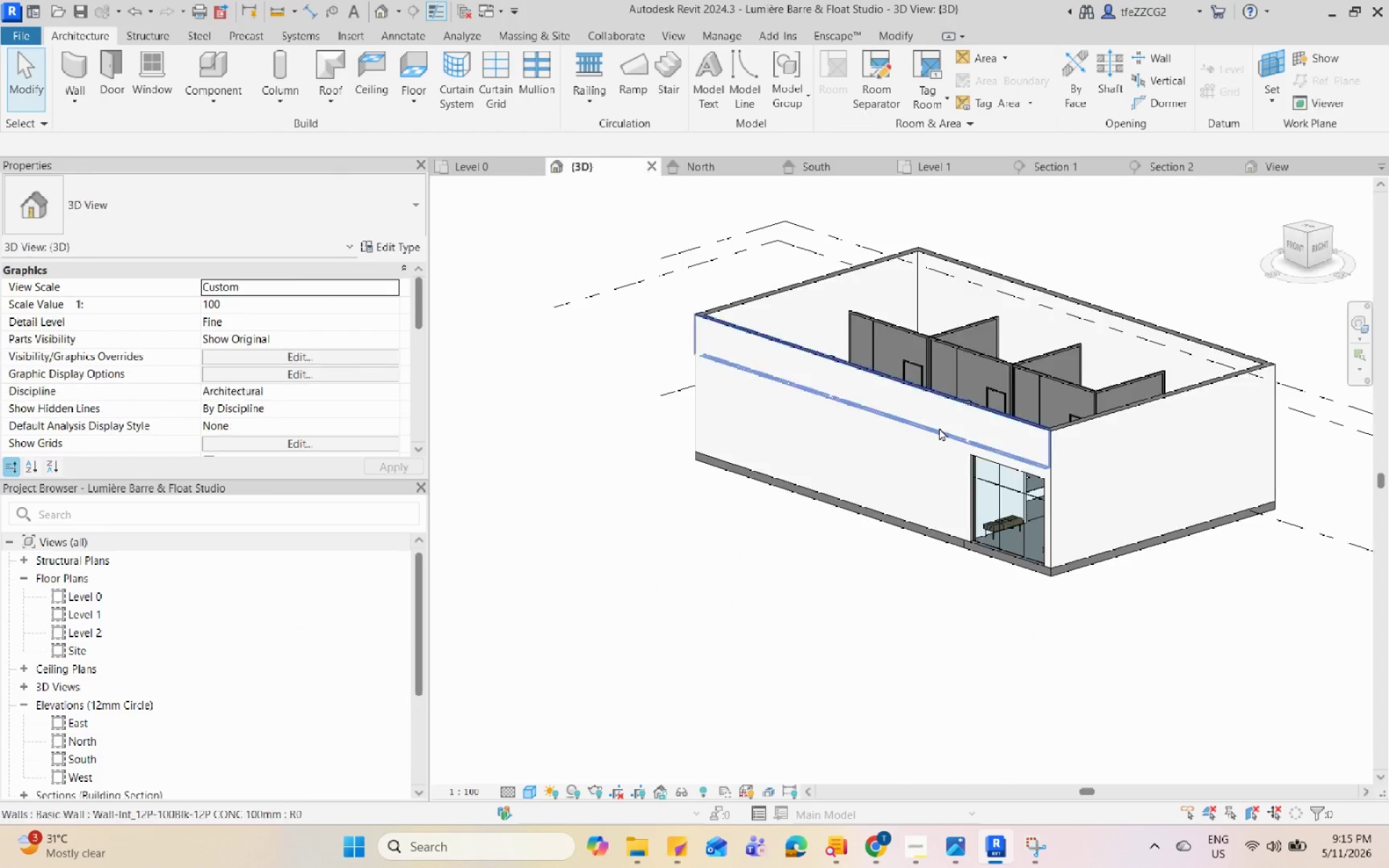 
hold_key(key=ShiftLeft, duration=0.5)
scroll: coordinate [1134, 467], scroll_direction: up, amount: 14.0
 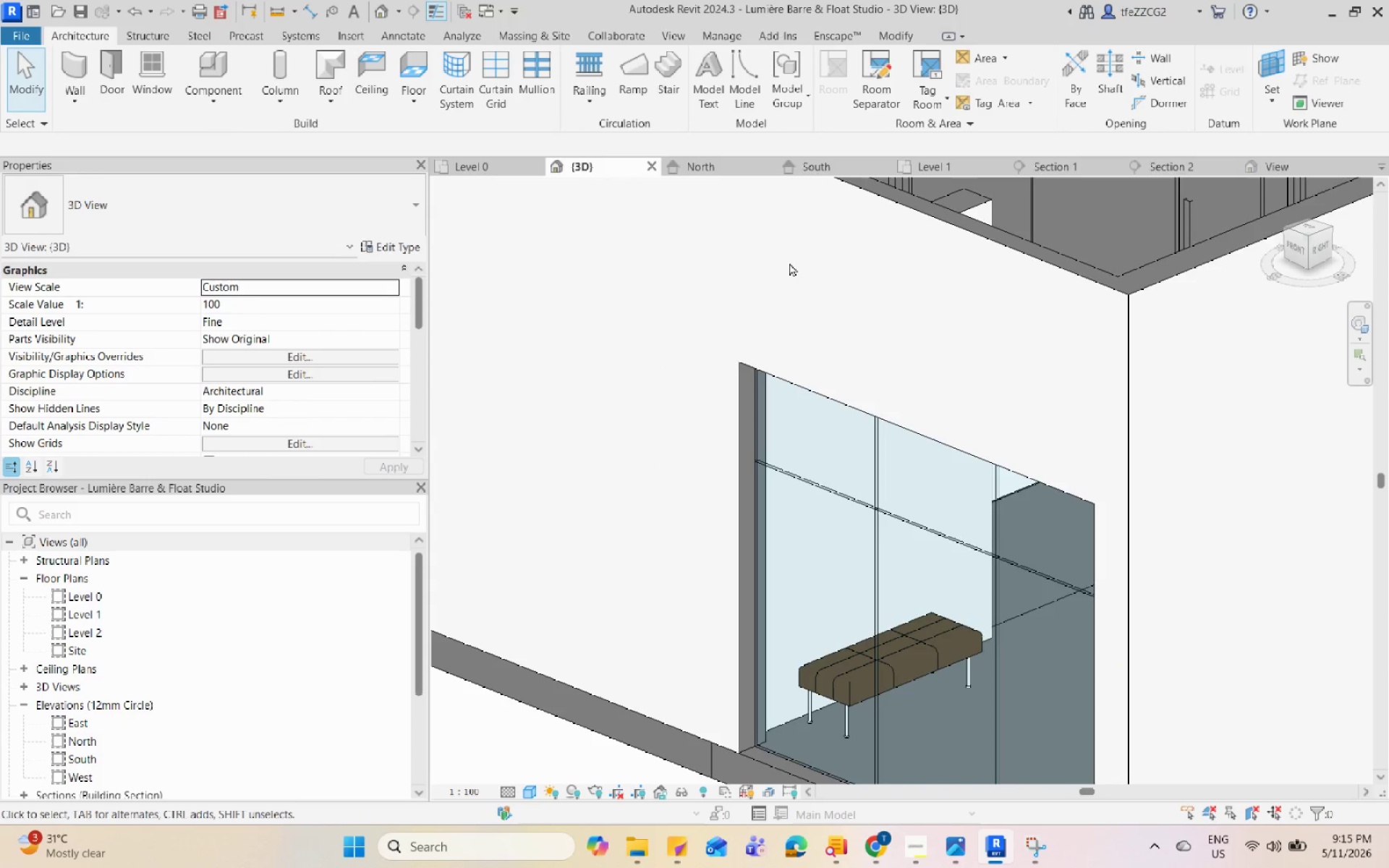 
scroll: coordinate [920, 506], scroll_direction: down, amount: 2.0
 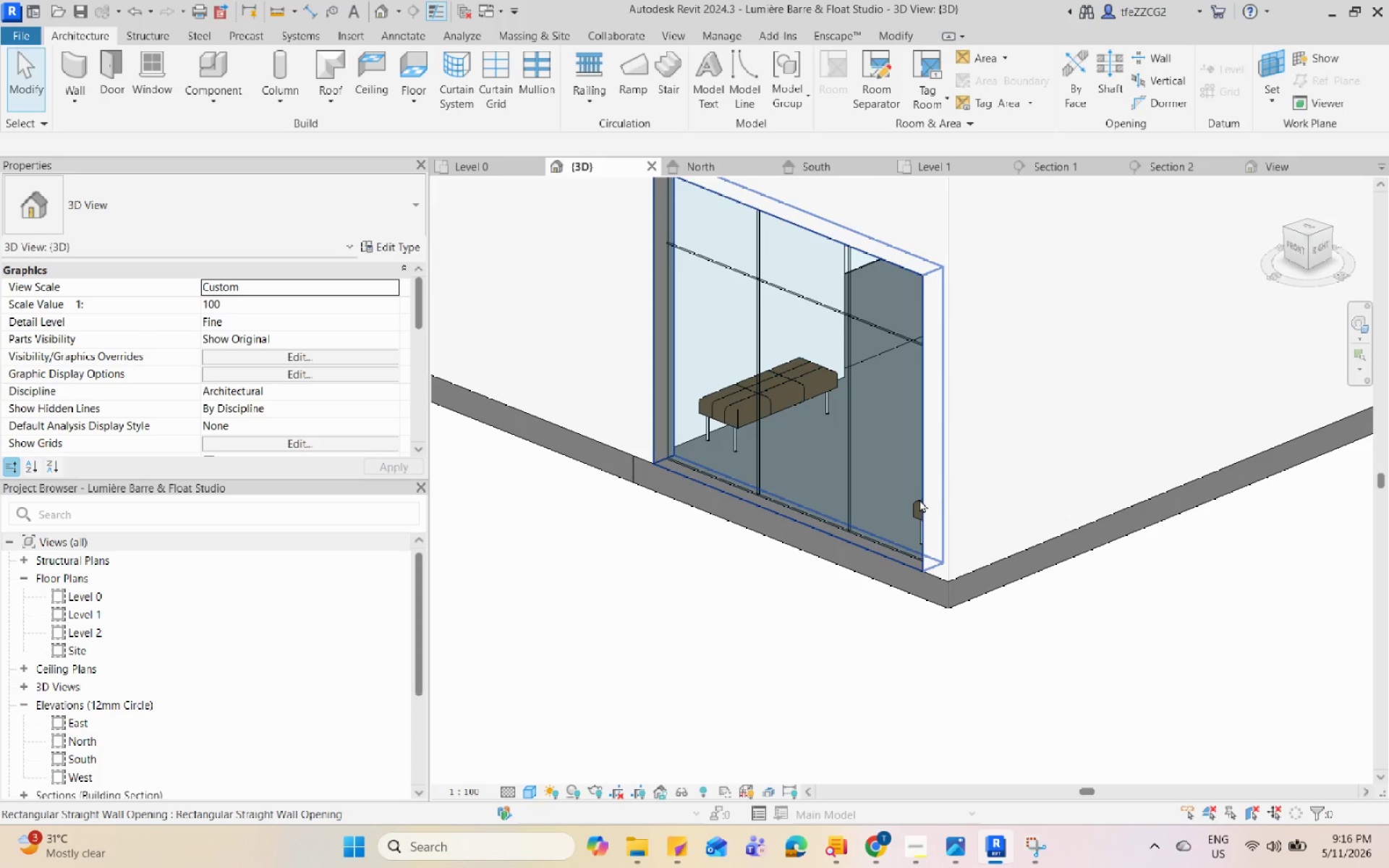 
wait(52.24)
 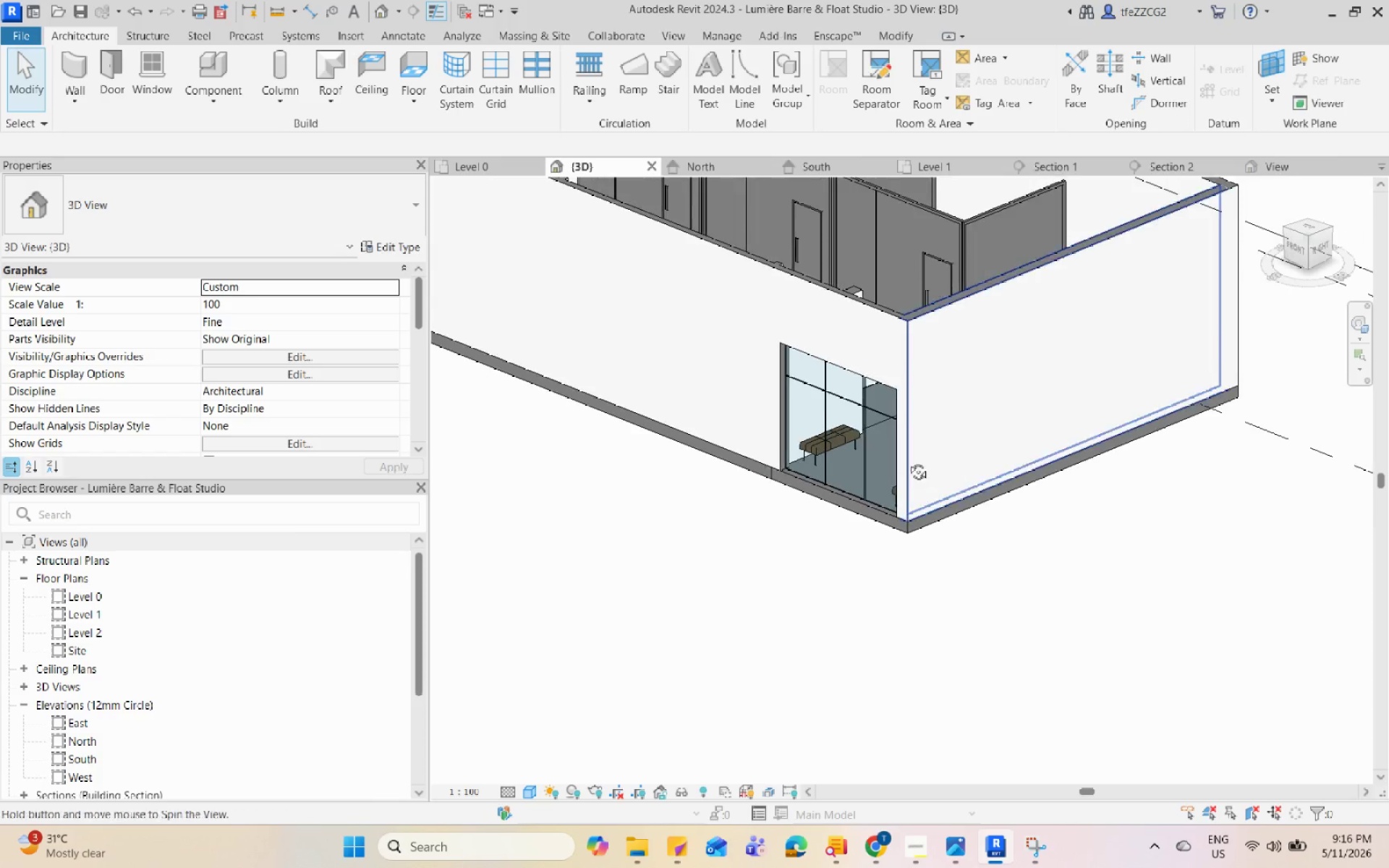 
hold_key(key=ShiftLeft, duration=0.98)
 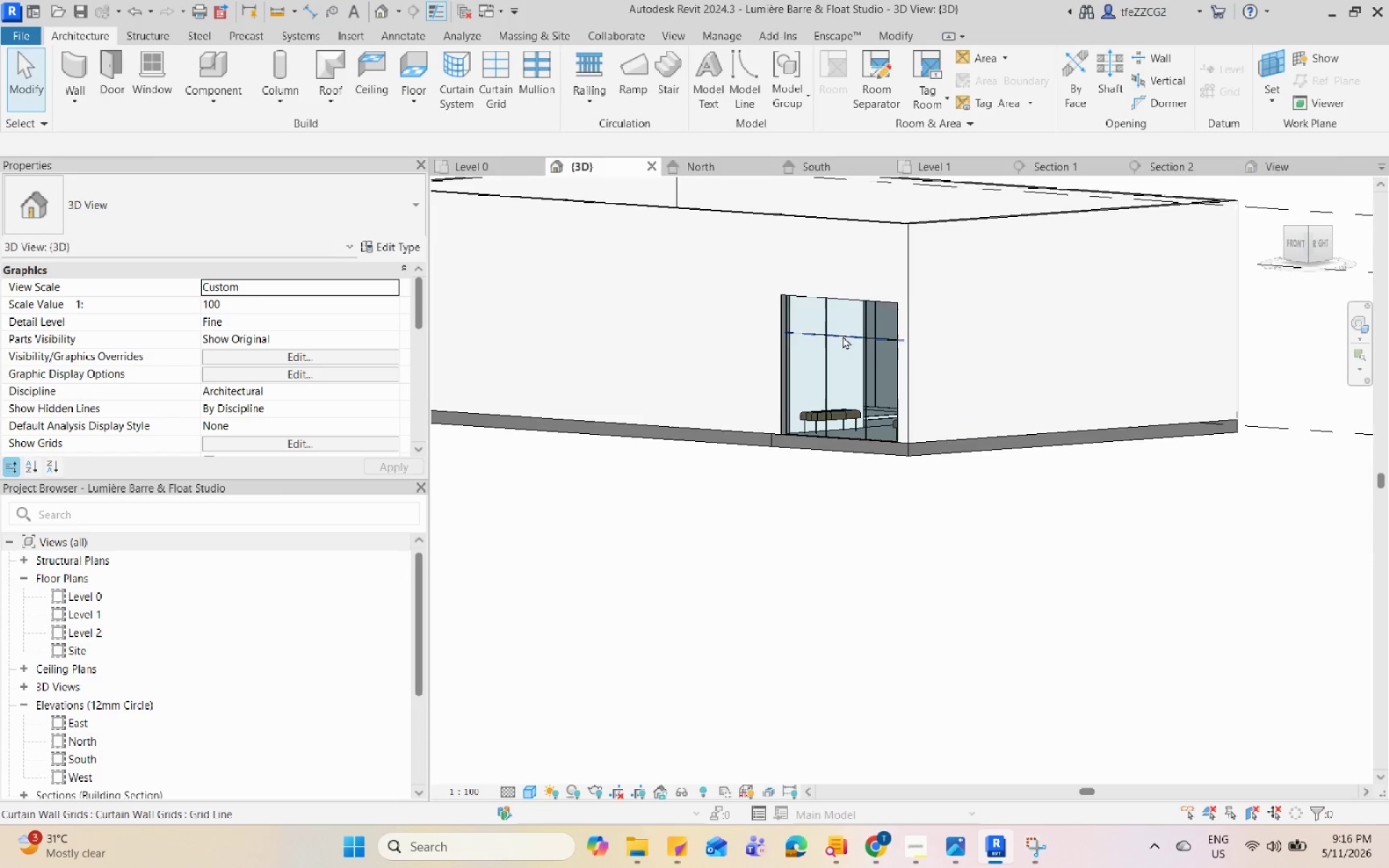 
scroll: coordinate [885, 483], scroll_direction: down, amount: 6.0
 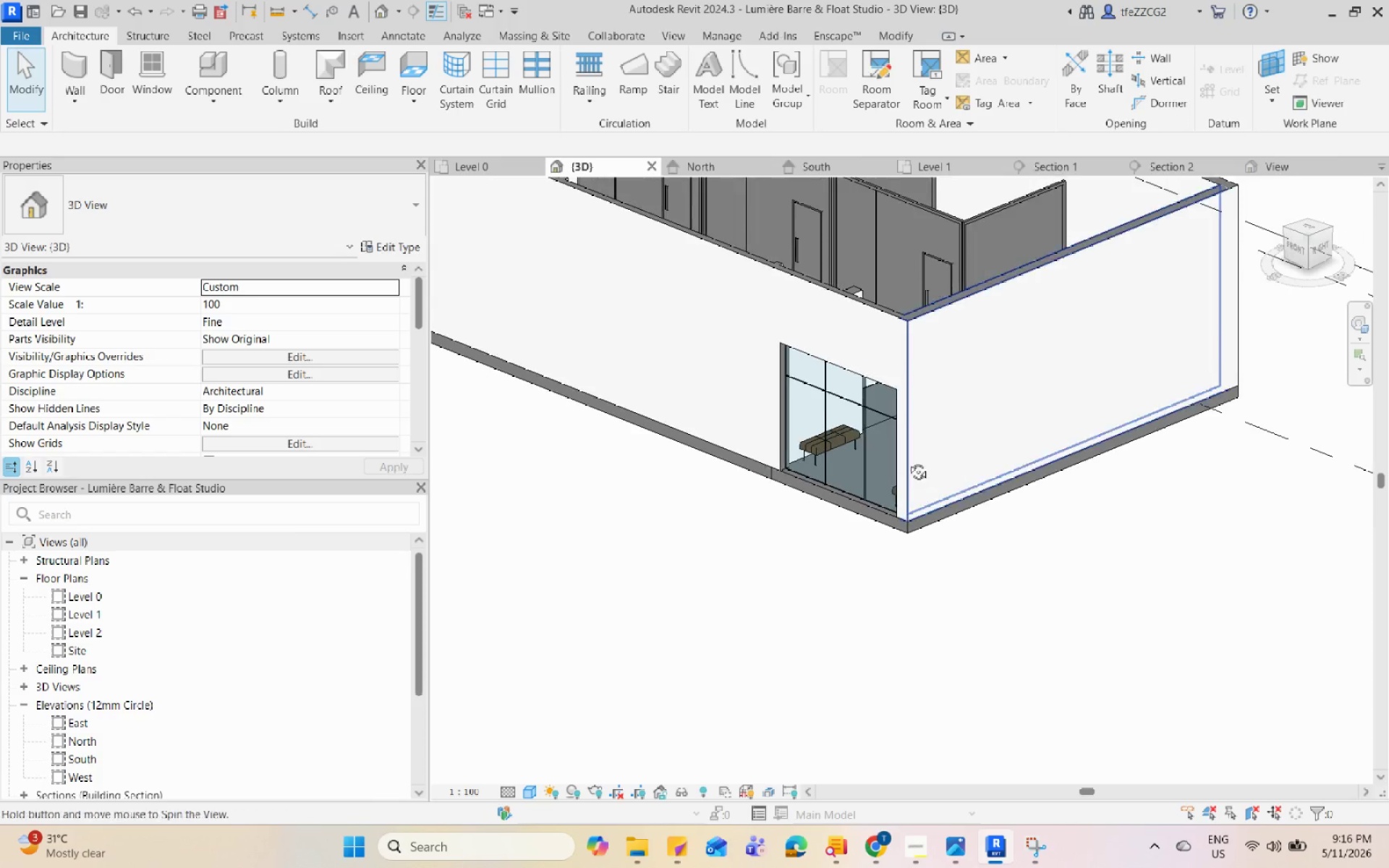 
scroll: coordinate [840, 333], scroll_direction: up, amount: 4.0
 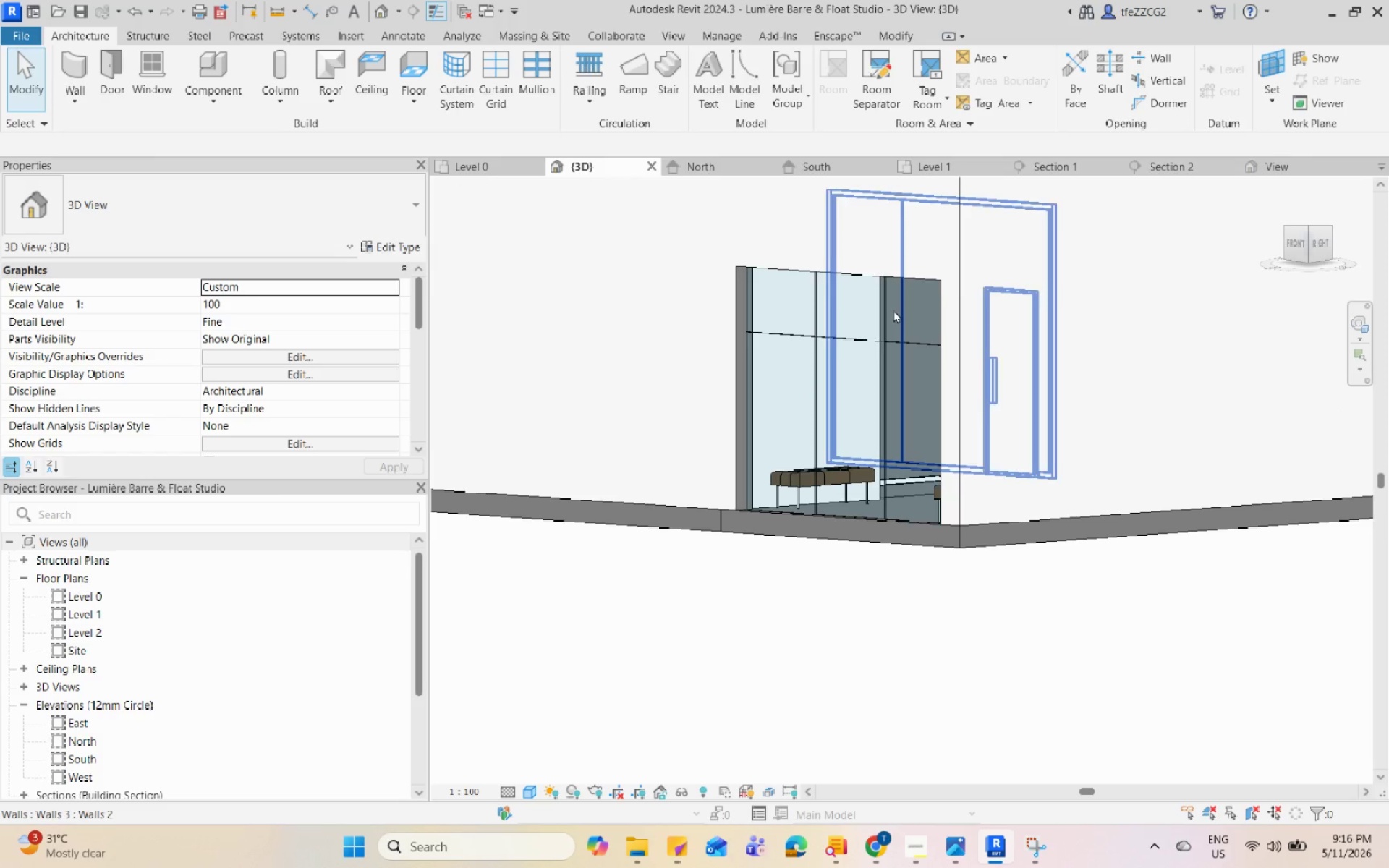 
left_click([888, 318])
 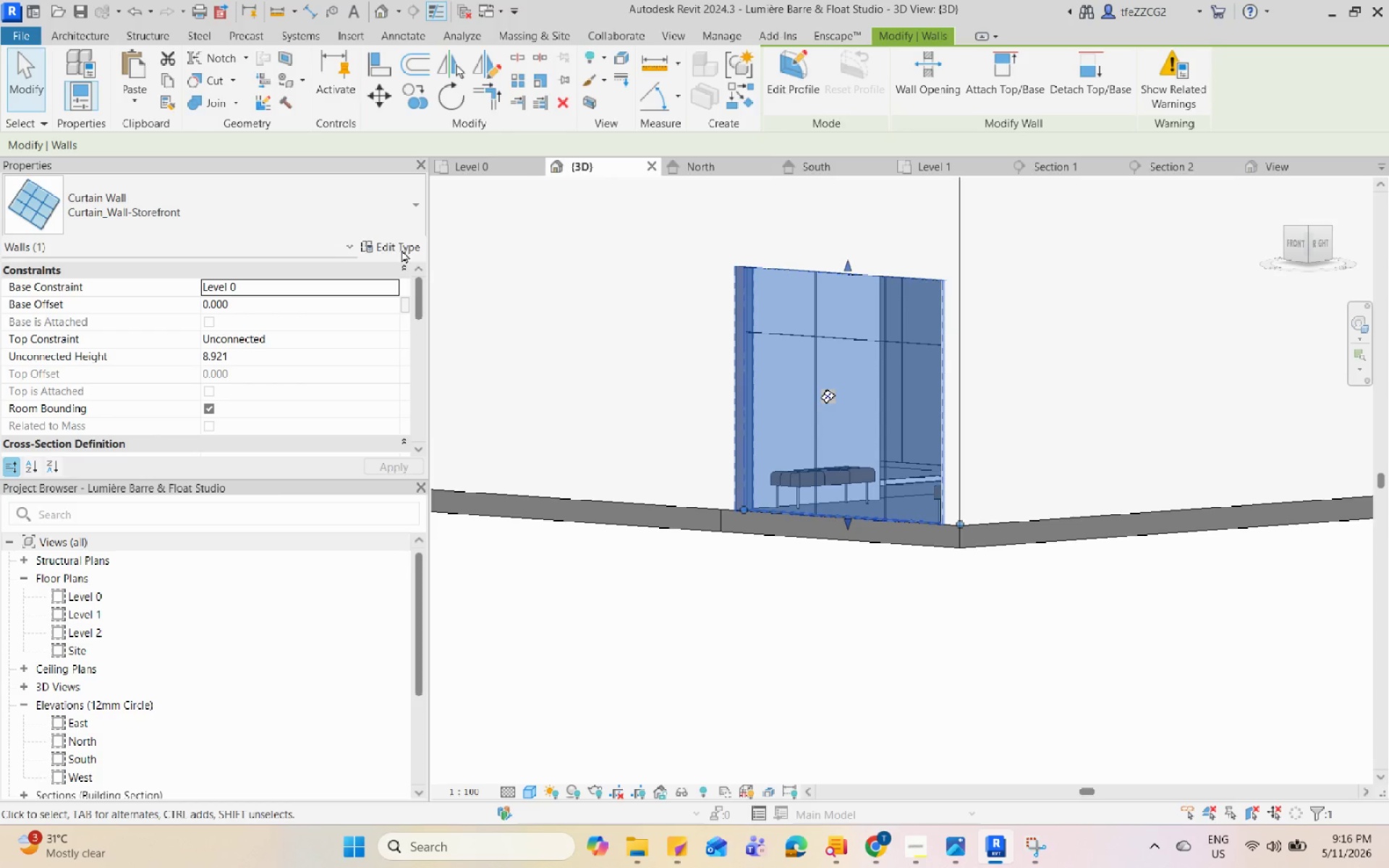 
left_click([399, 255])
 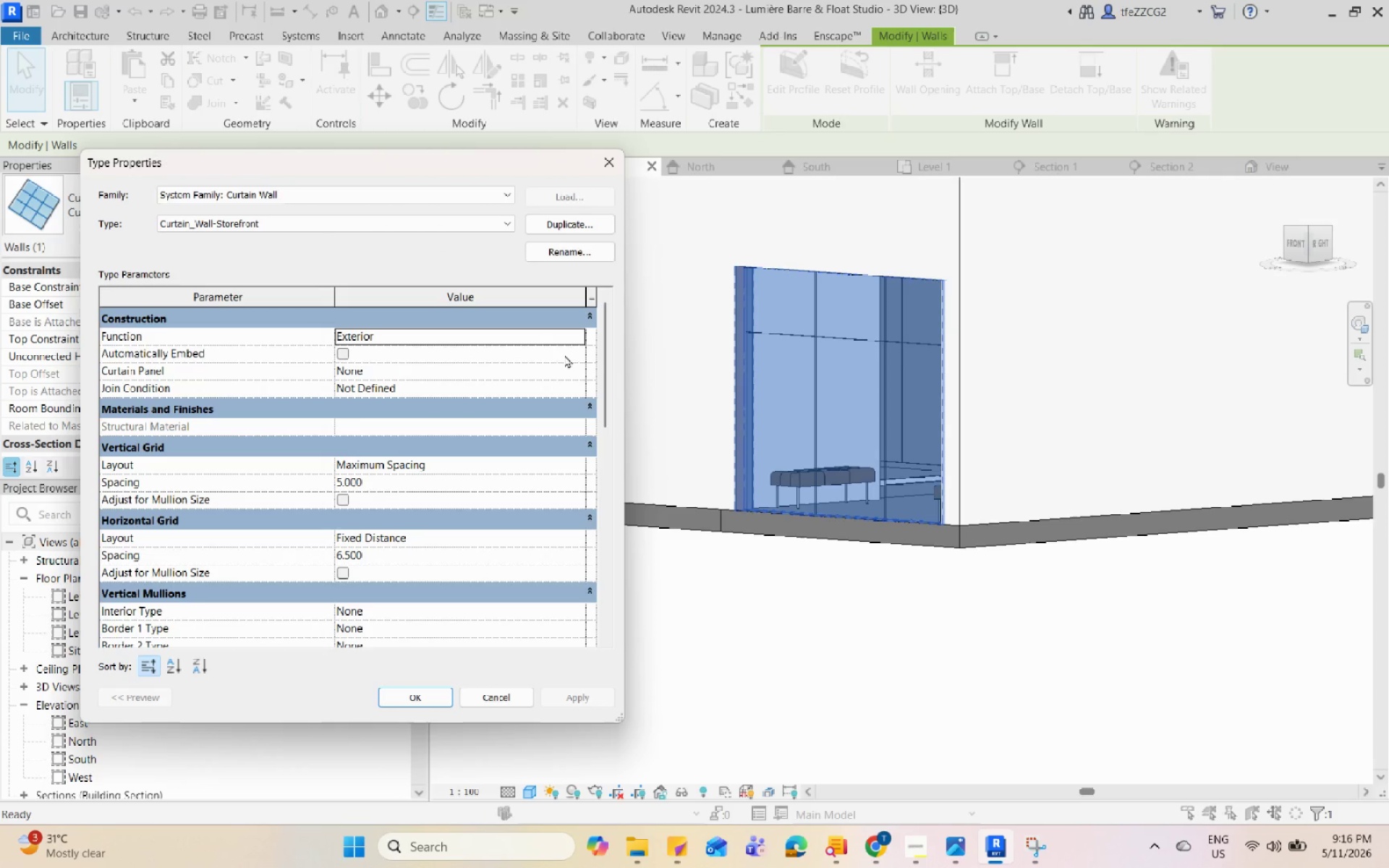 
left_click([574, 372])
 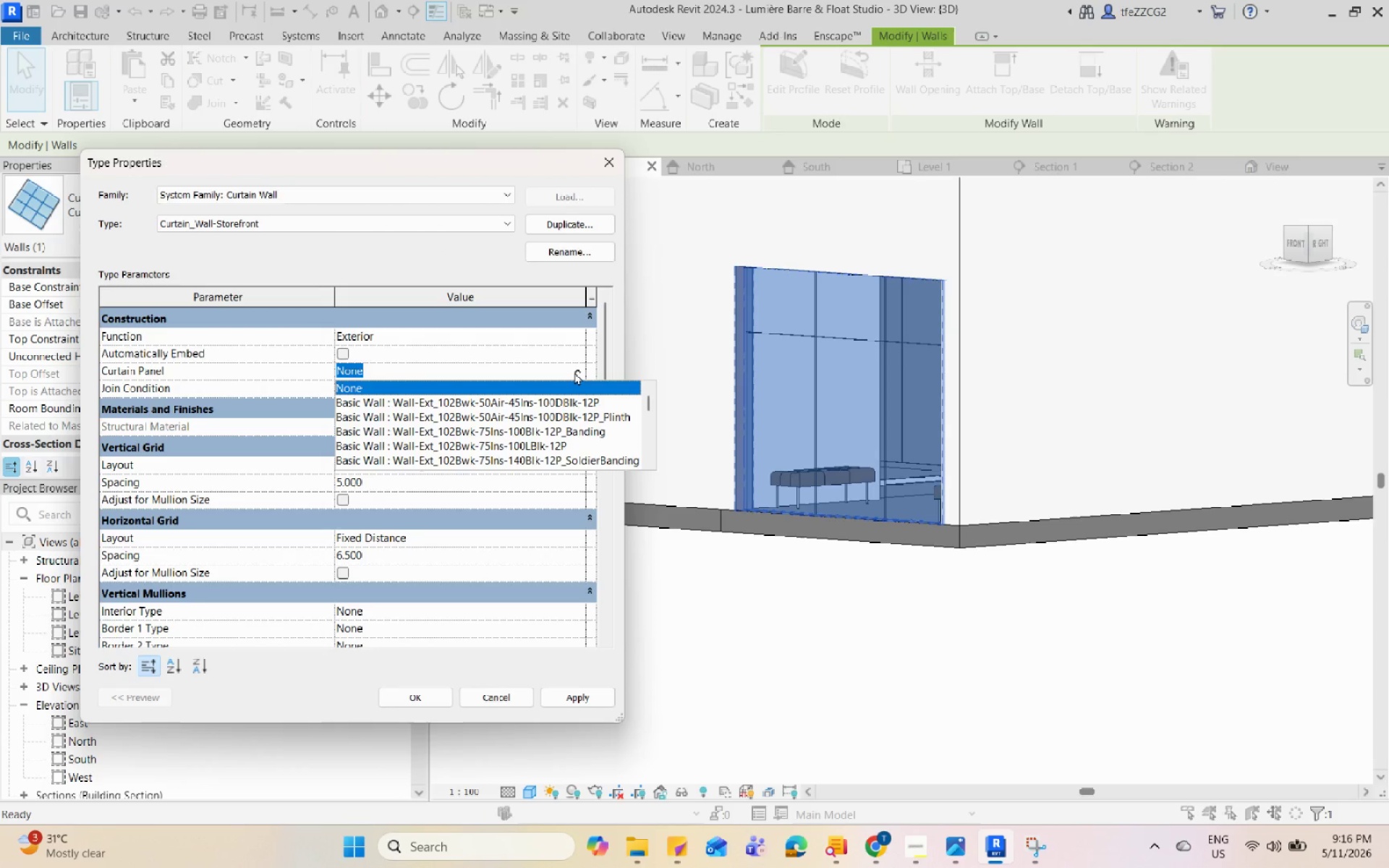 
left_click([574, 372])
 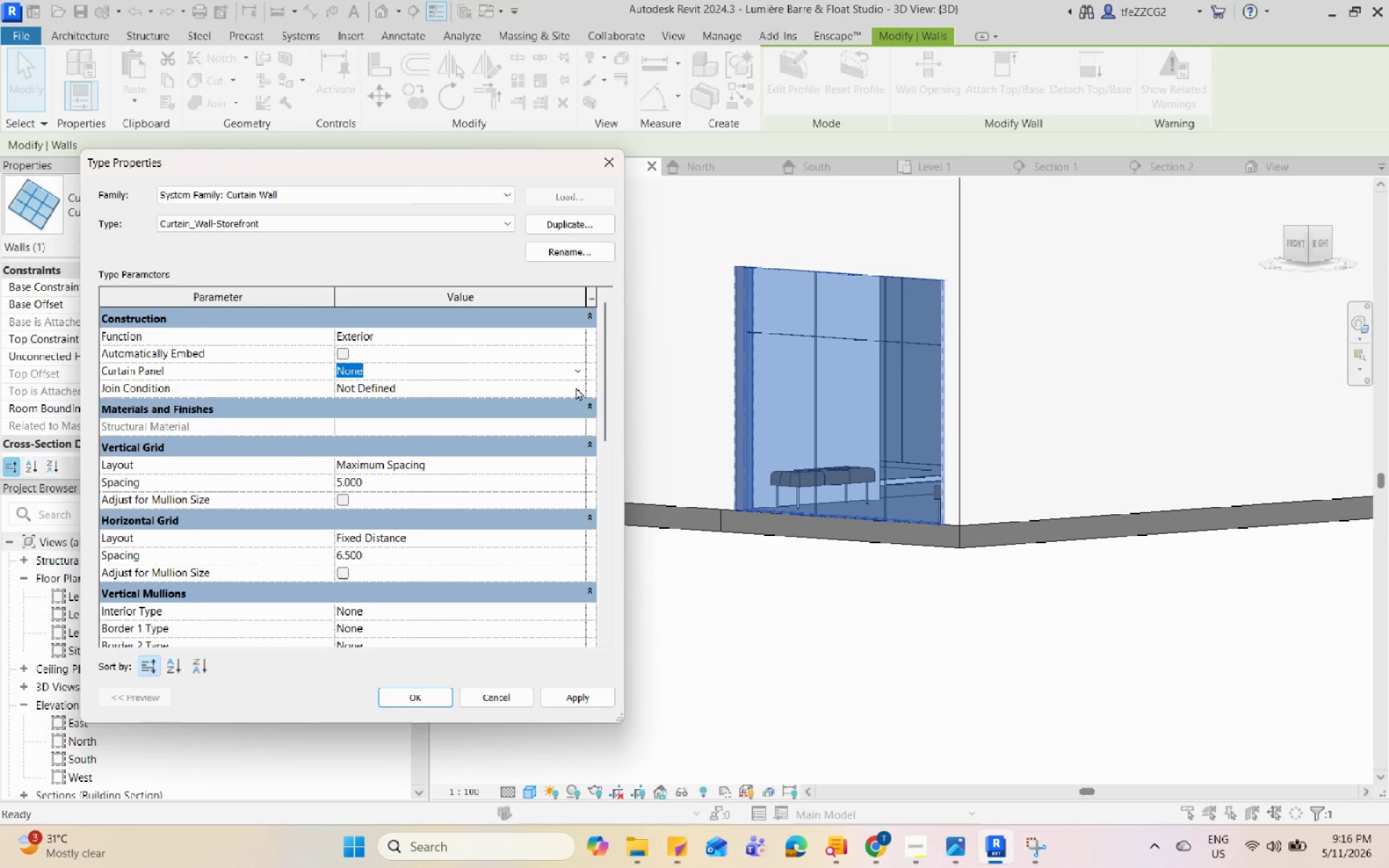 
left_click([577, 391])
 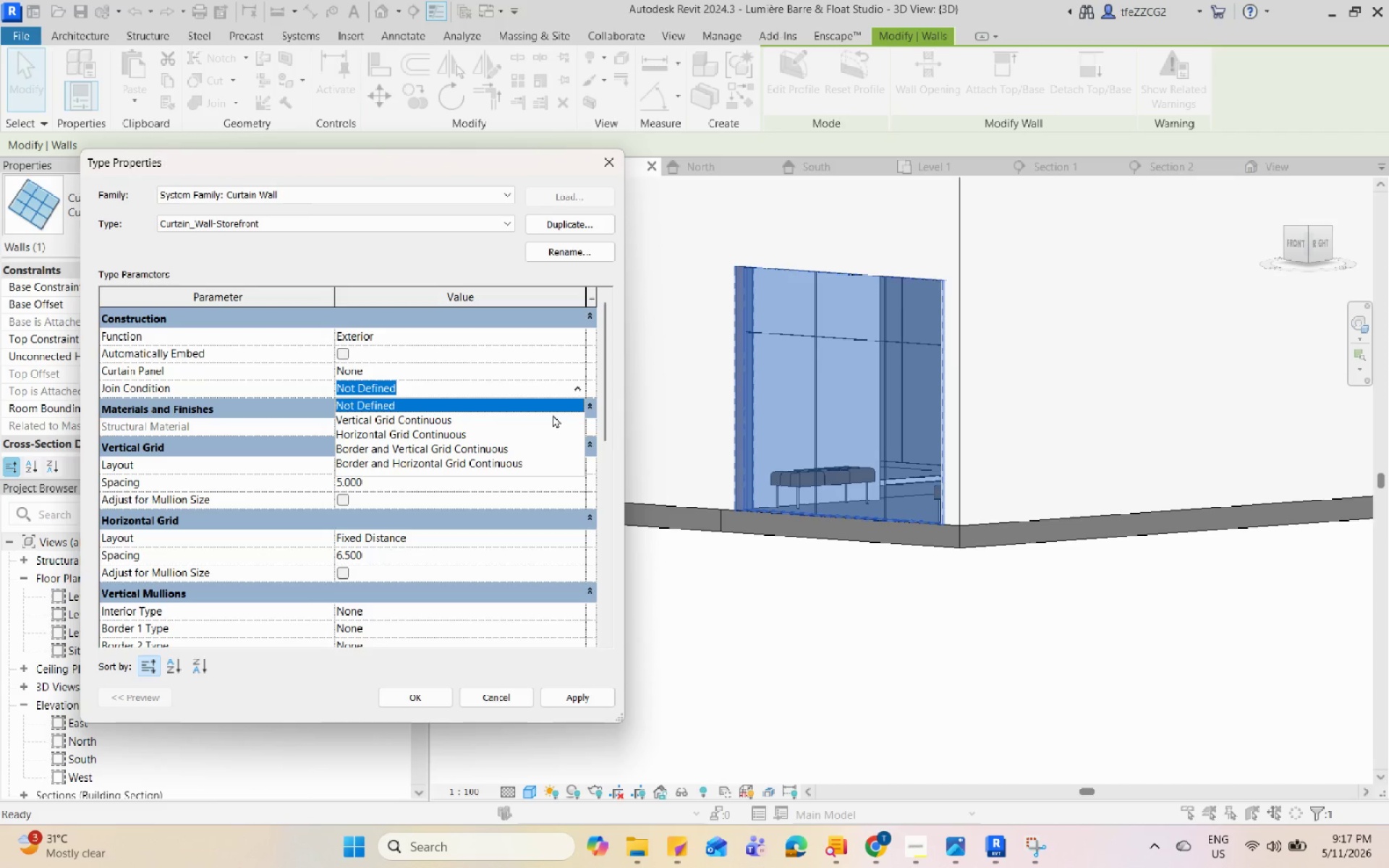 
left_click([548, 417])
 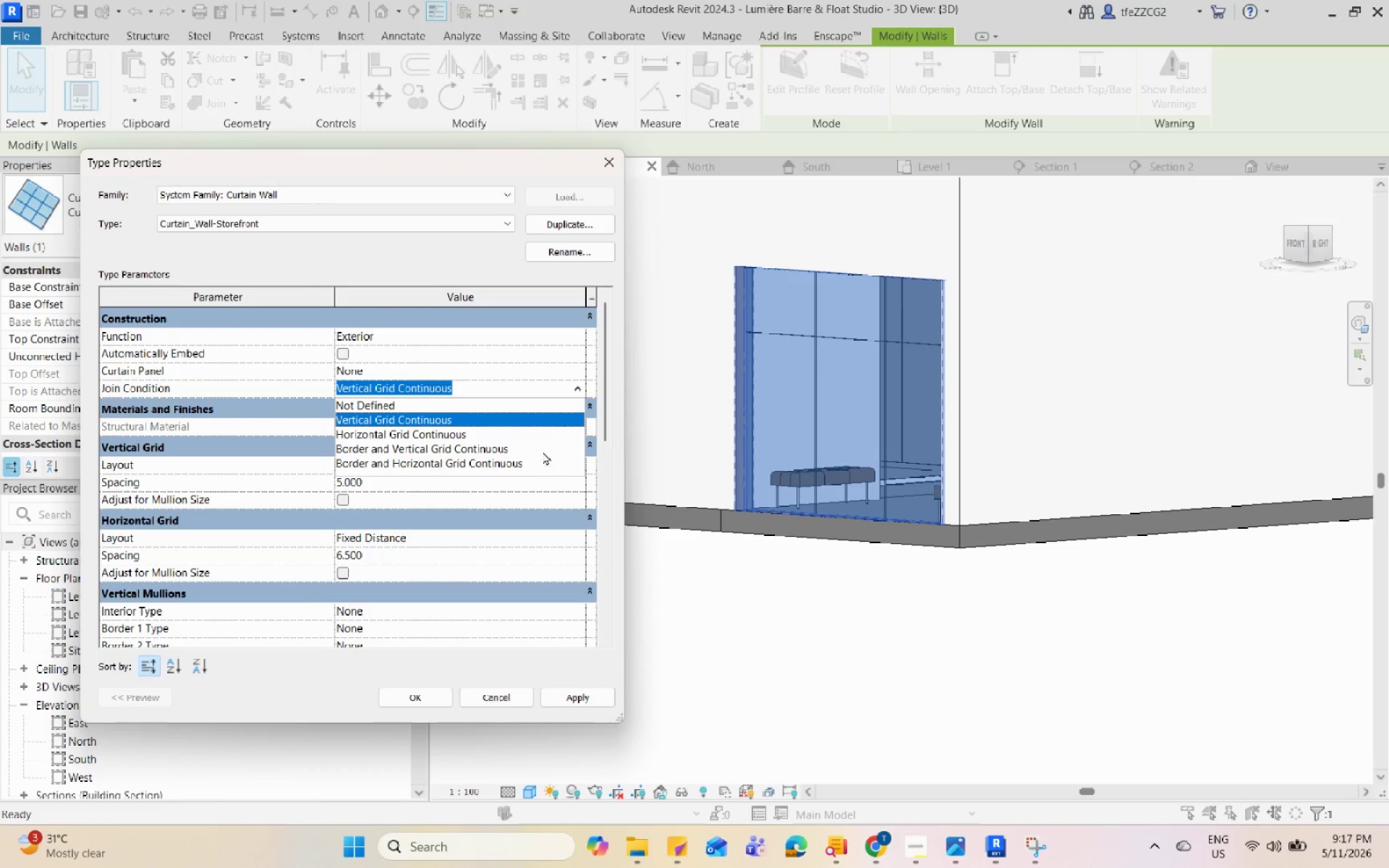 
left_click([543, 448])
 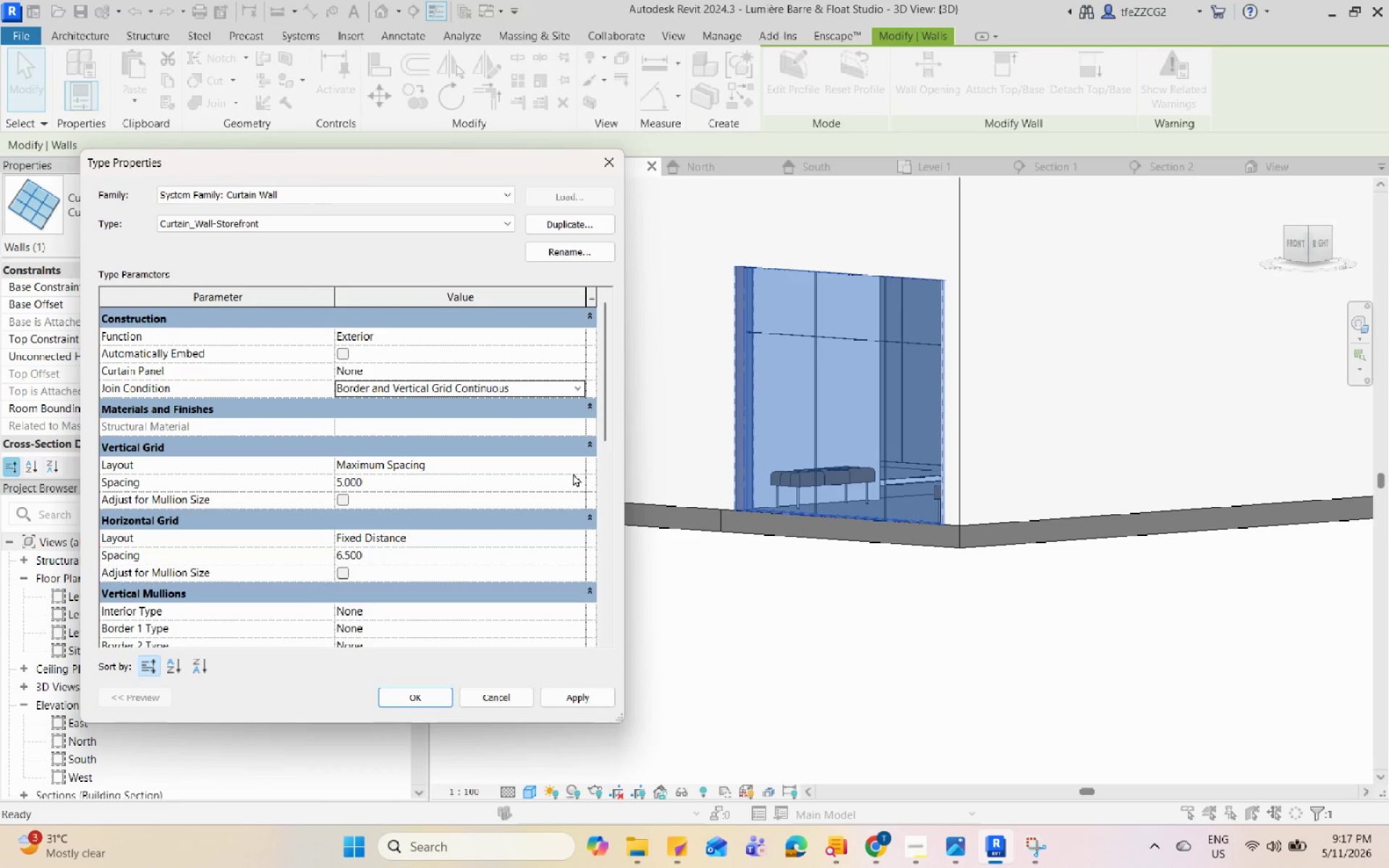 
scroll: coordinate [573, 473], scroll_direction: down, amount: 4.0
 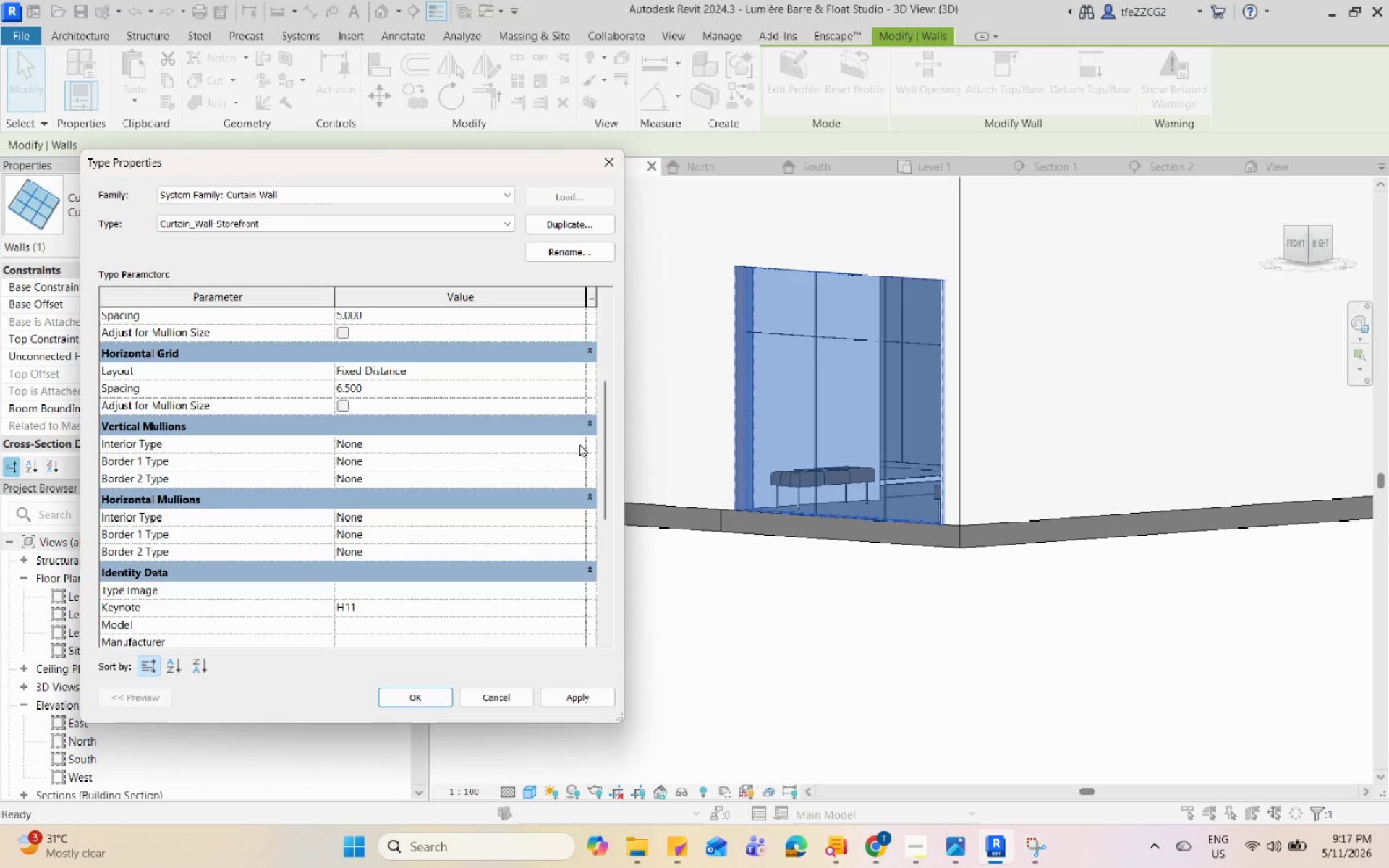 
left_click([581, 443])
 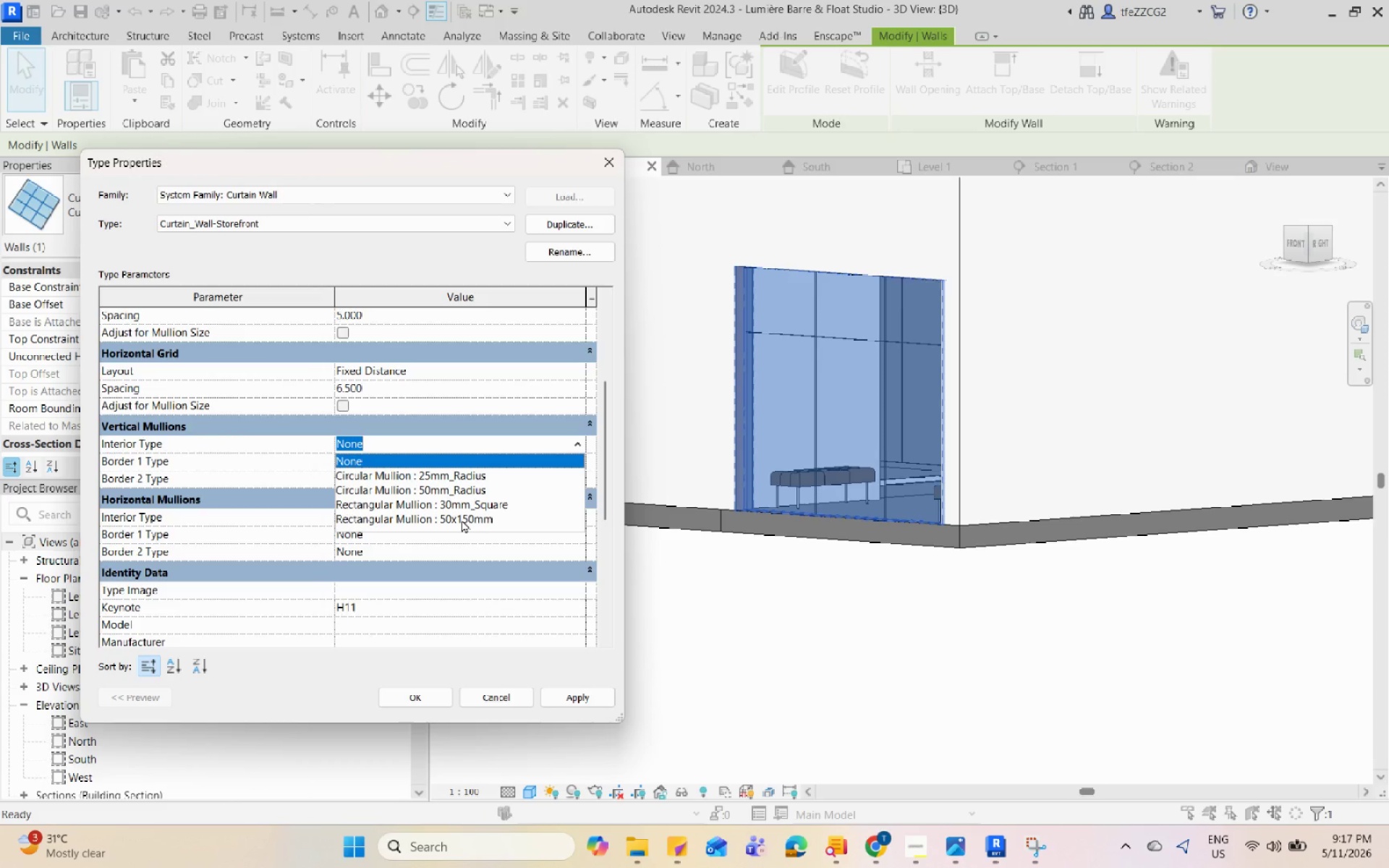 
left_click([467, 503])
 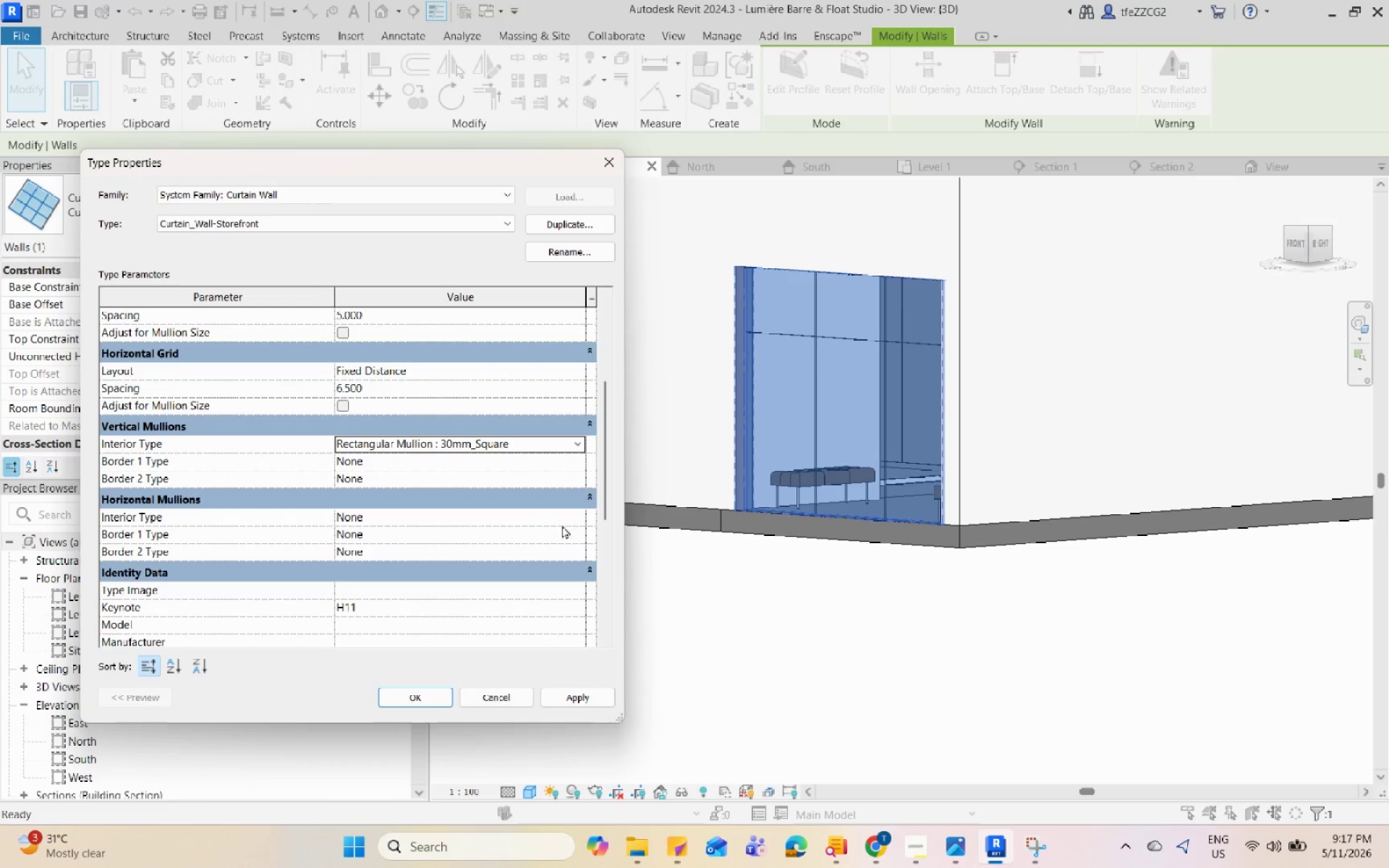 
left_click([582, 516])
 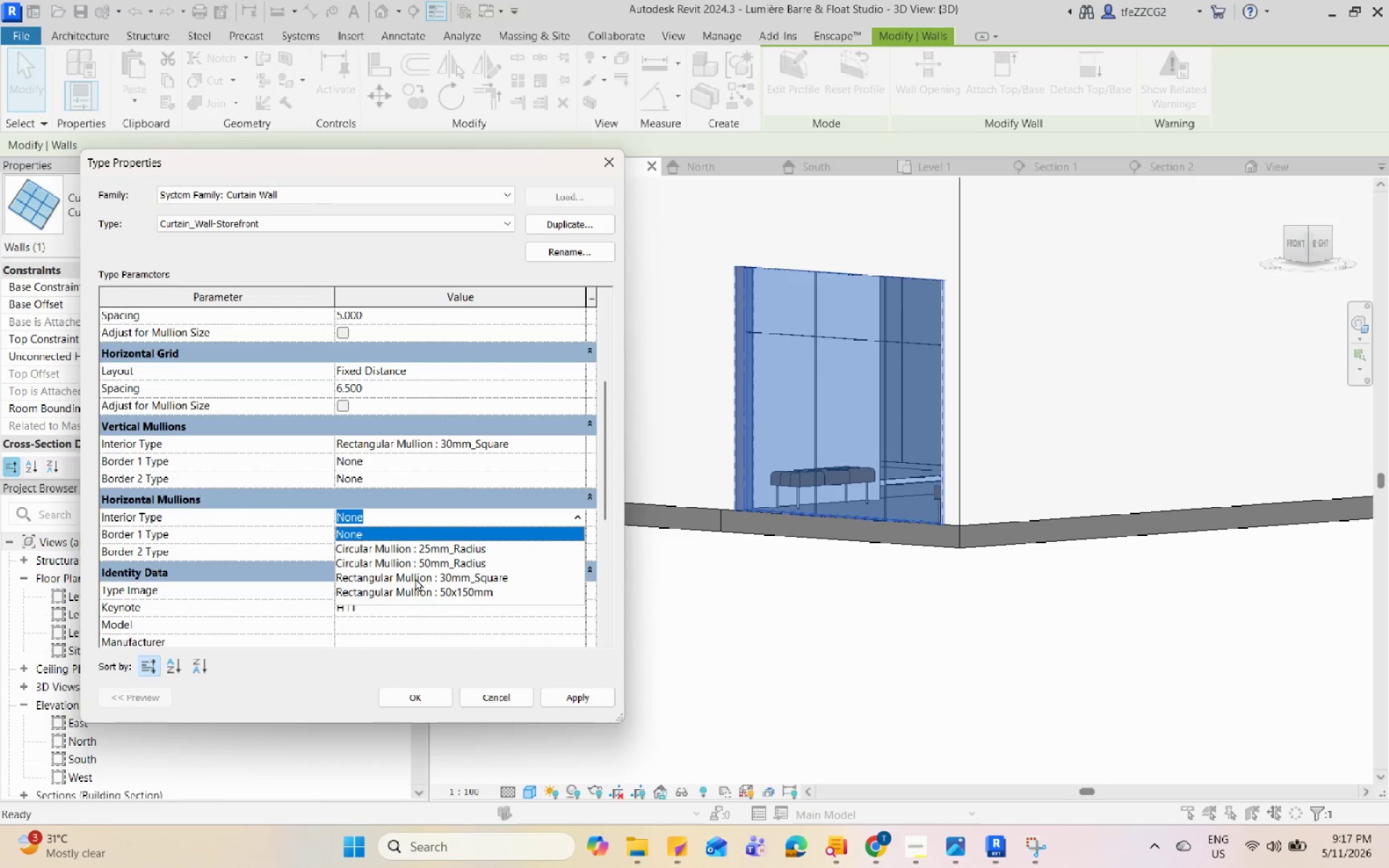 
left_click([415, 578])
 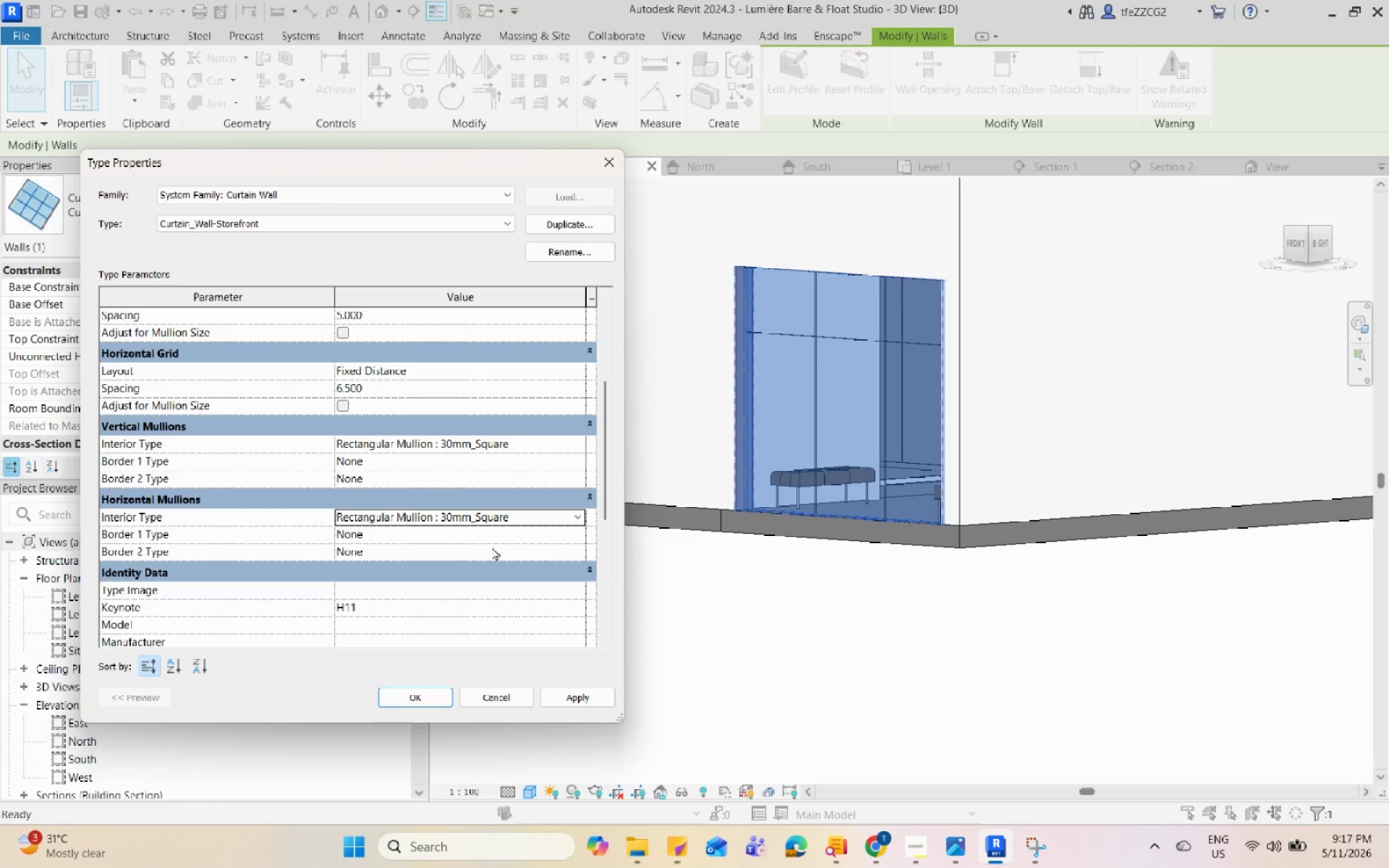 
scroll: coordinate [492, 547], scroll_direction: down, amount: 3.0
 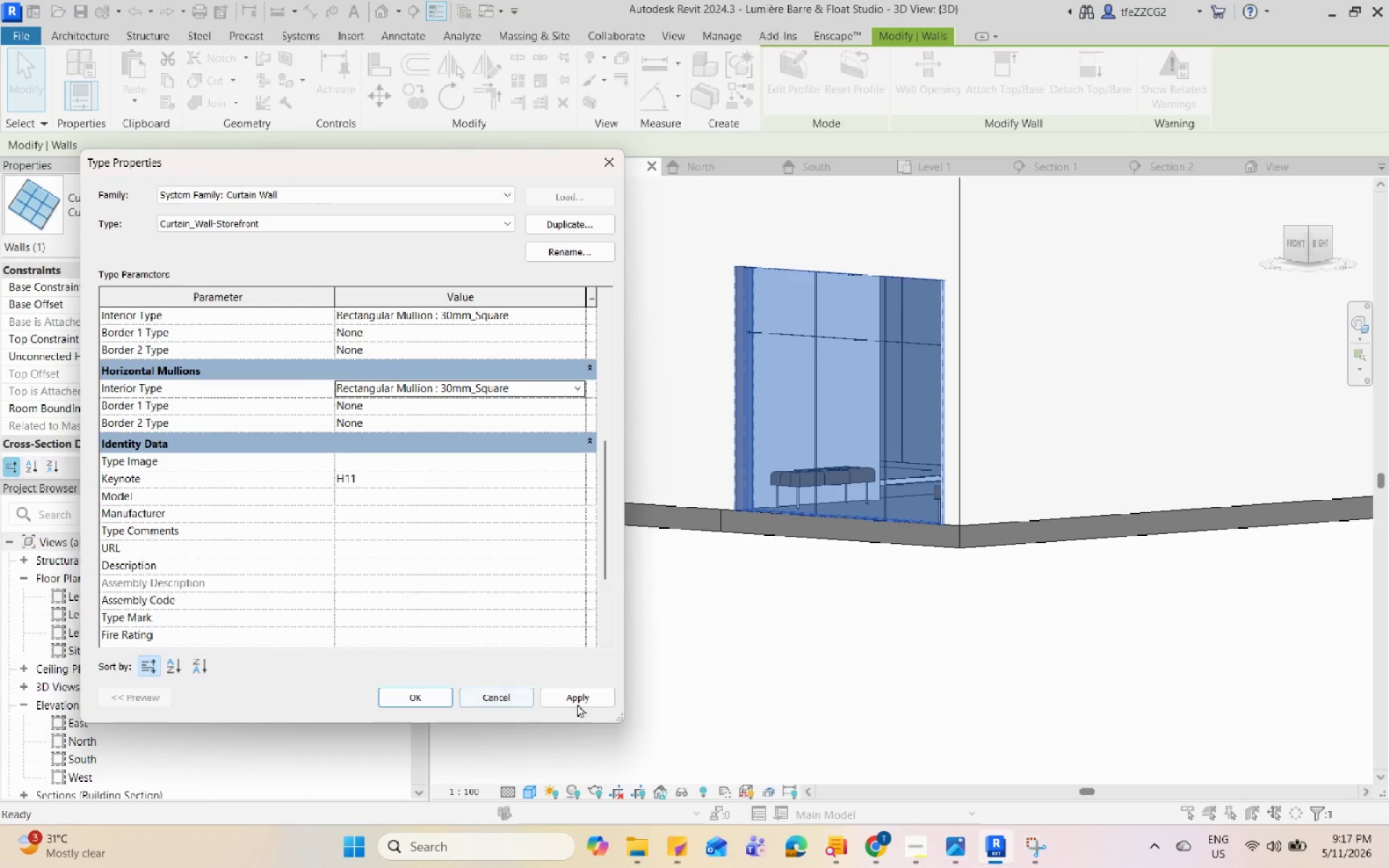 
left_click([581, 701])
 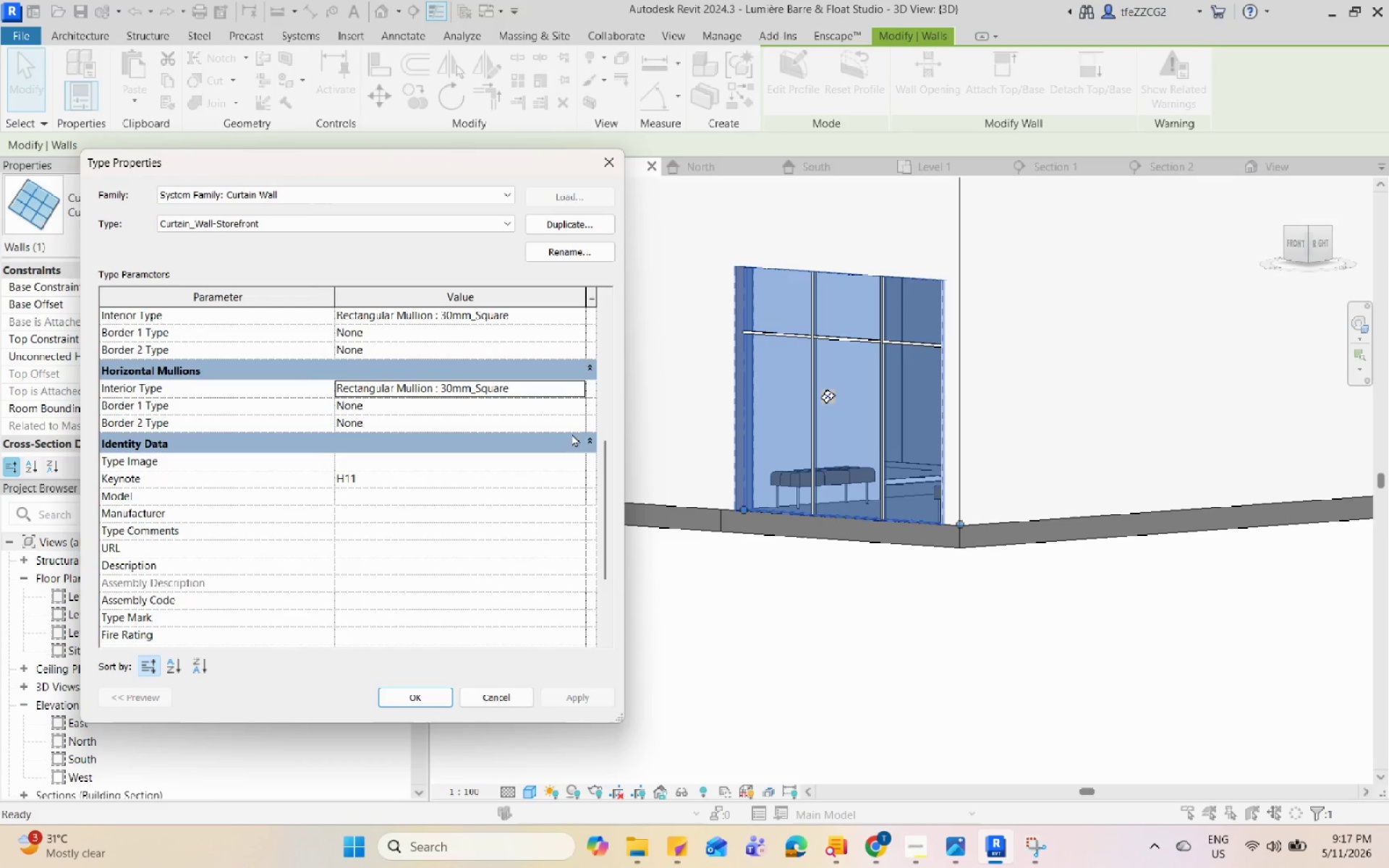 
scroll: coordinate [563, 393], scroll_direction: up, amount: 3.0
 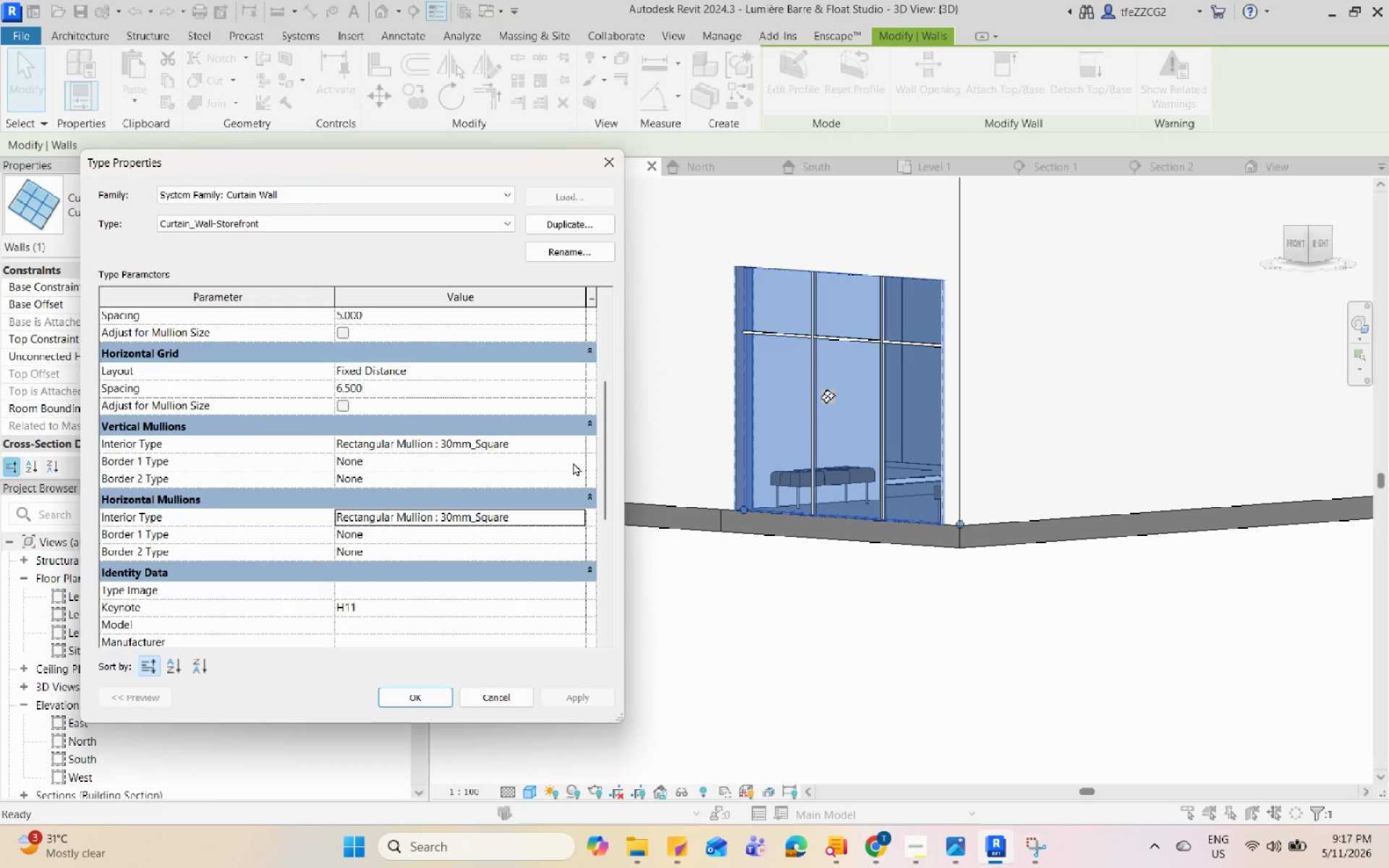 
left_click([578, 457])
 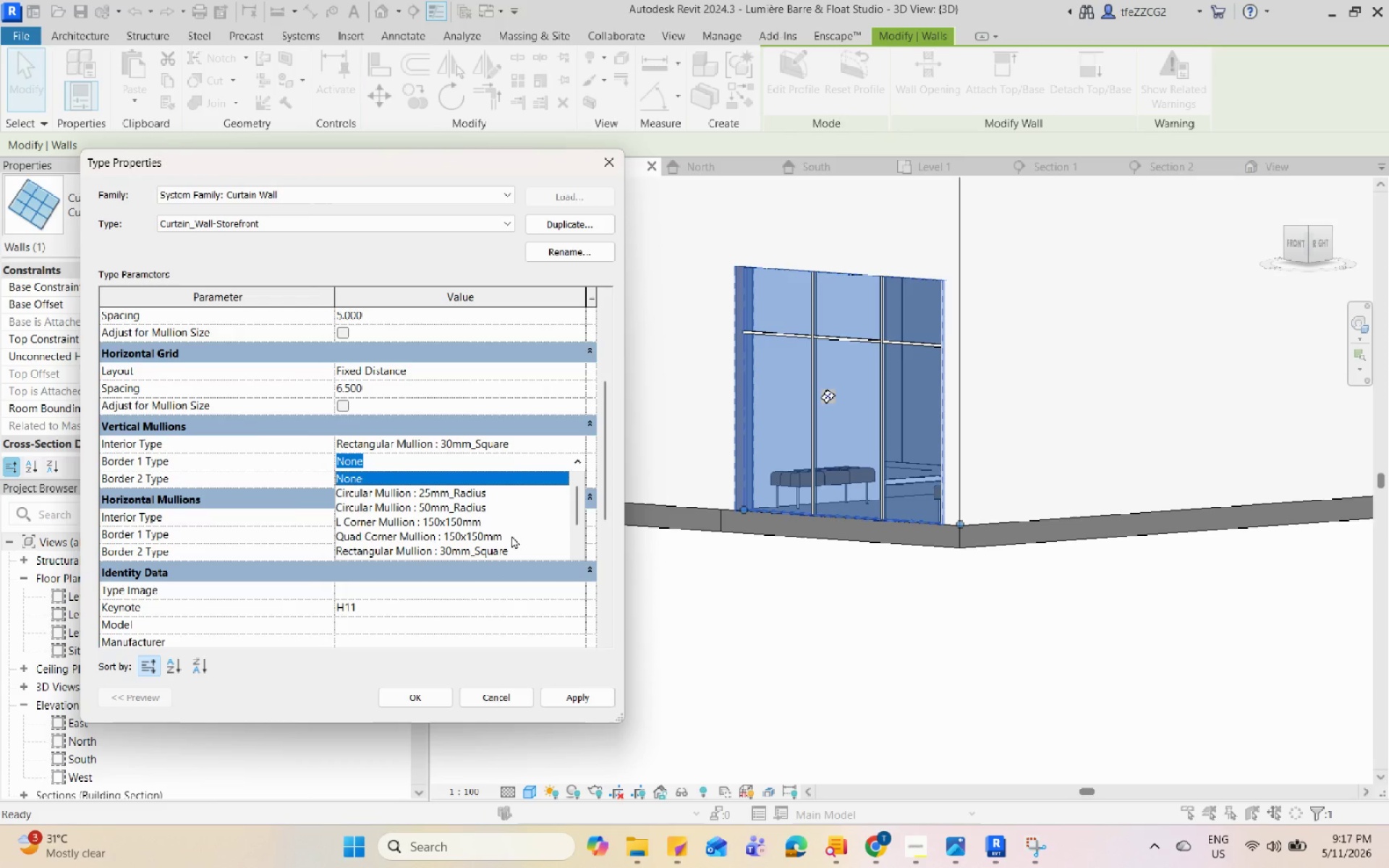 
left_click([517, 549])
 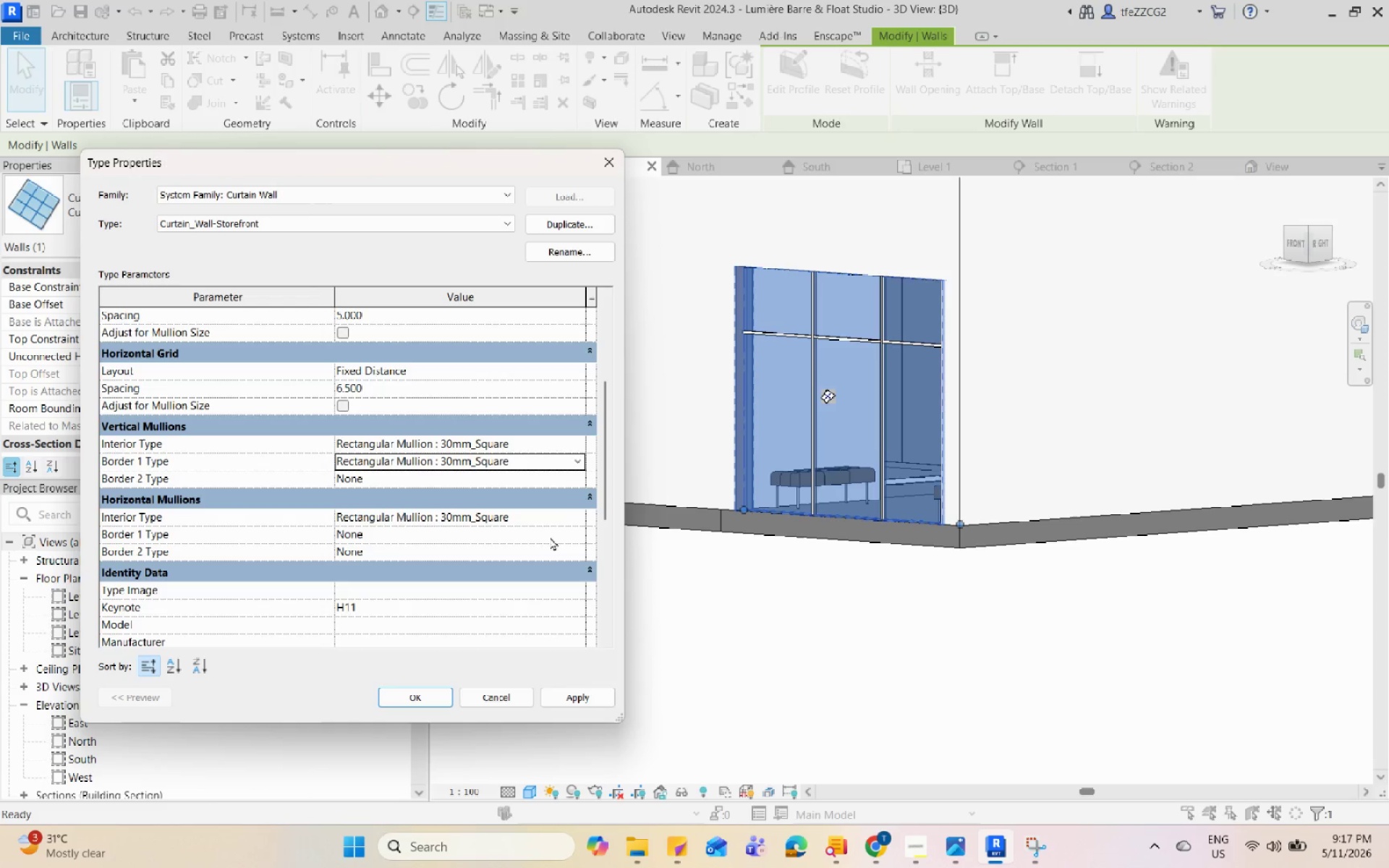 
left_click([577, 536])
 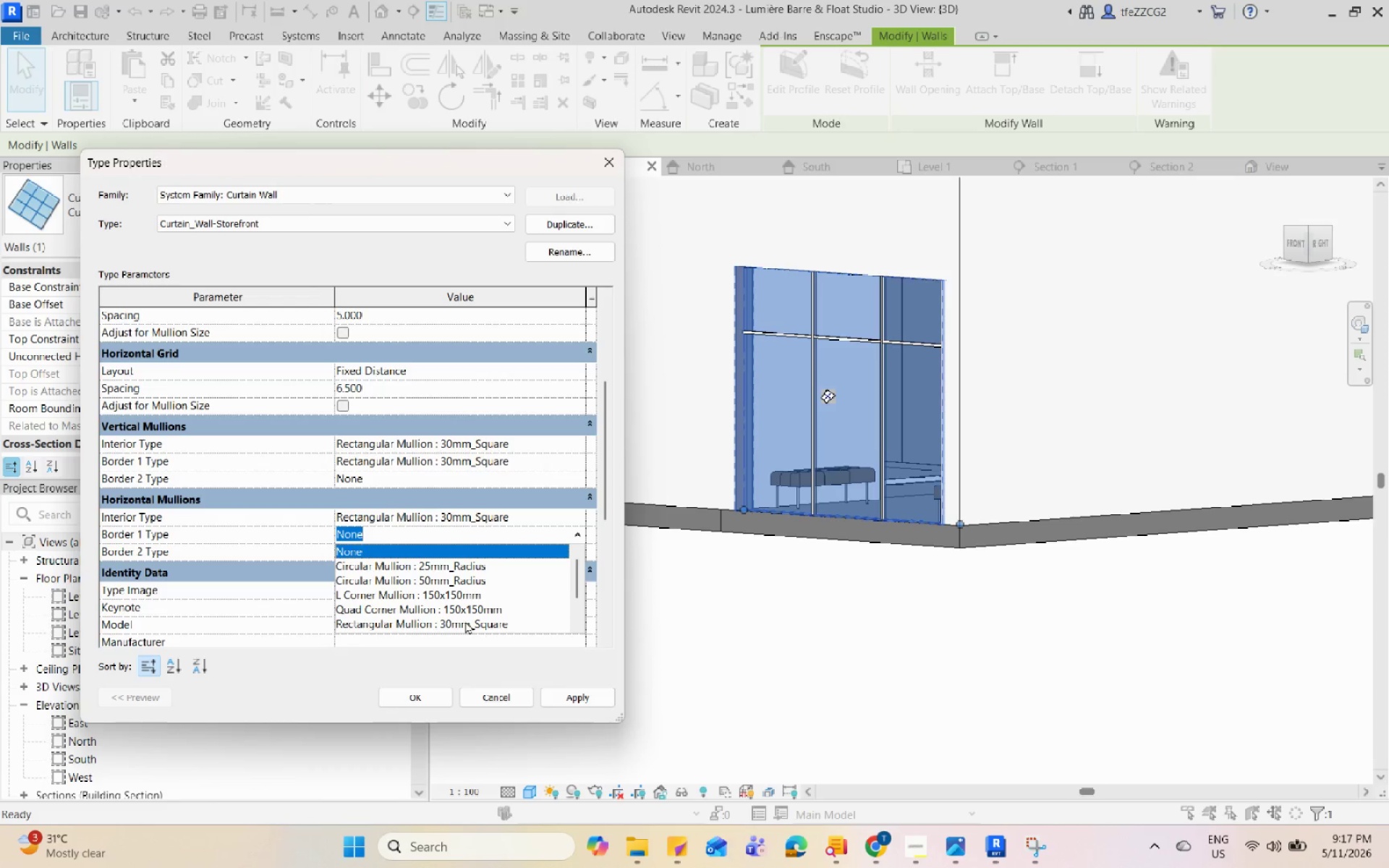 
left_click([468, 606])
 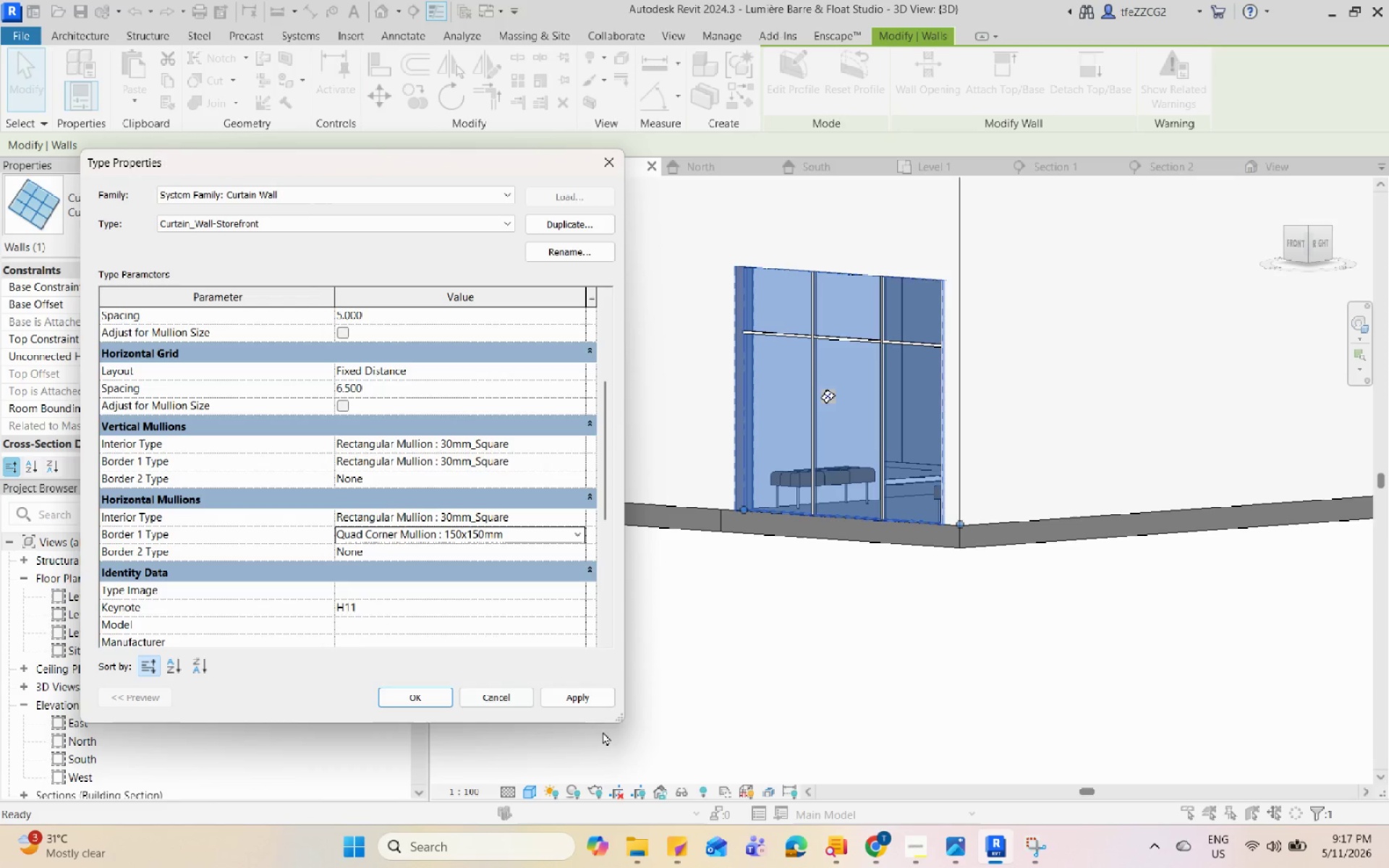 
left_click([587, 698])
 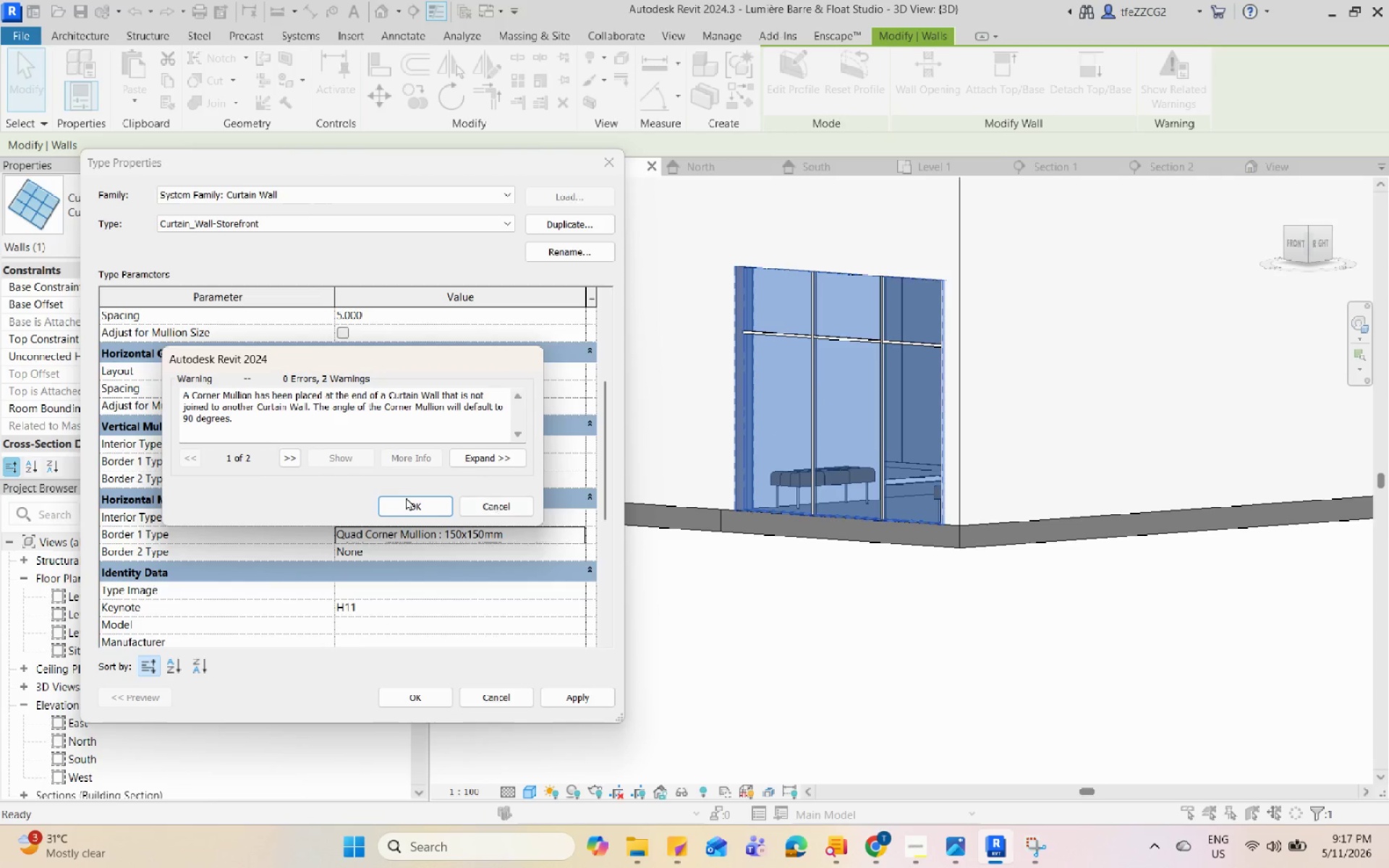 
left_click([415, 505])
 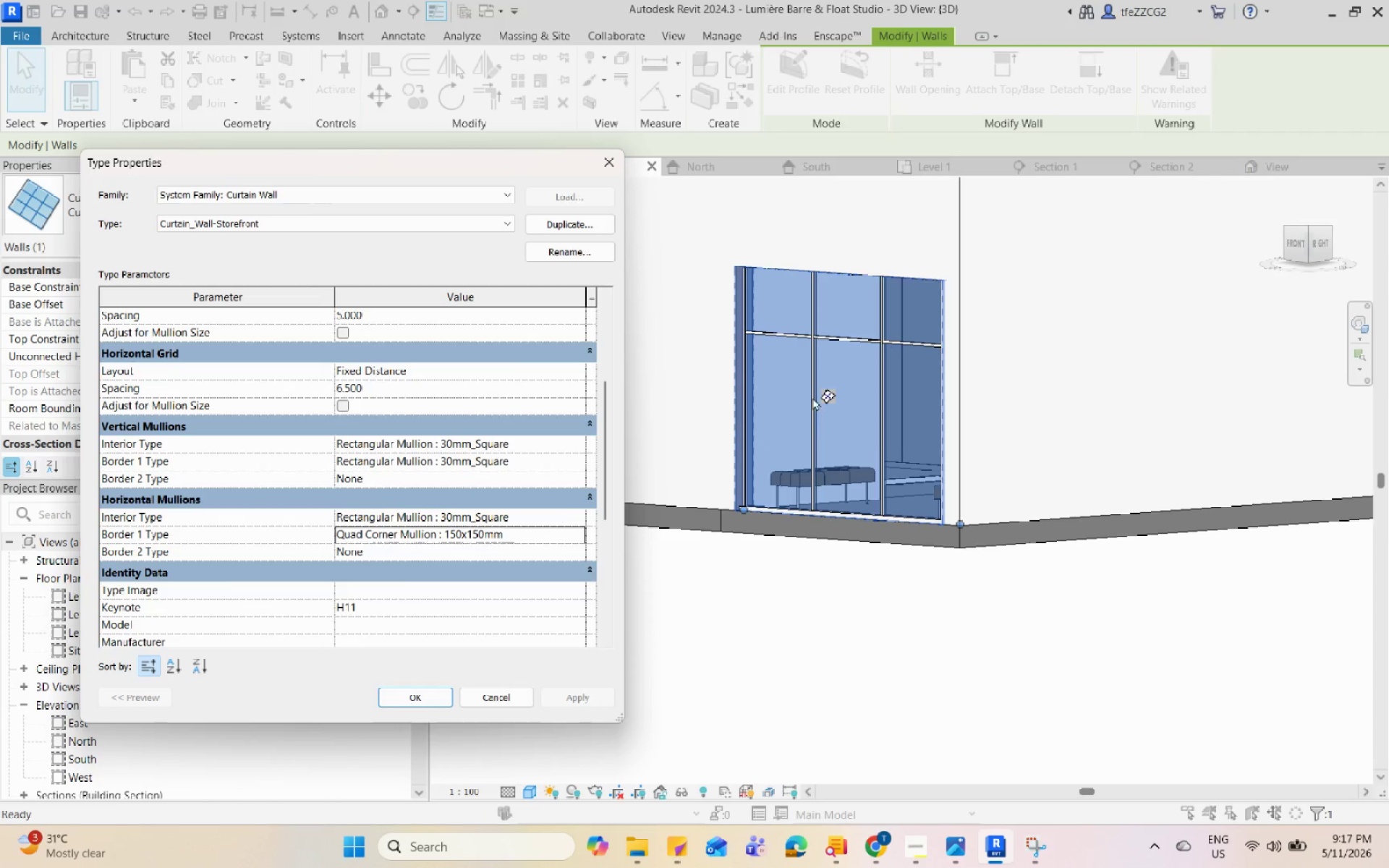 
left_click([797, 593])
 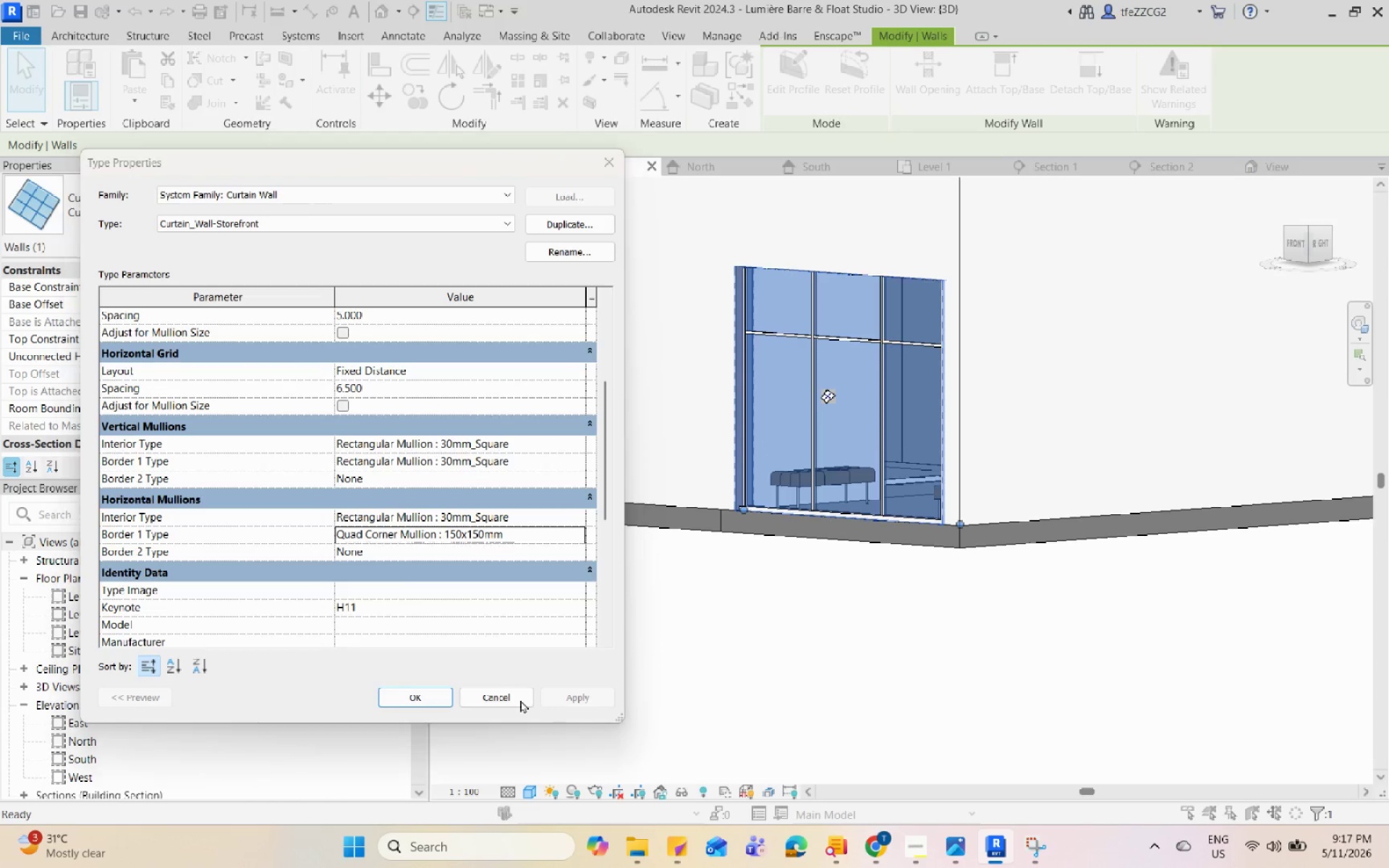 
left_click([419, 696])
 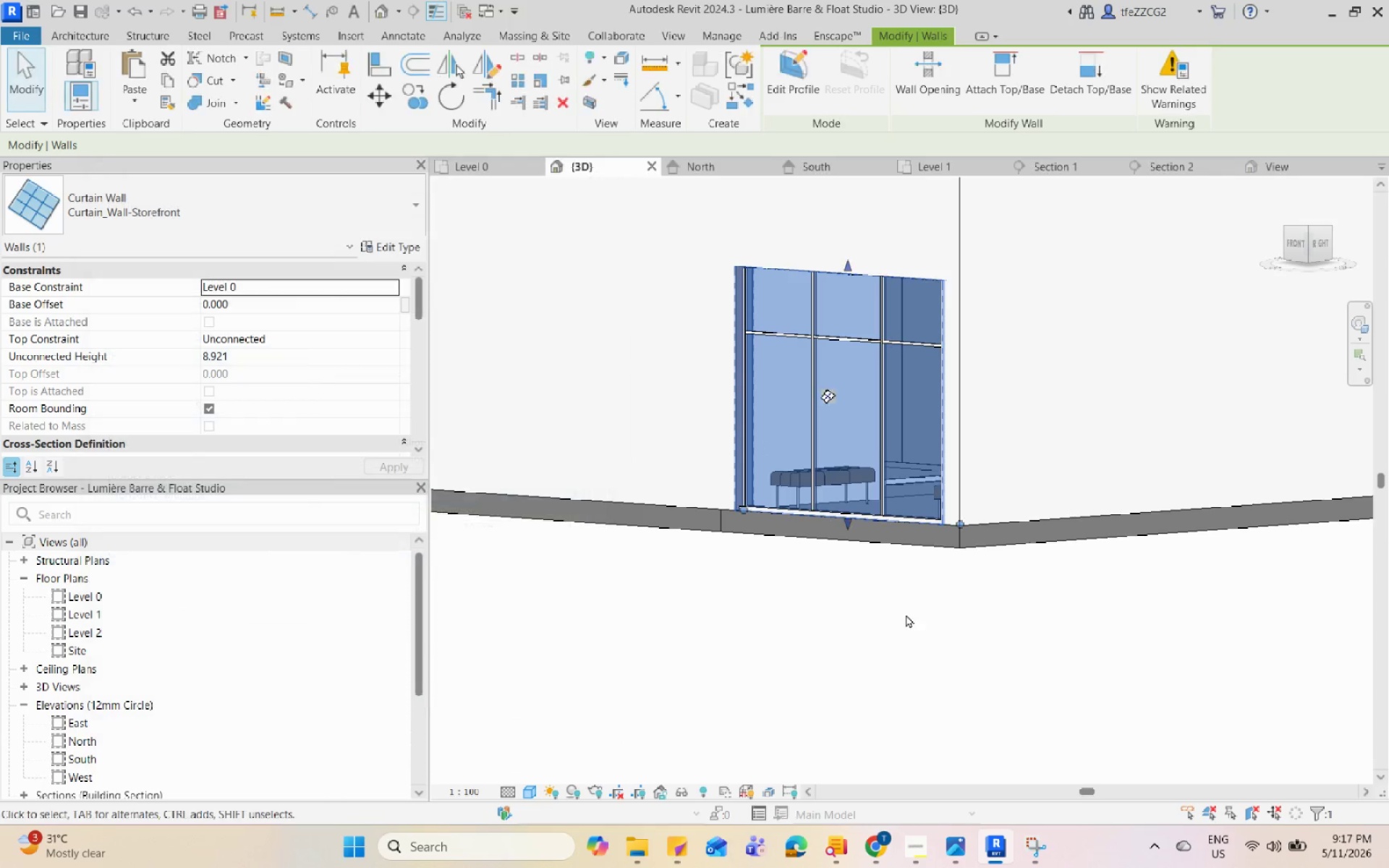 
hold_key(key=ShiftLeft, duration=1.59)
 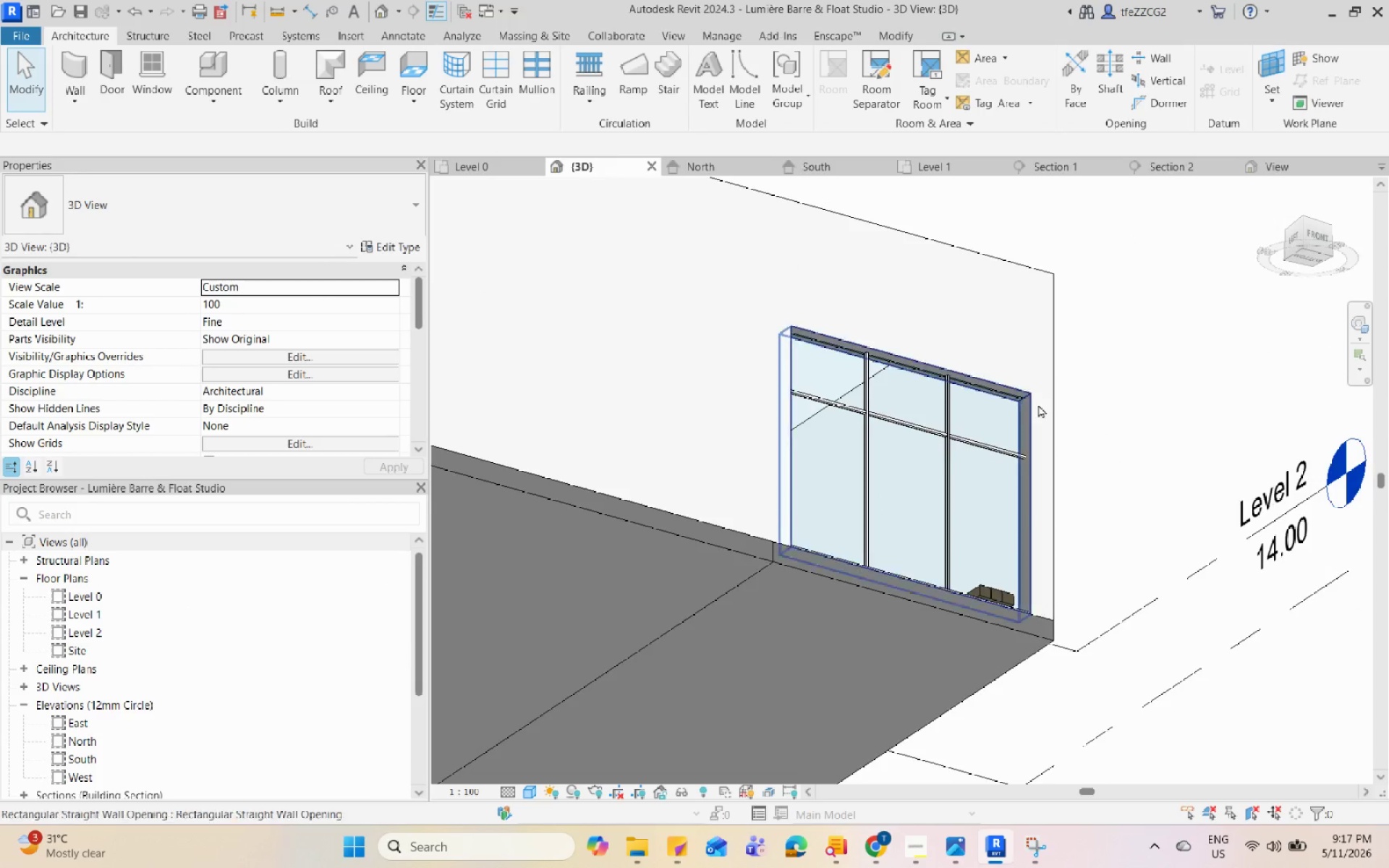 
scroll: coordinate [1035, 406], scroll_direction: up, amount: 10.0
 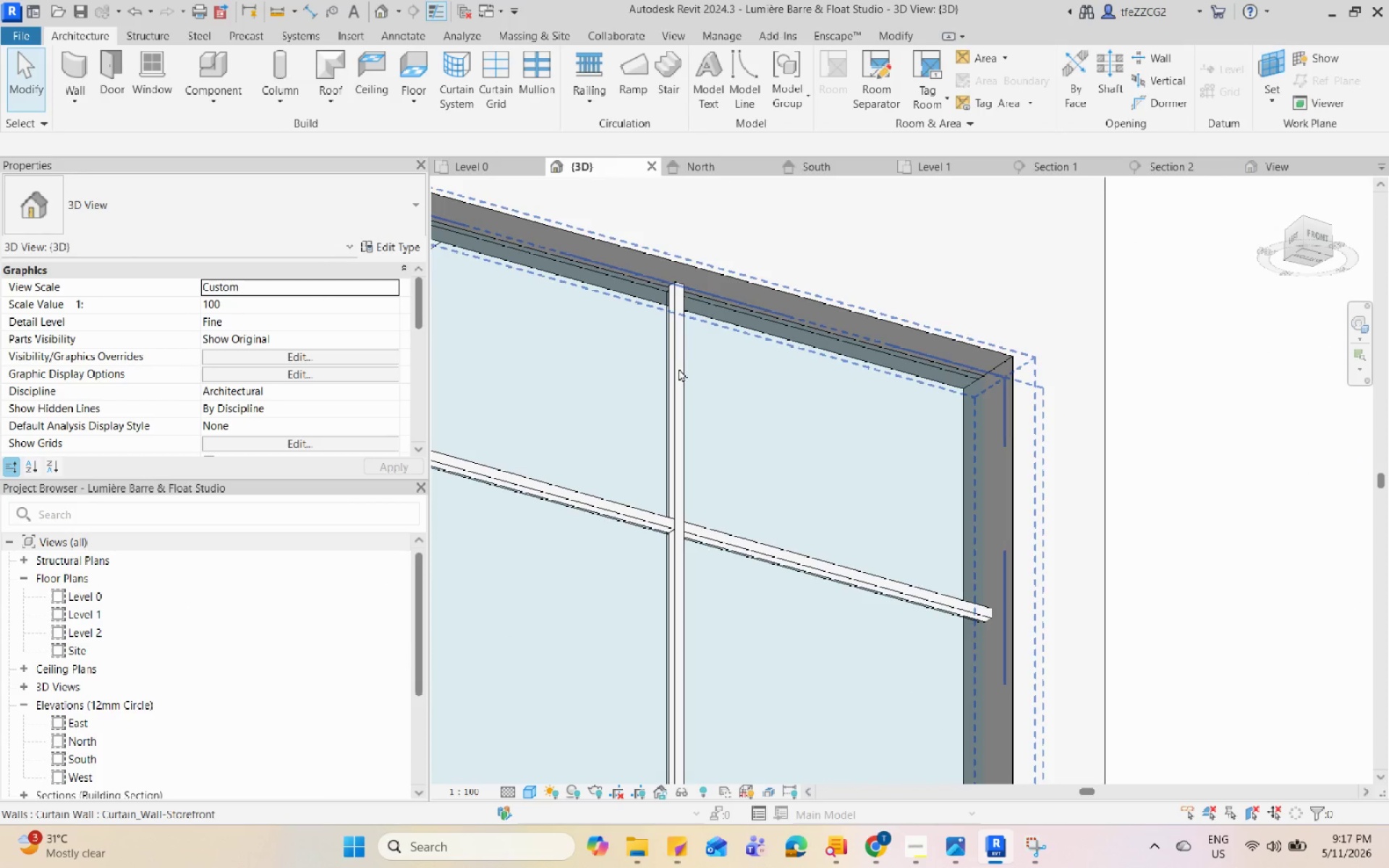 
hold_key(key=ShiftLeft, duration=1.11)
 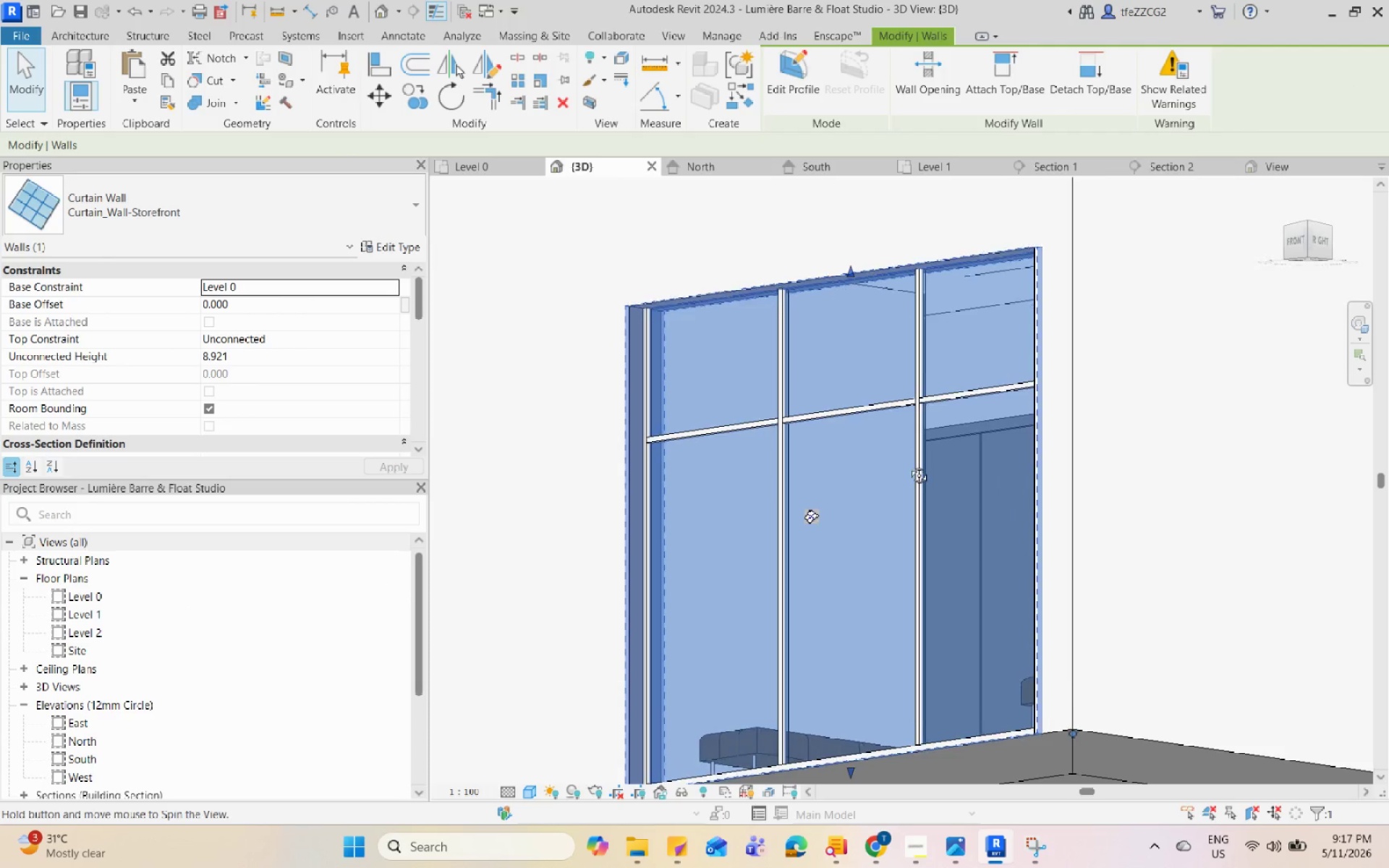 
scroll: coordinate [1183, 354], scroll_direction: down, amount: 5.0
 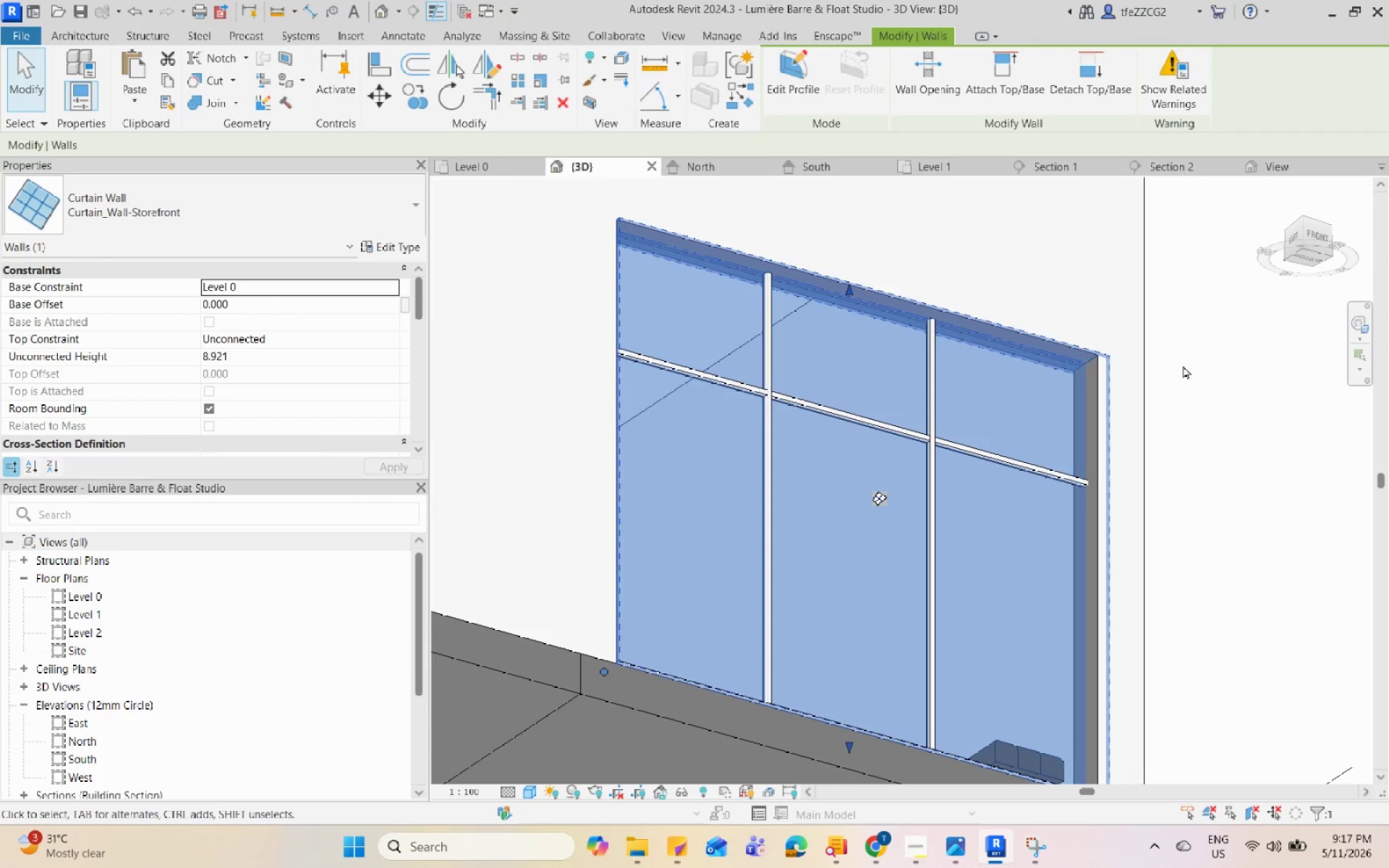 
key(Escape)
 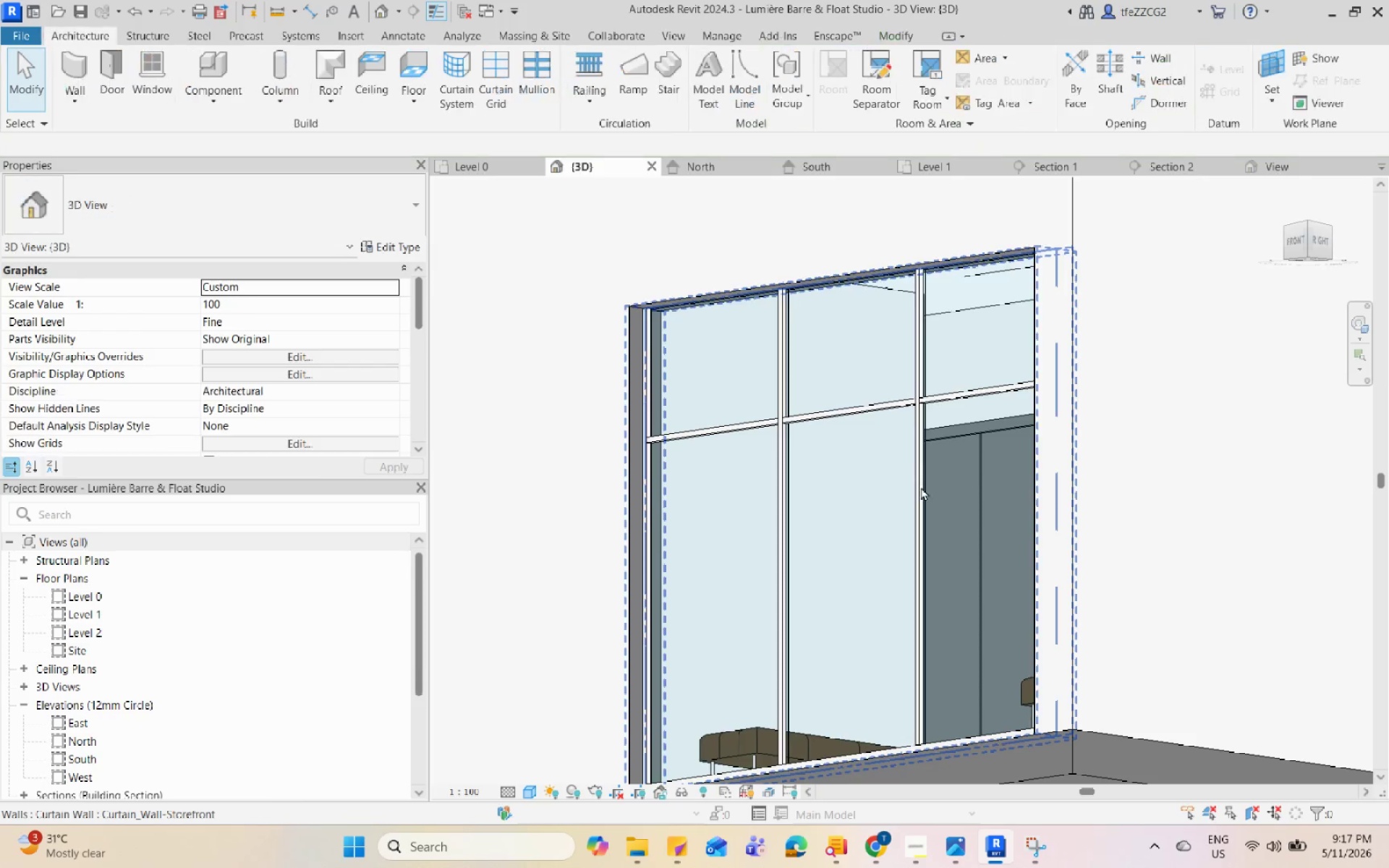 
hold_key(key=ShiftLeft, duration=0.98)
 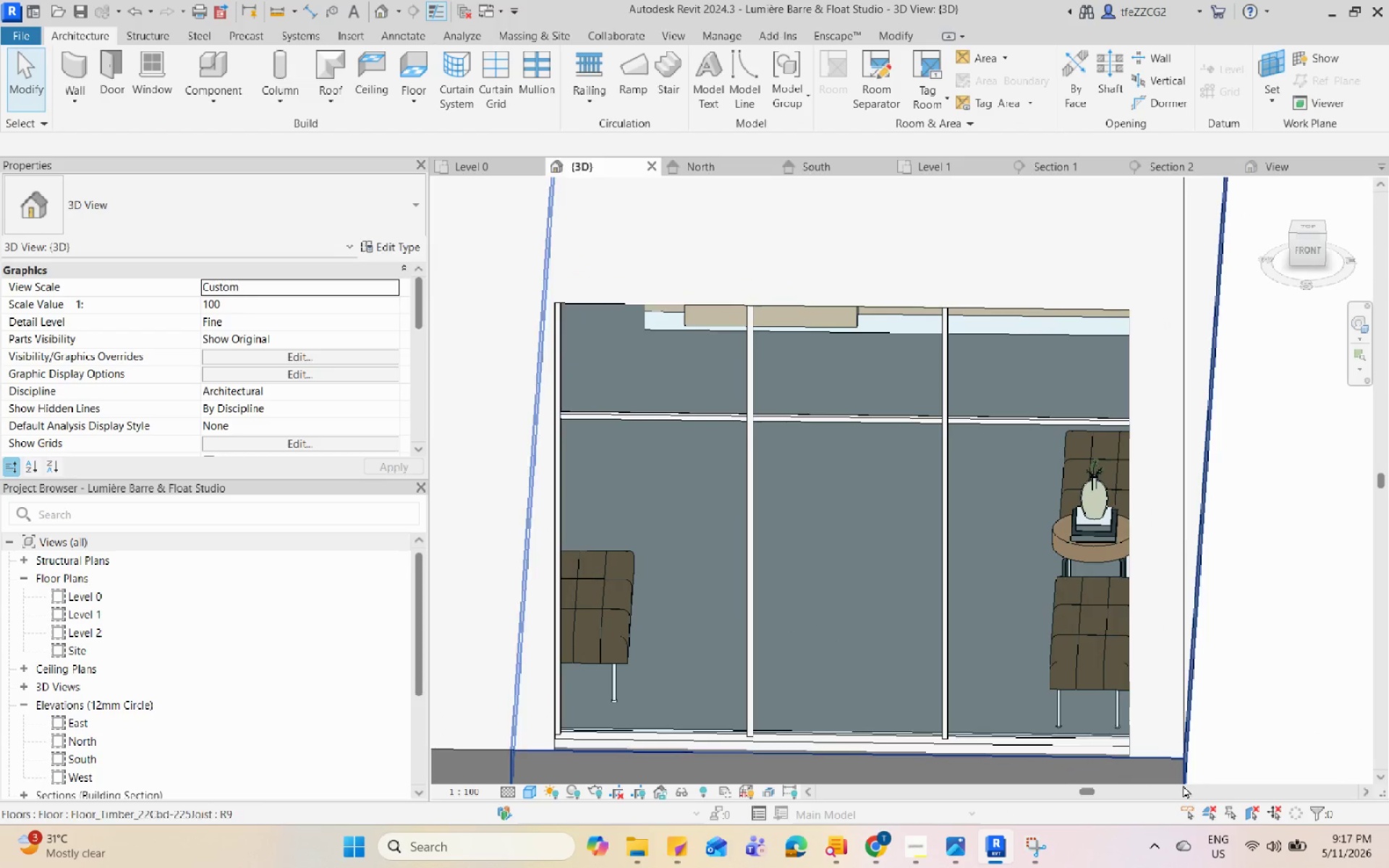 
hold_key(key=ShiftLeft, duration=0.61)
 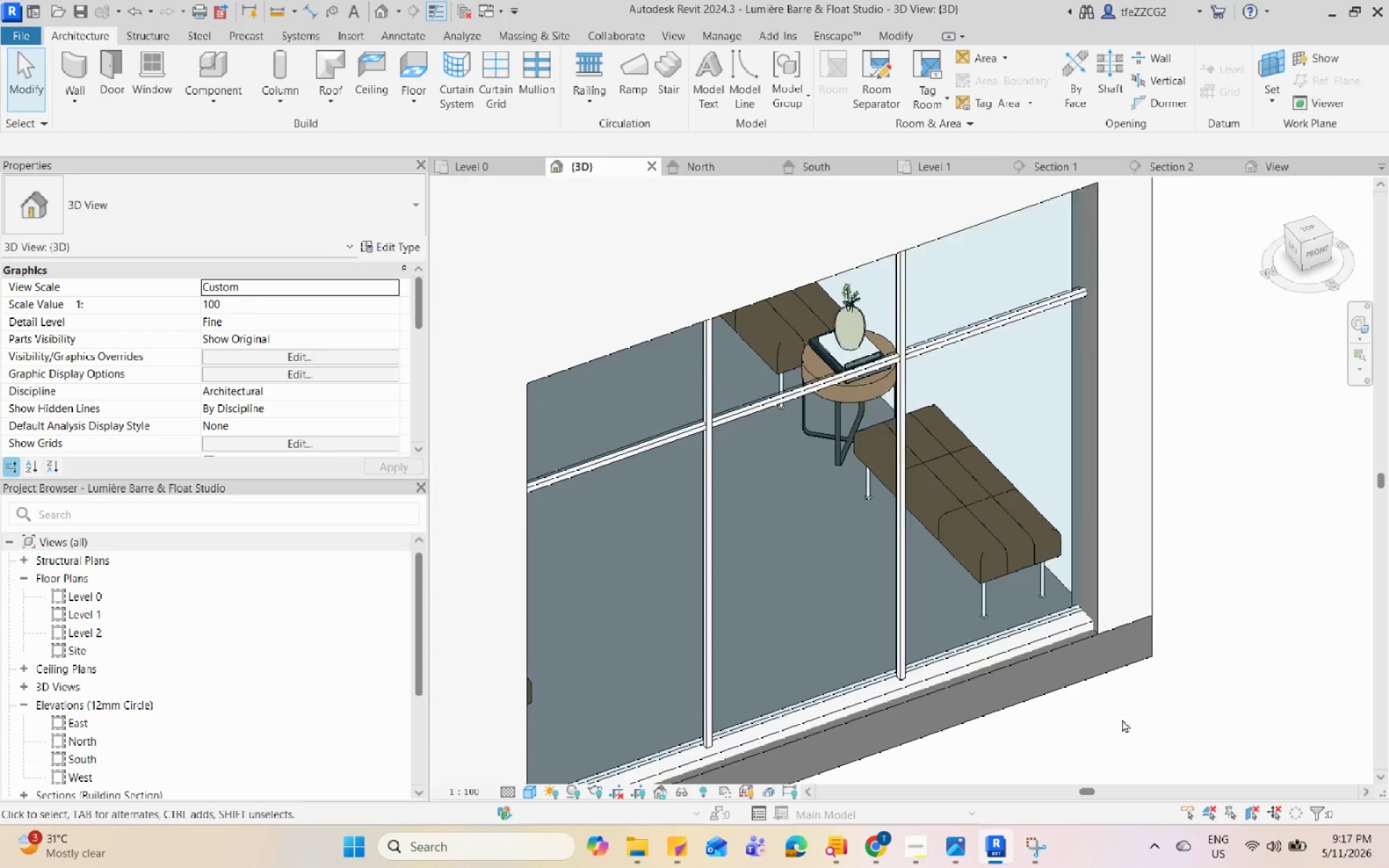 
scroll: coordinate [1121, 663], scroll_direction: up, amount: 8.0
 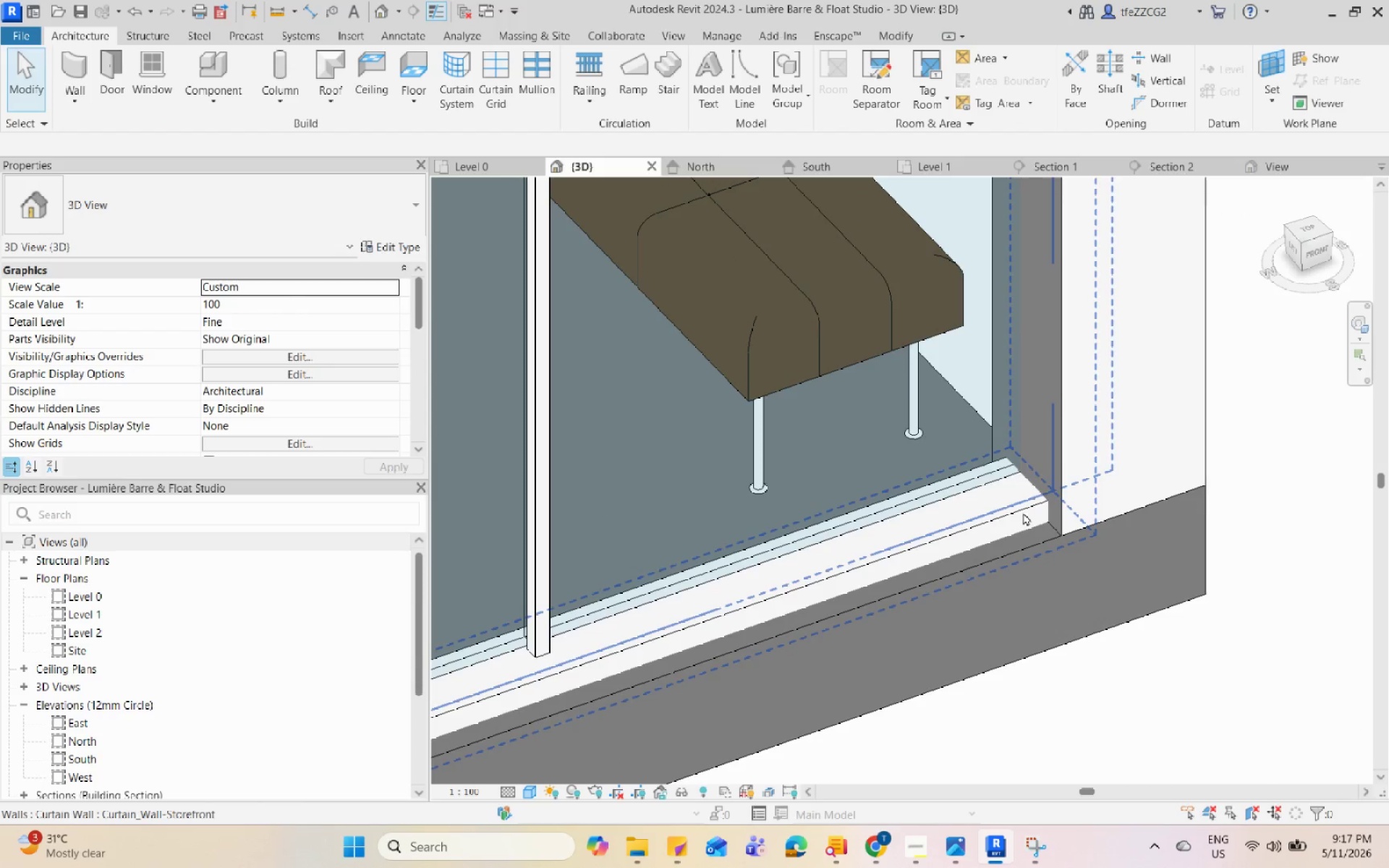 
left_click([1023, 512])
 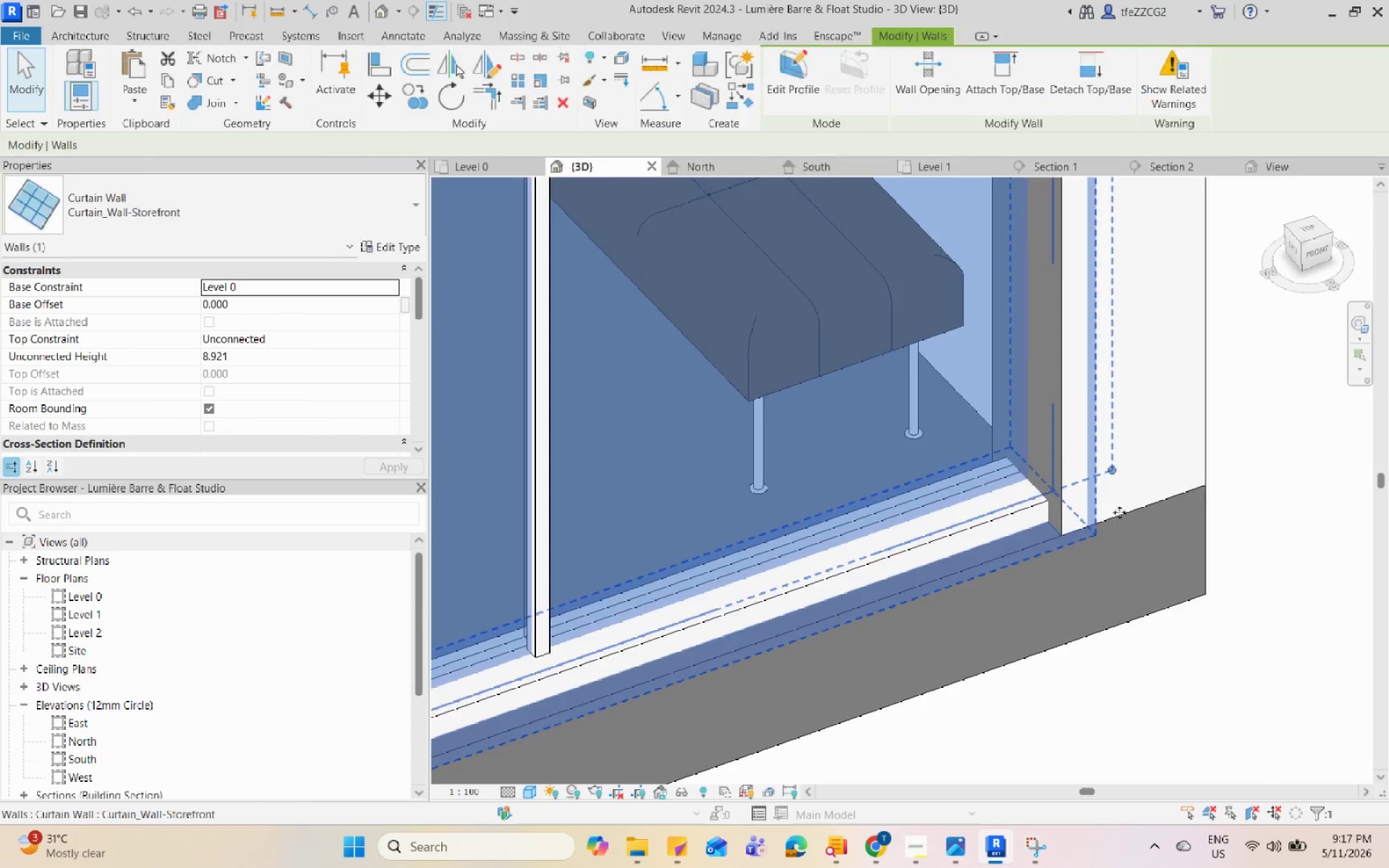 
key(Escape)
 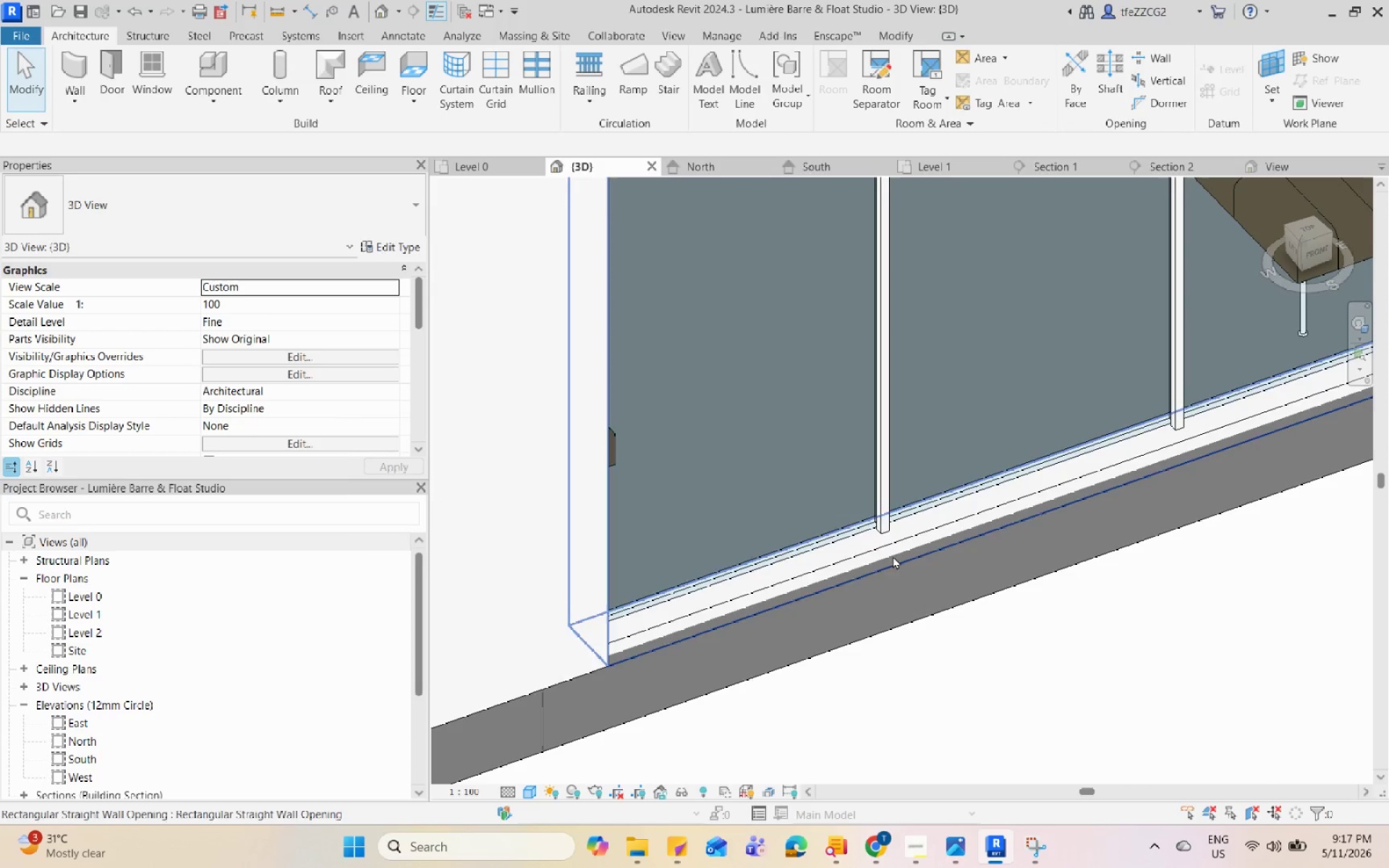 
scroll: coordinate [888, 582], scroll_direction: down, amount: 4.0
 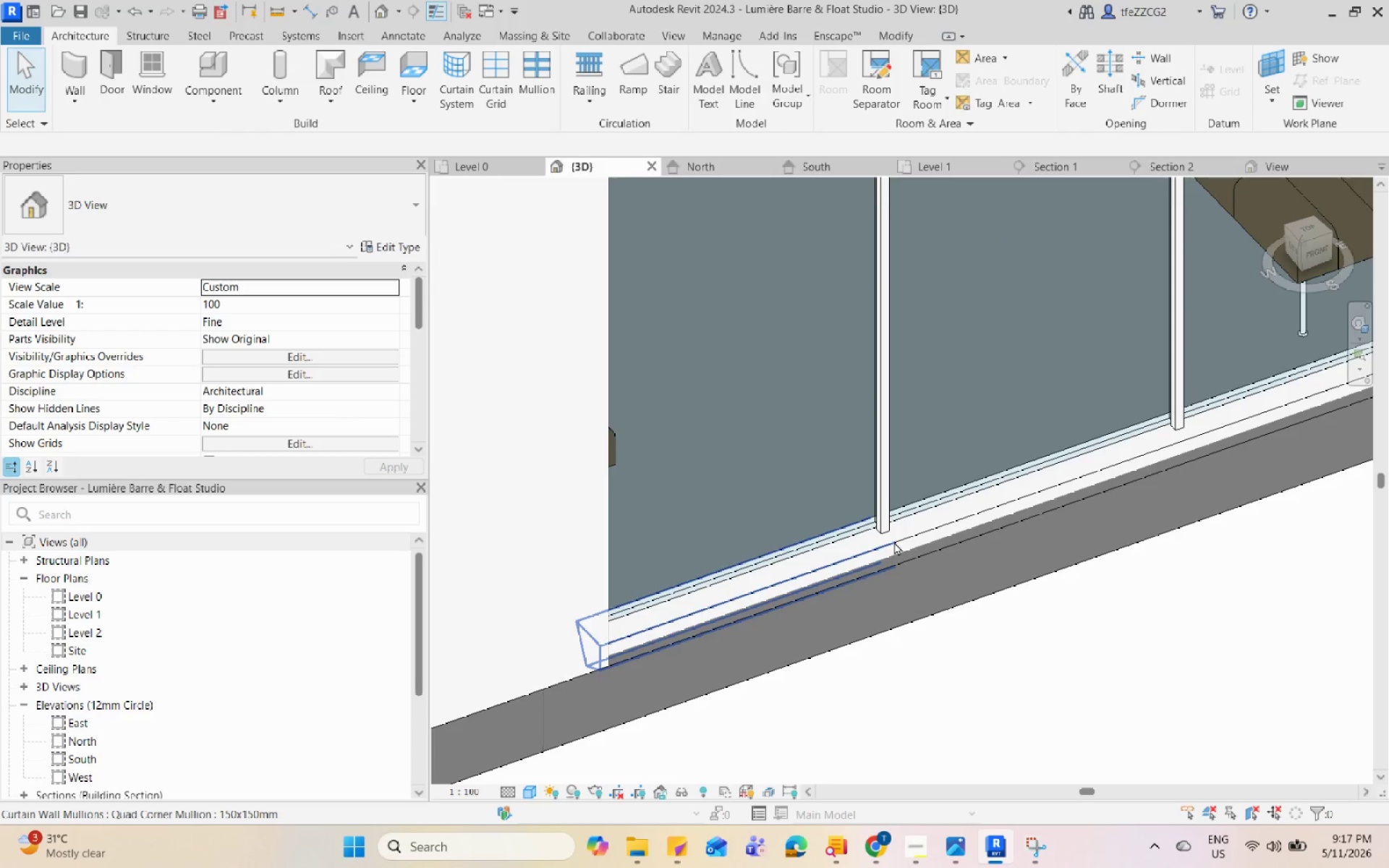 
left_click([894, 542])
 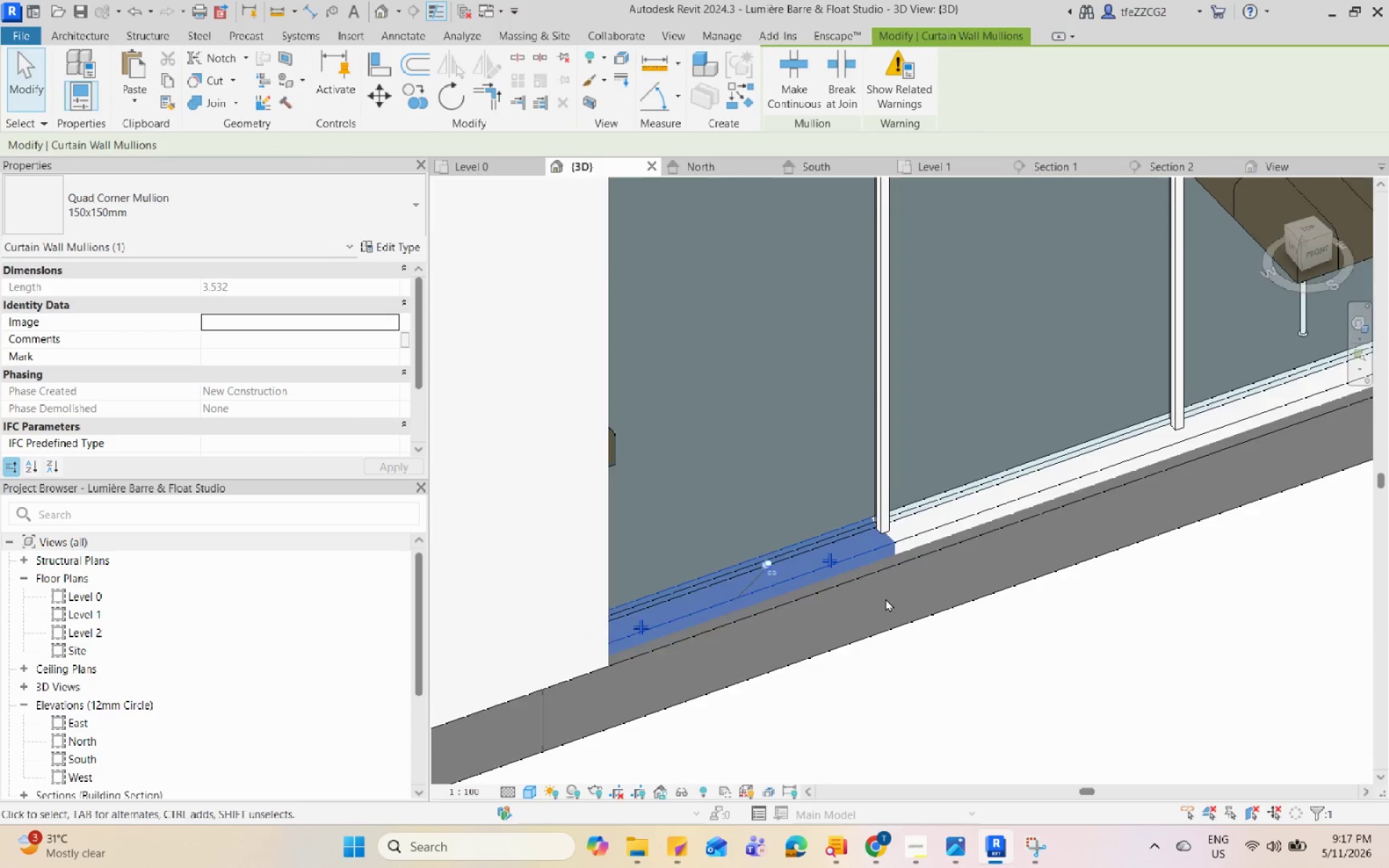 
key(Escape)
 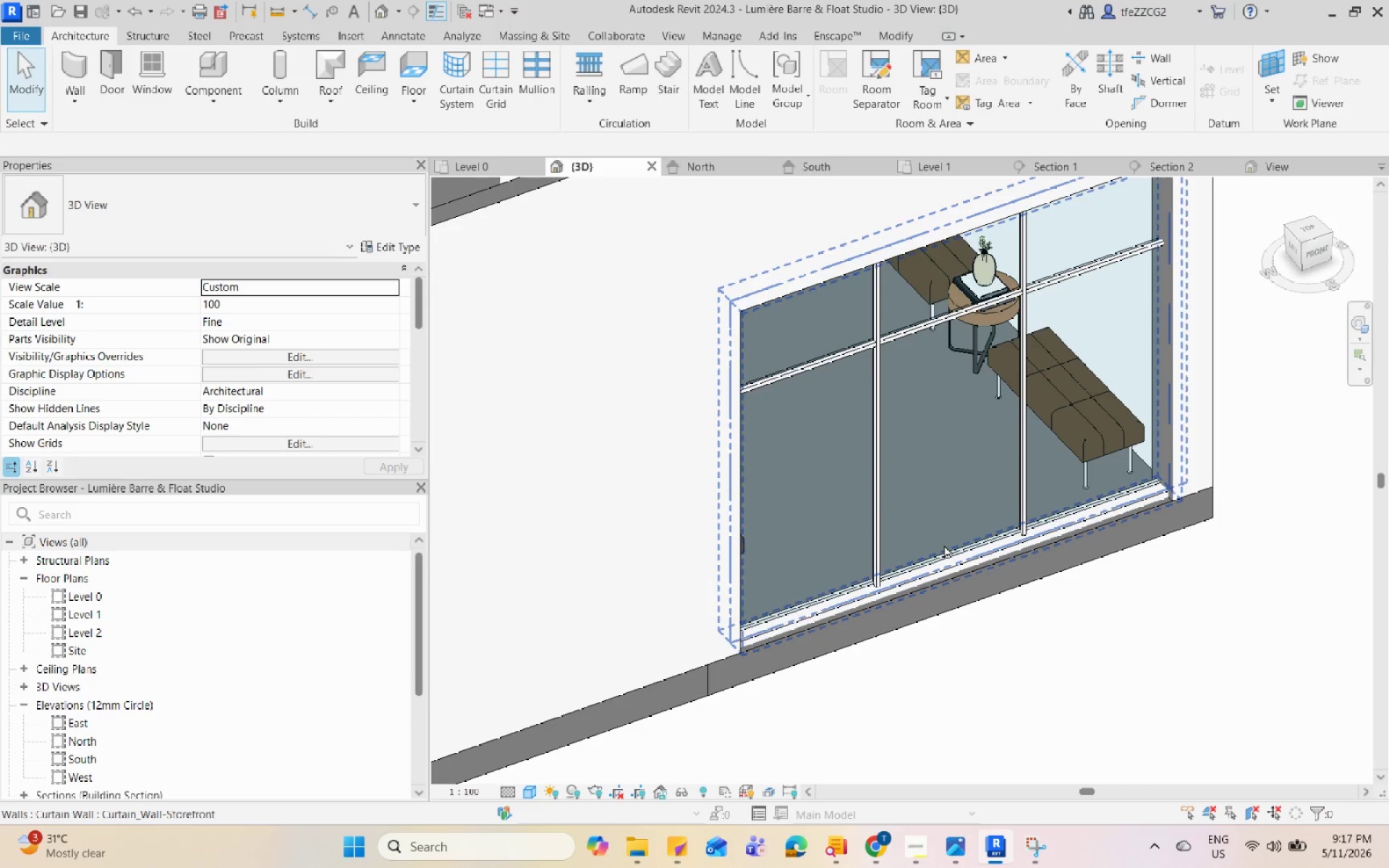 
scroll: coordinate [870, 642], scroll_direction: down, amount: 5.0
 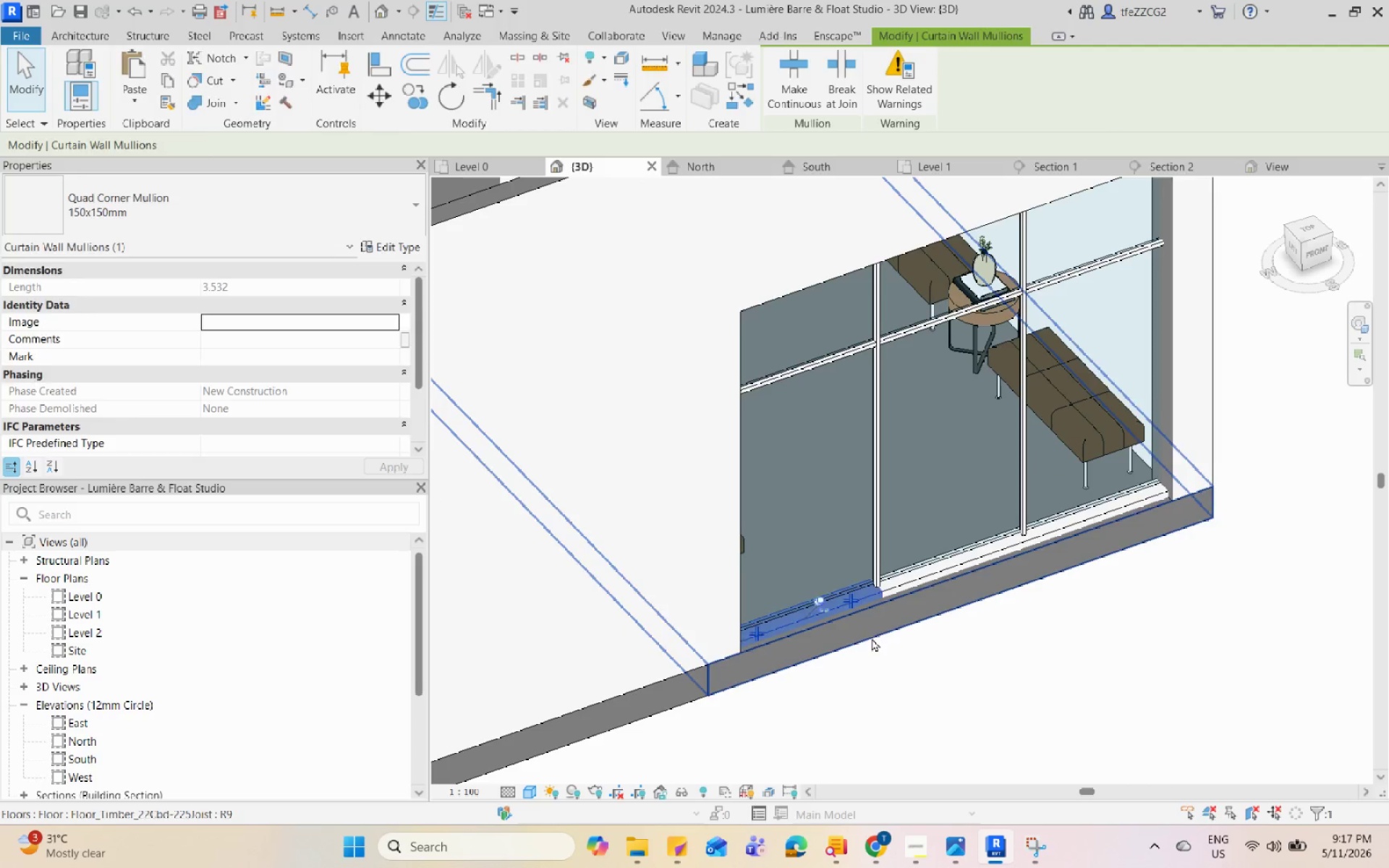 
left_click([944, 545])
 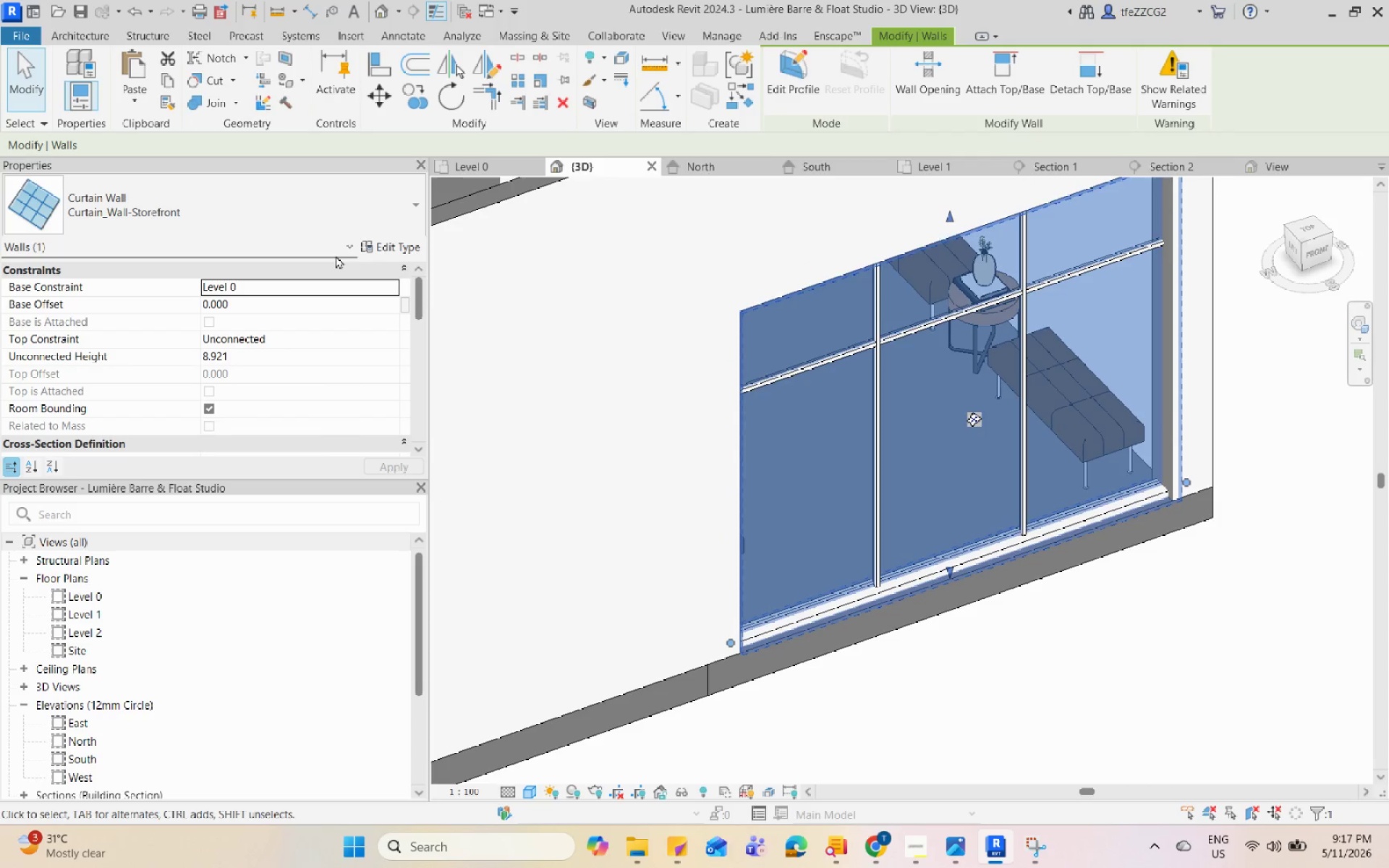 
left_click([386, 251])
 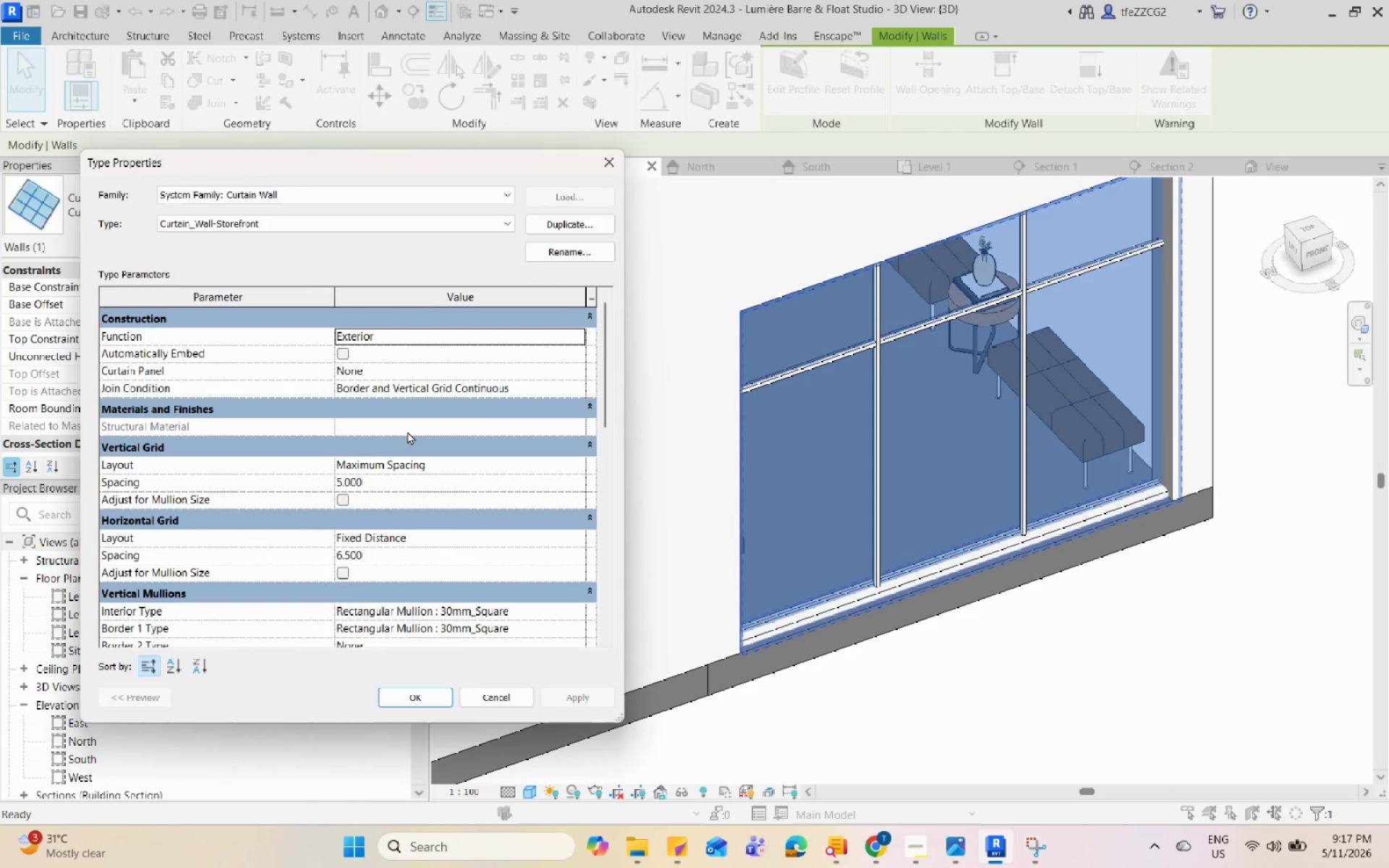 
scroll: coordinate [462, 559], scroll_direction: down, amount: 3.0
 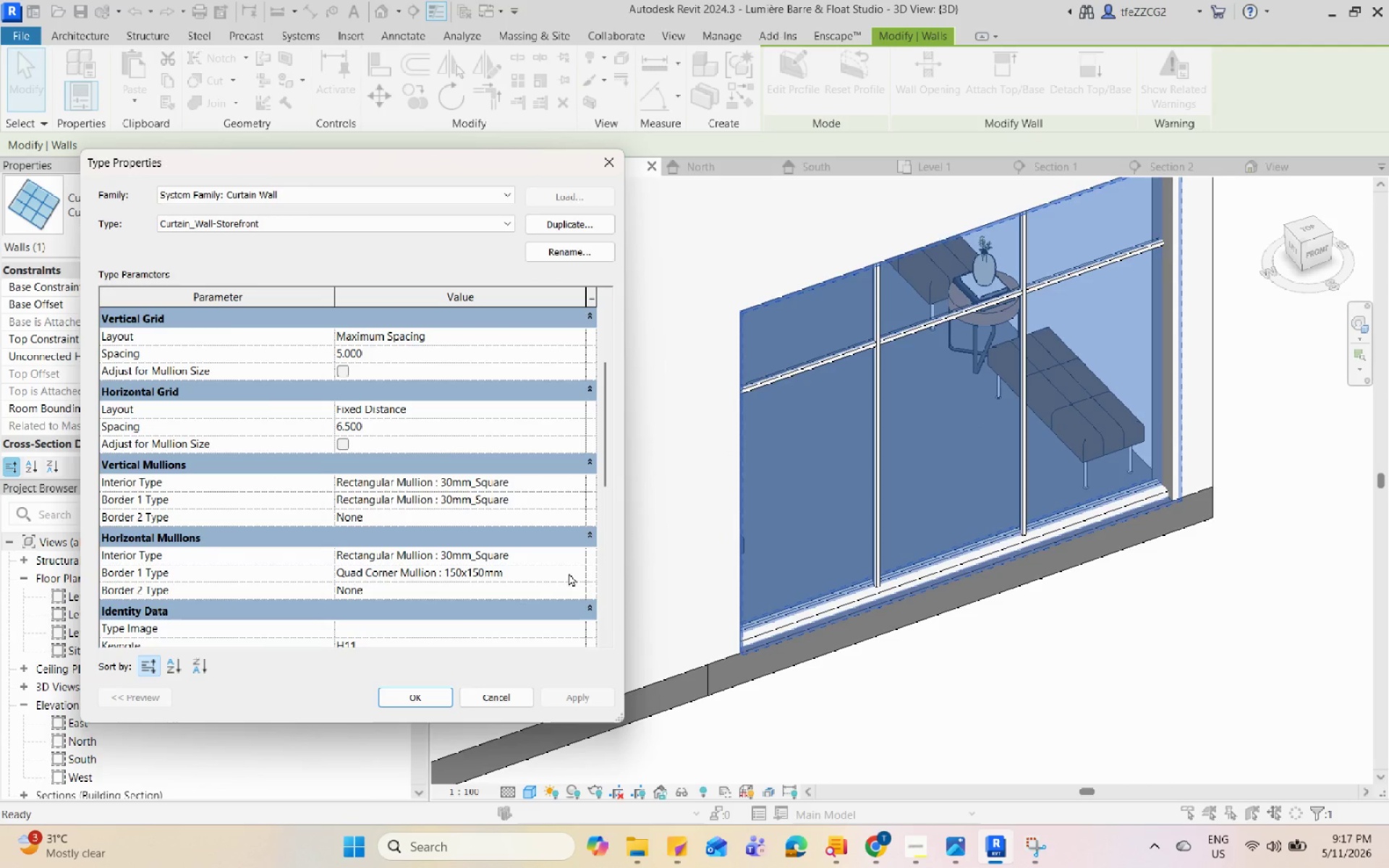 
left_click([580, 571])
 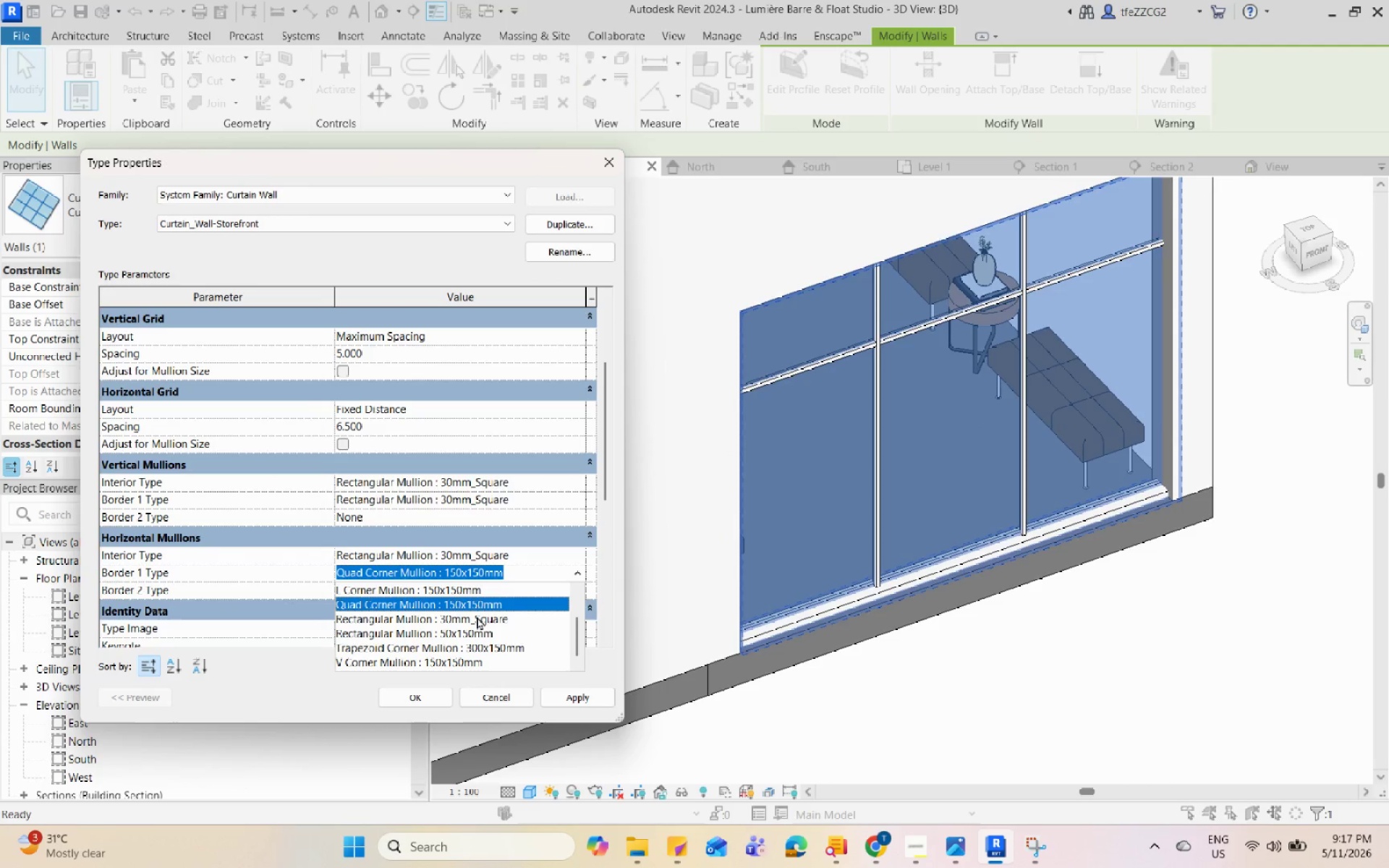 
left_click([482, 617])
 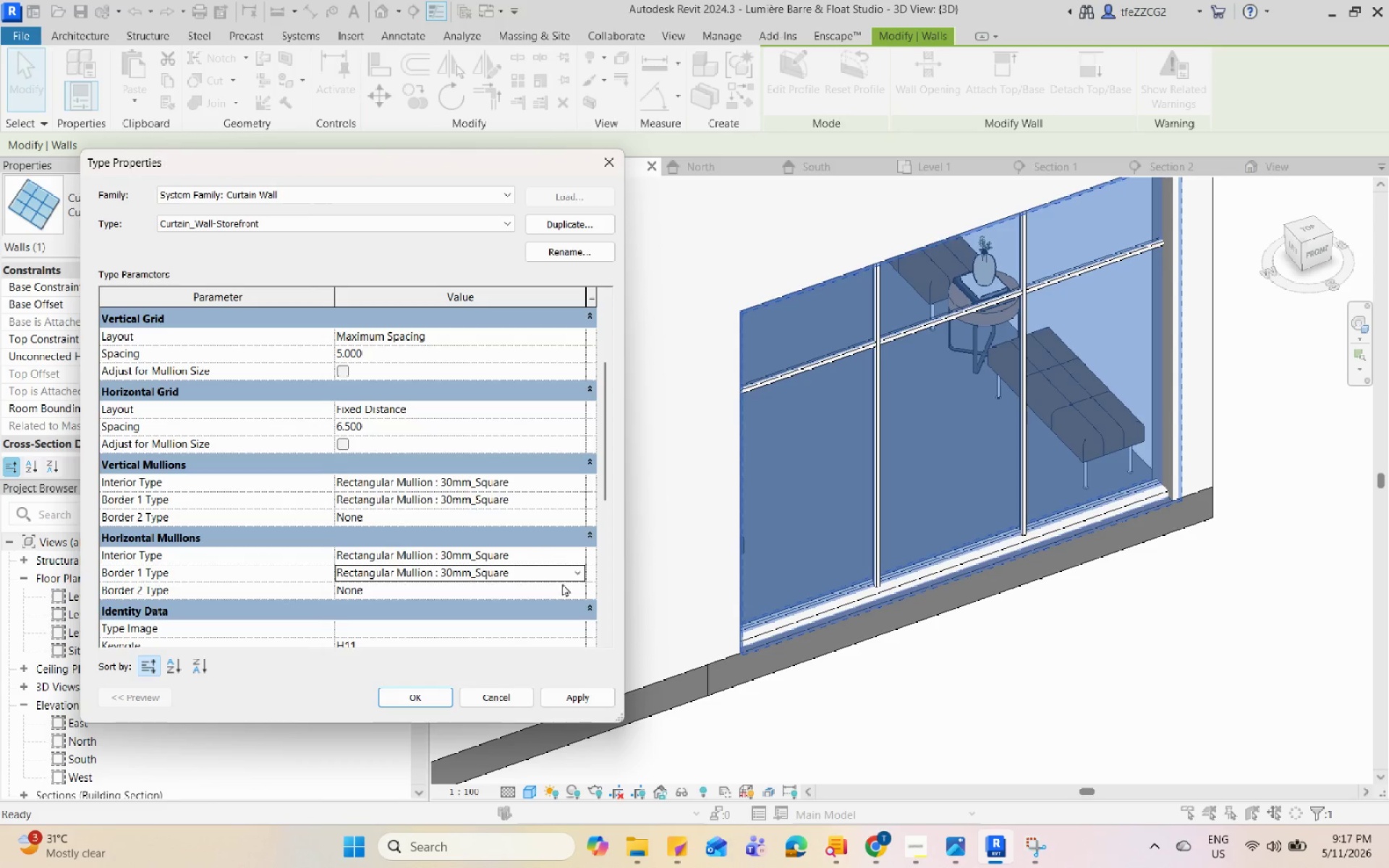 
left_click([579, 690])
 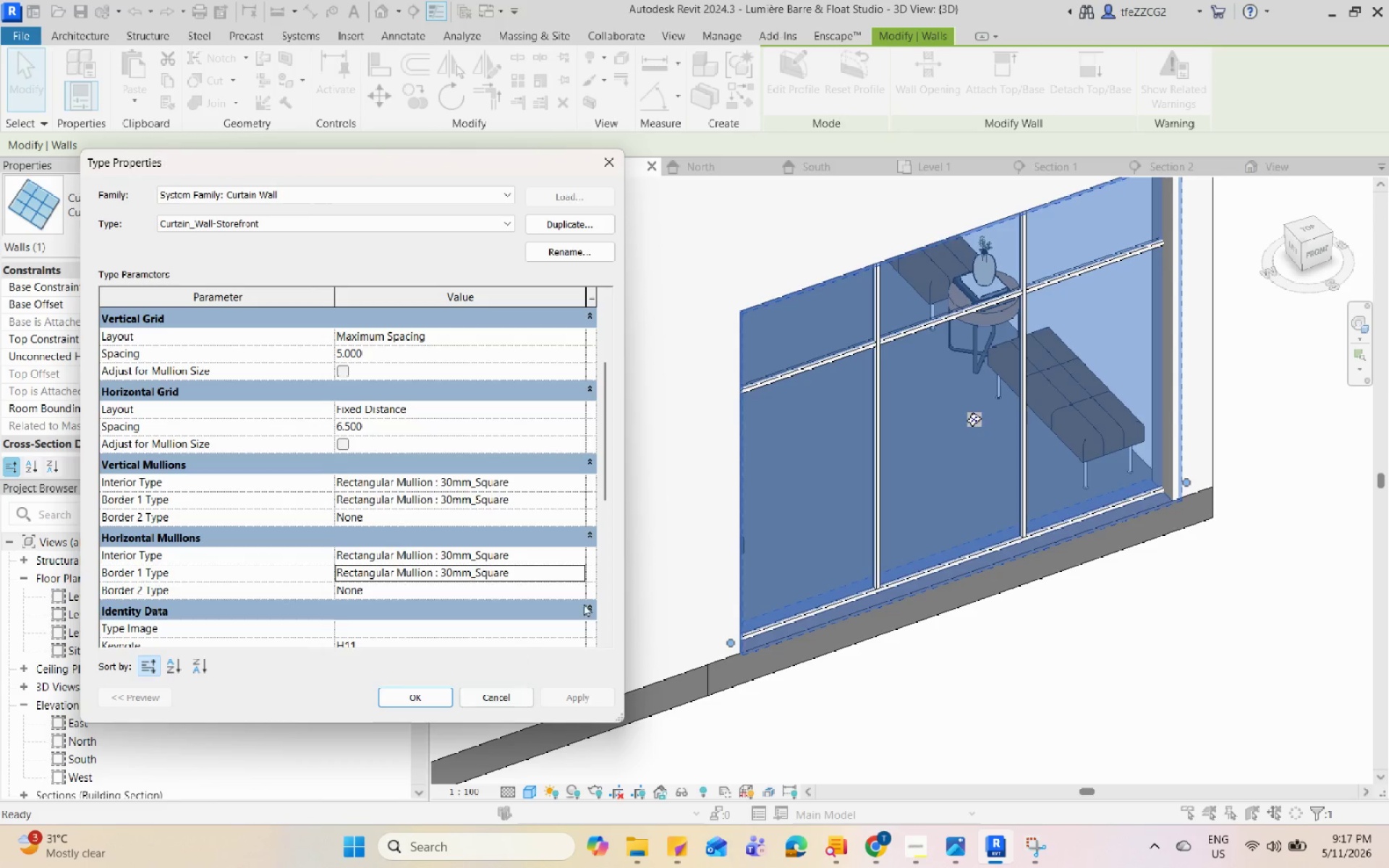 
key(Escape)
 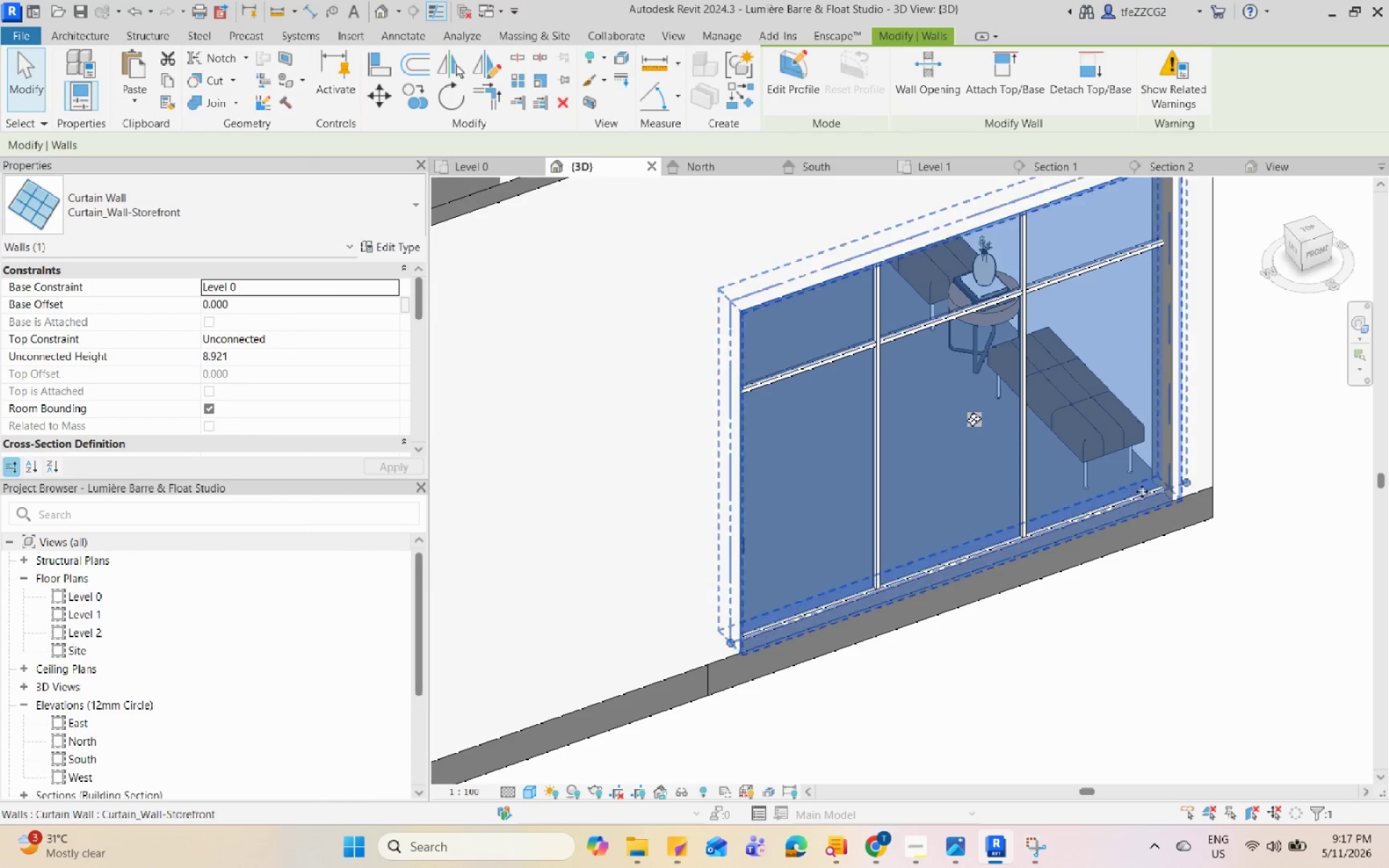 
key(Escape)
 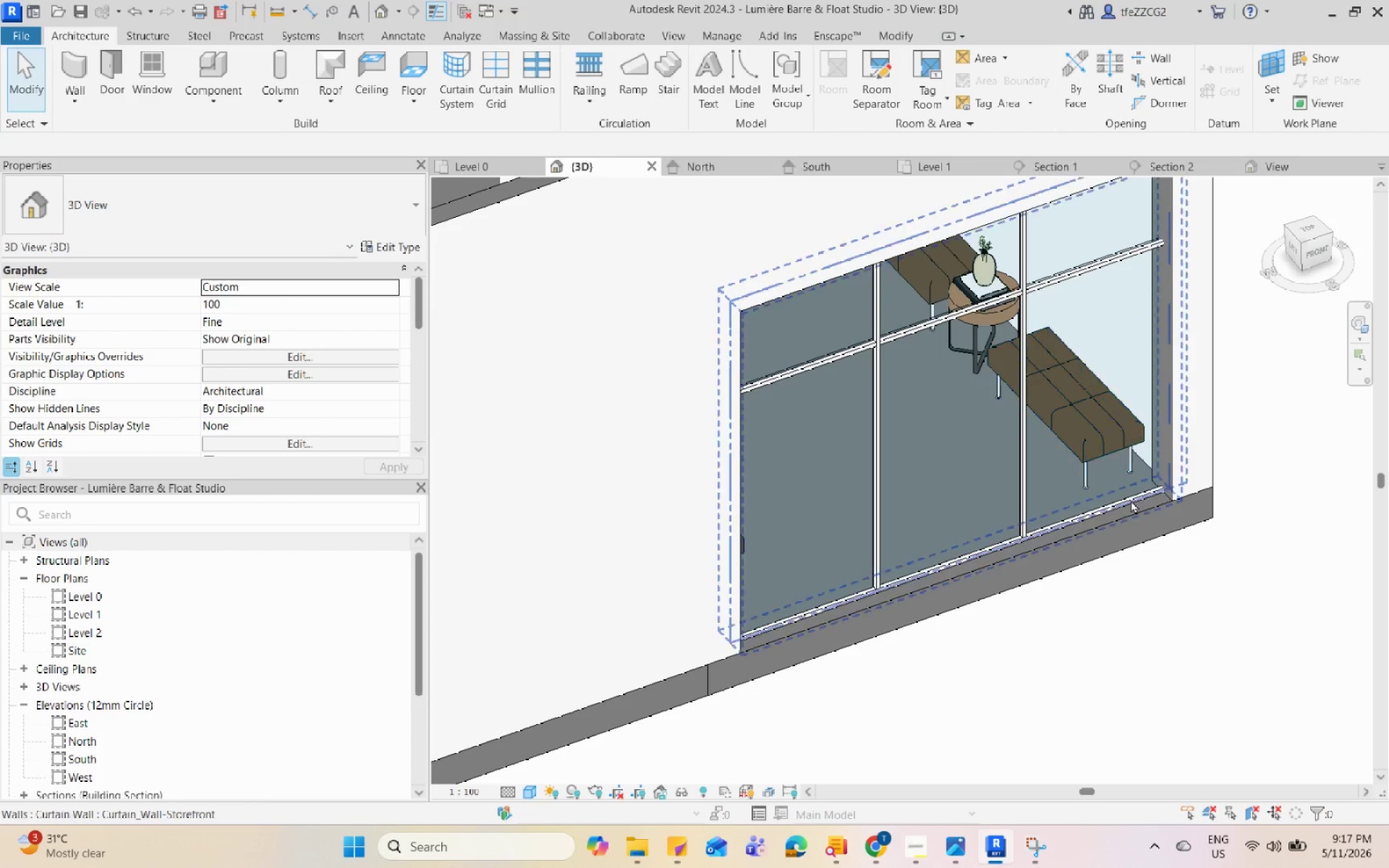 
left_click([1131, 502])
 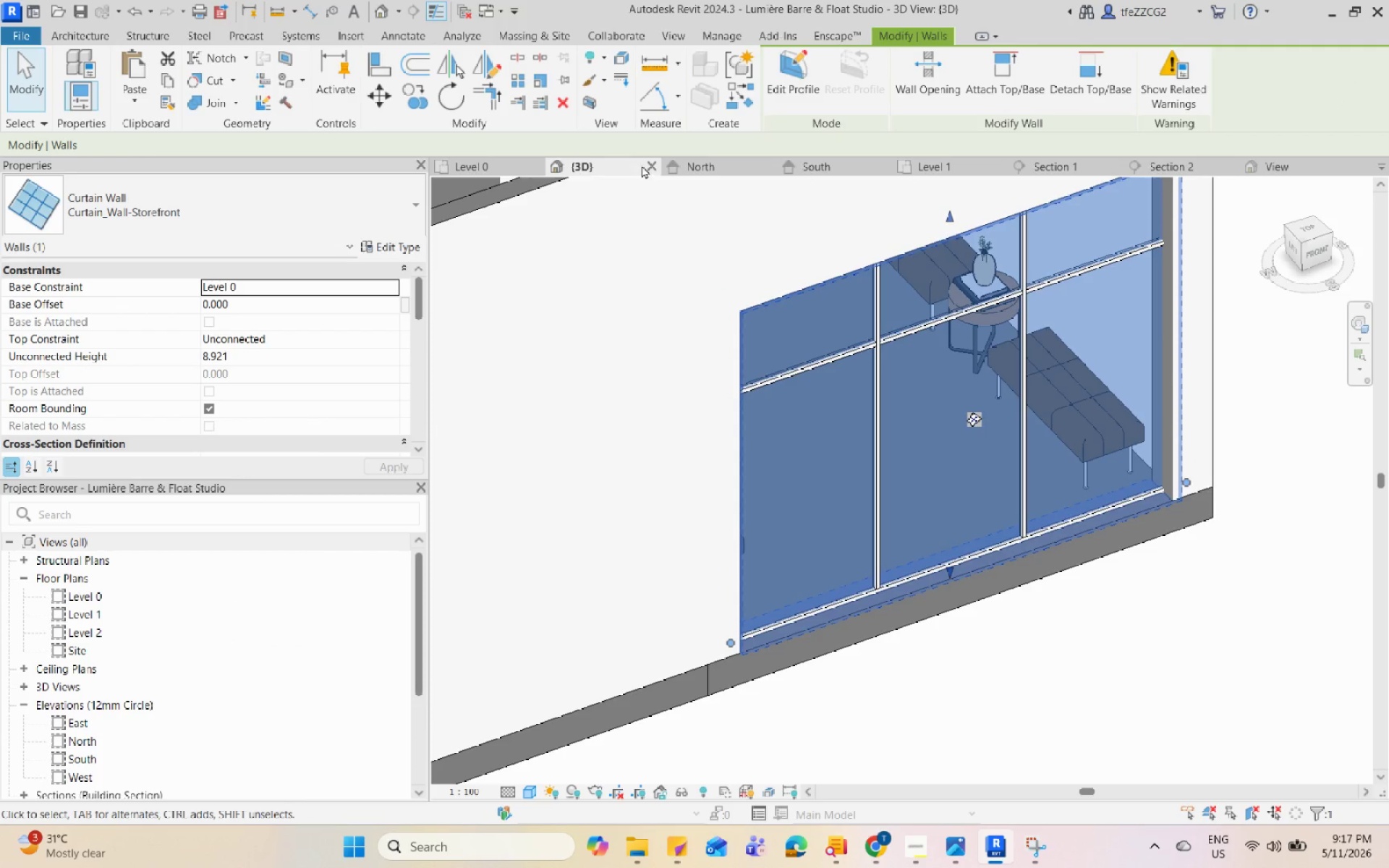 
hold_key(key=ShiftLeft, duration=1.38)
 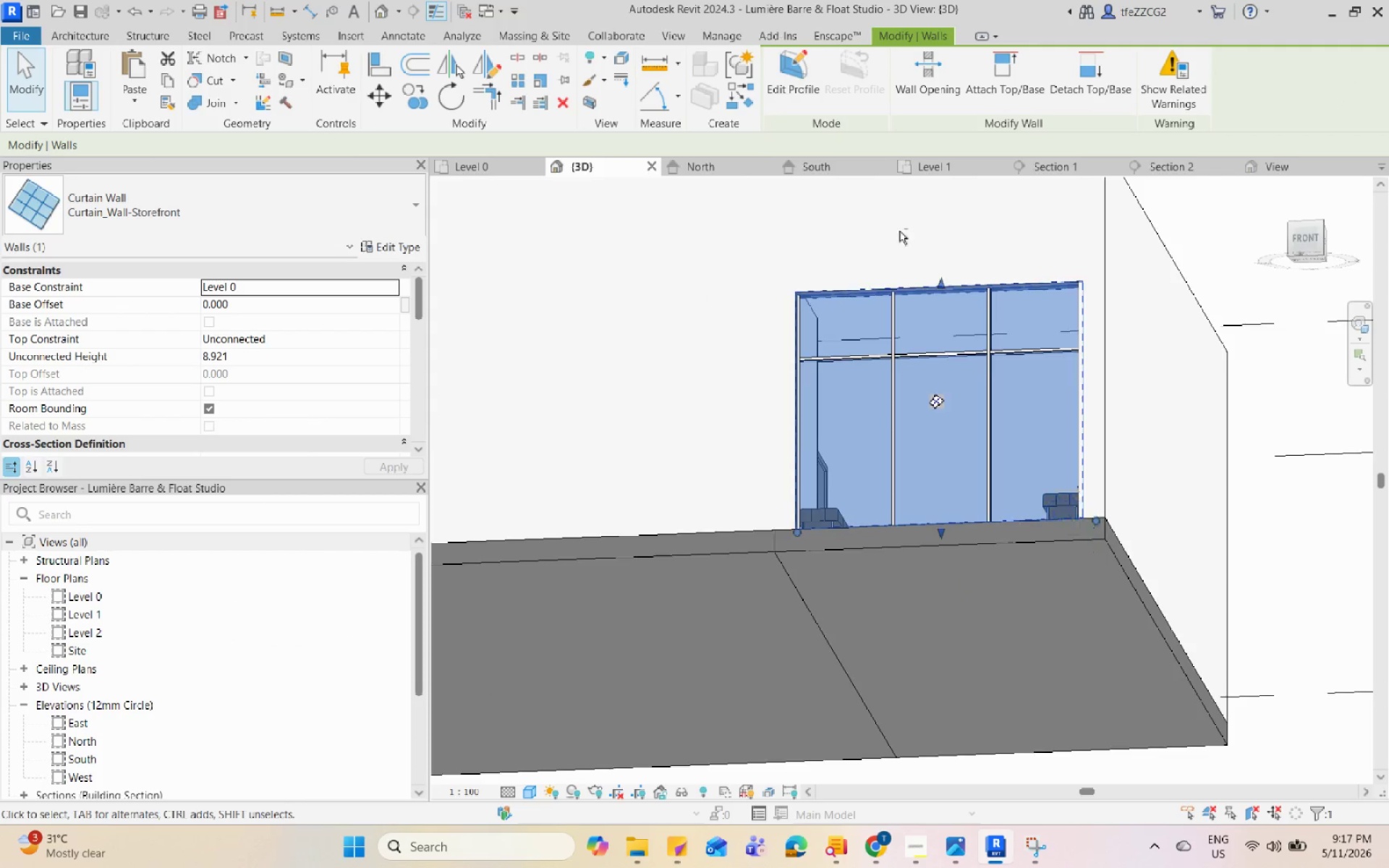 
scroll: coordinate [930, 431], scroll_direction: down, amount: 4.0
 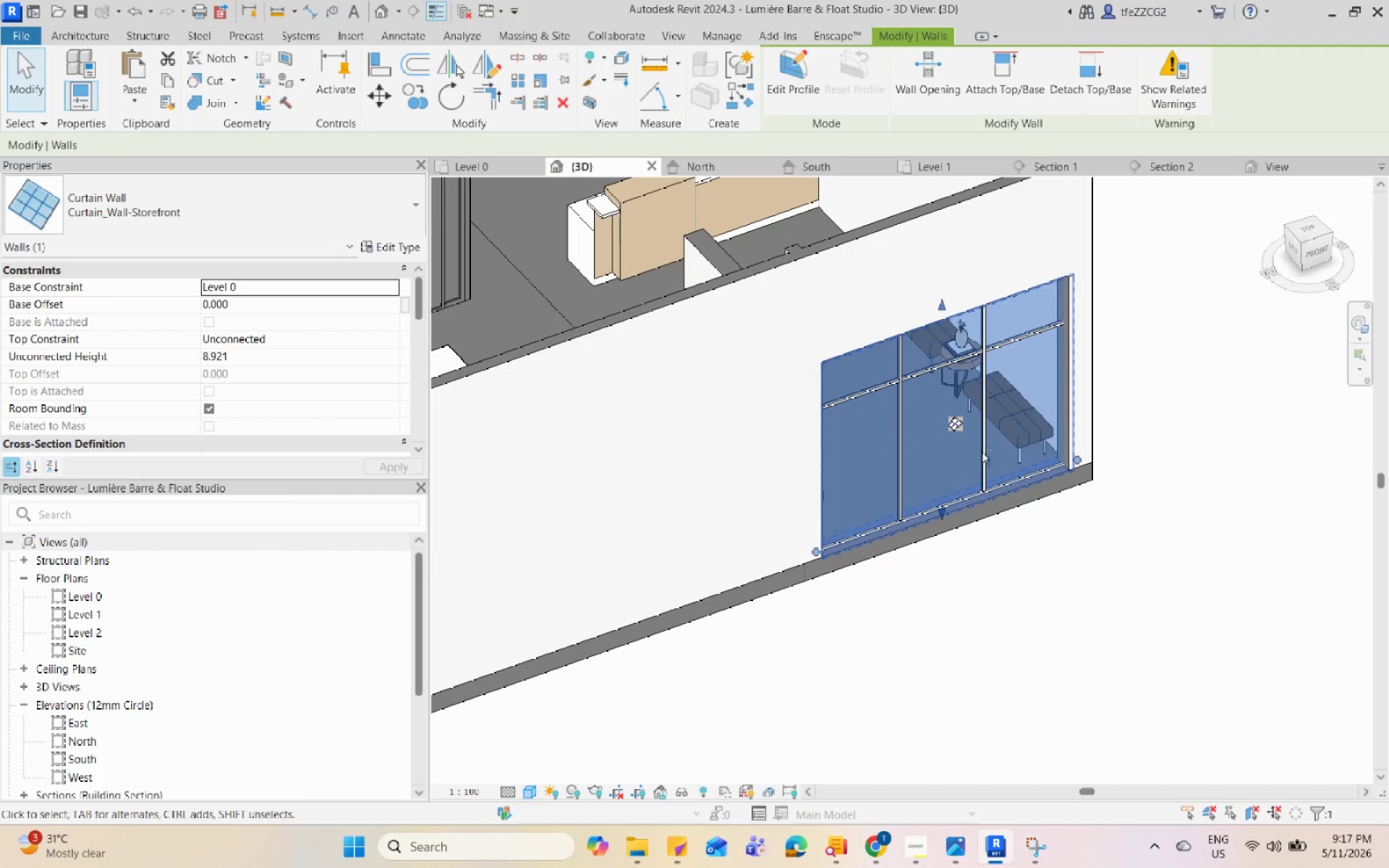 
key(Escape)
 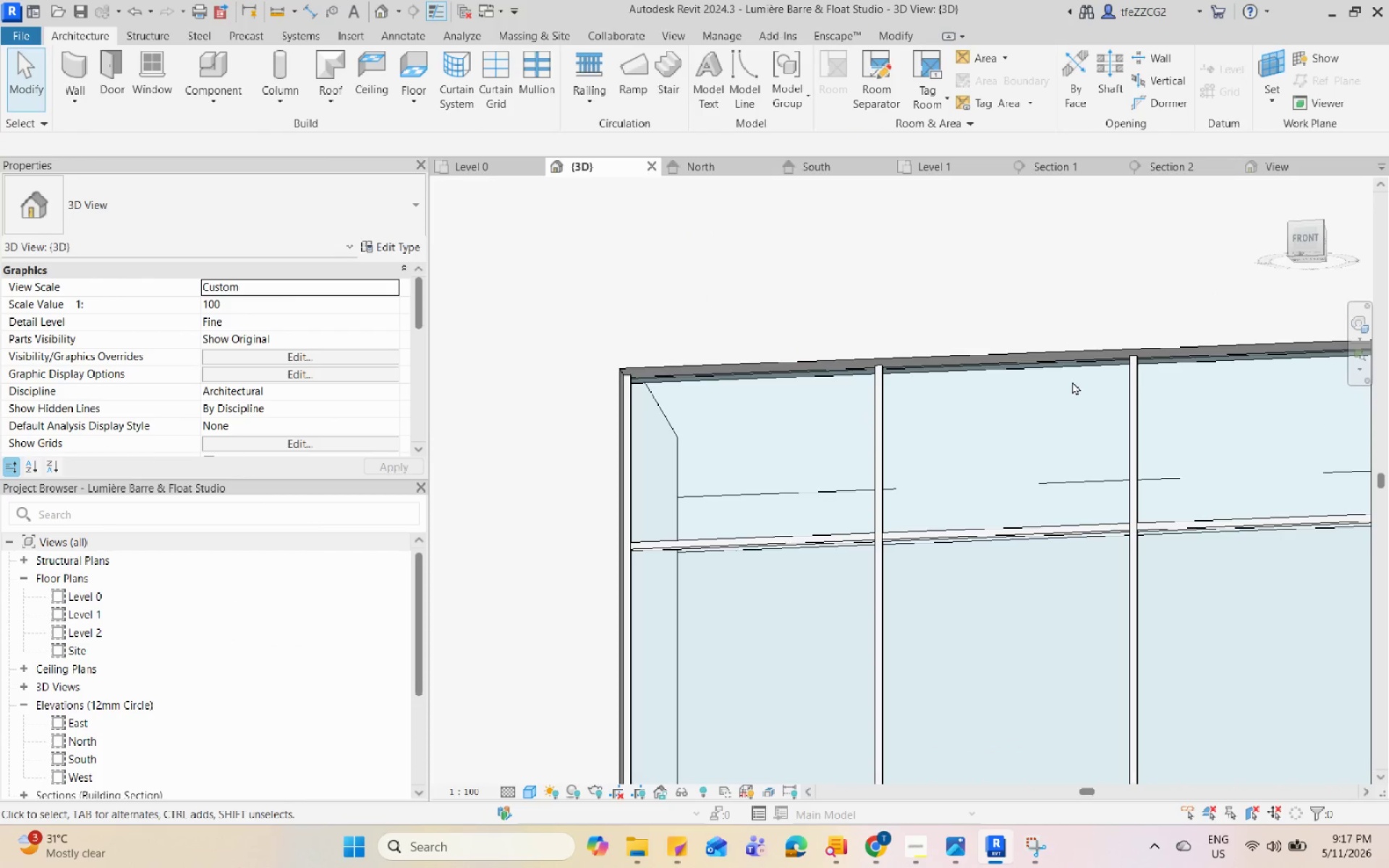 
scroll: coordinate [914, 266], scroll_direction: up, amount: 7.0
 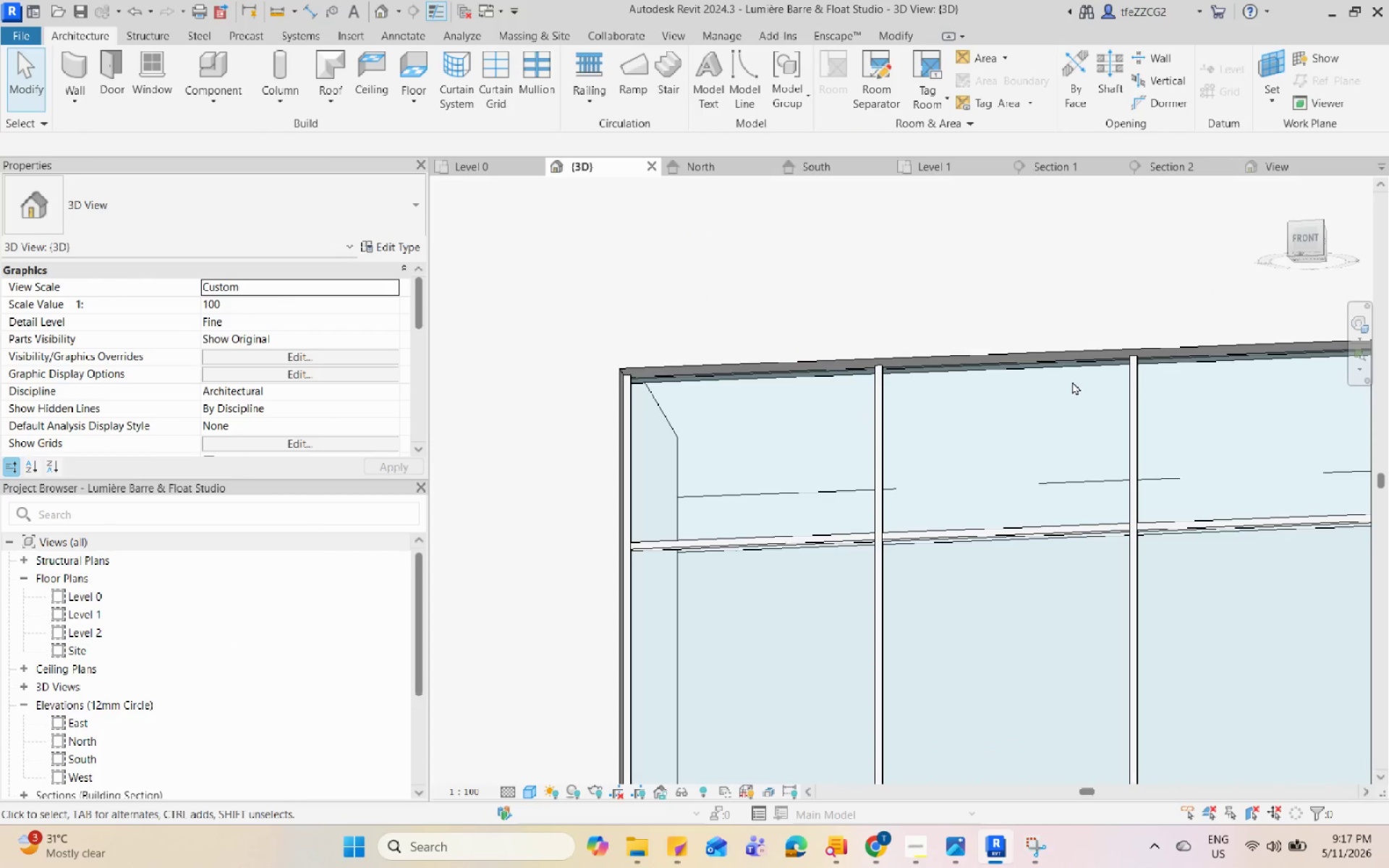 
left_click([1076, 367])
 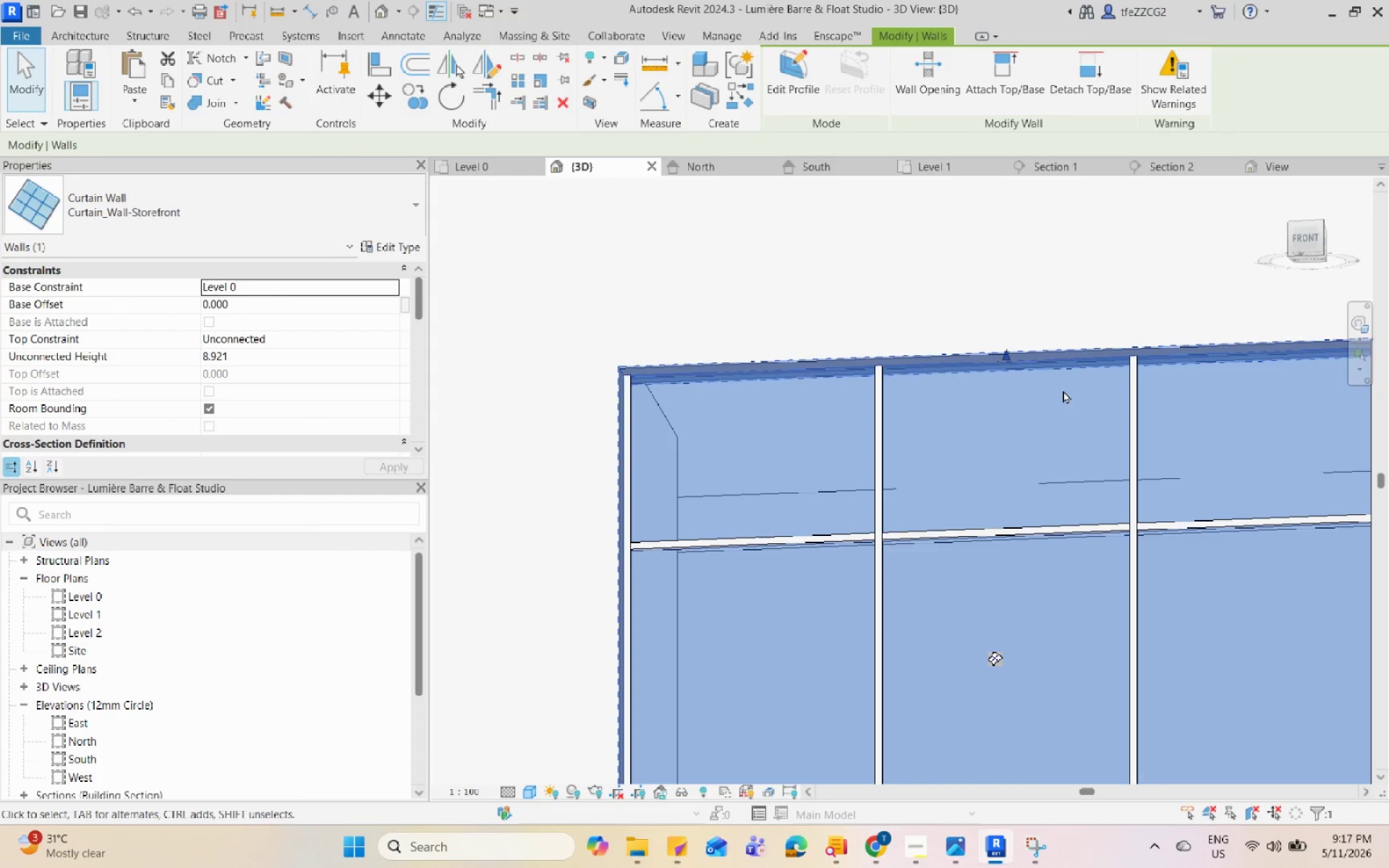 
key(Escape)
 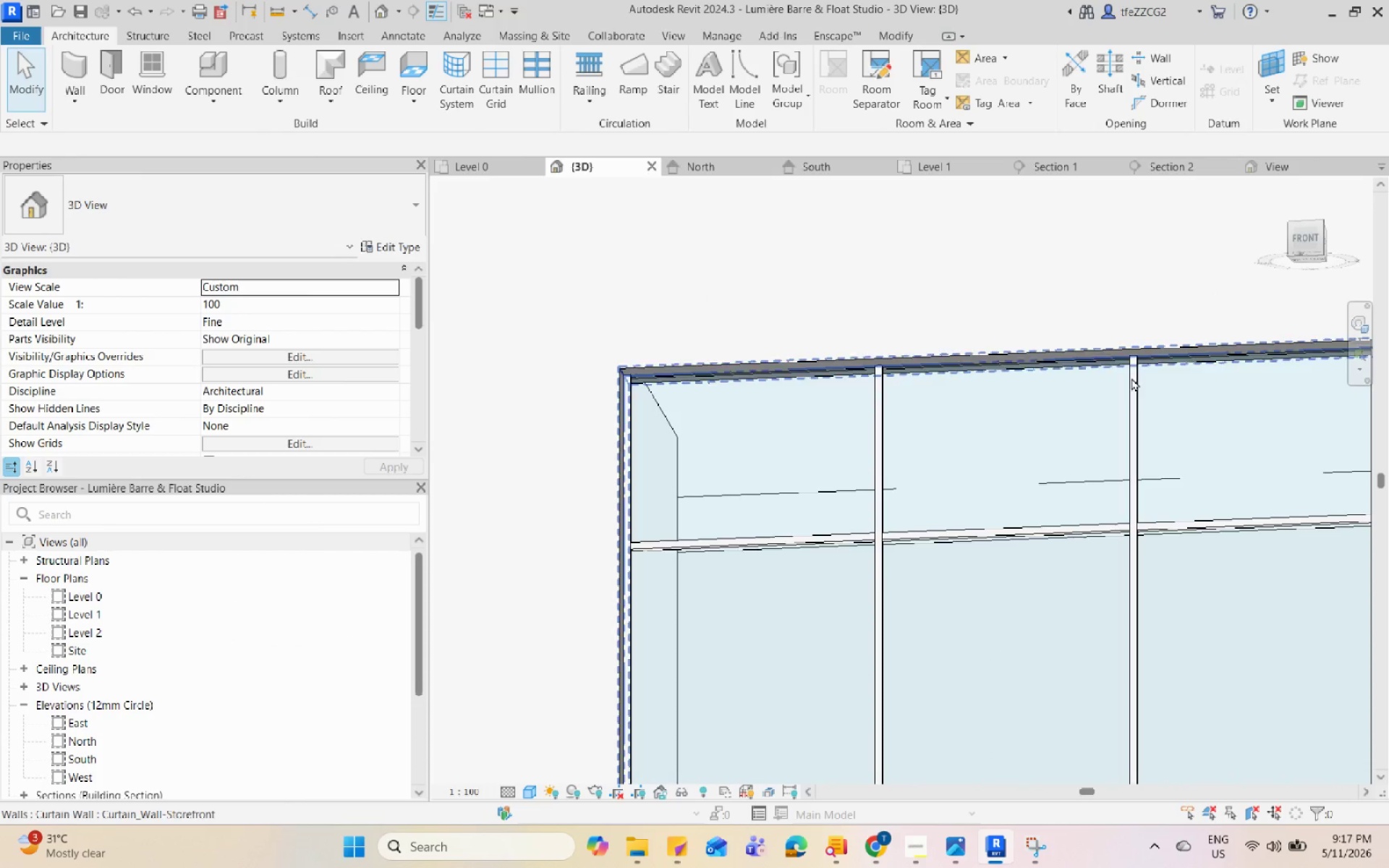 
left_click([1134, 376])
 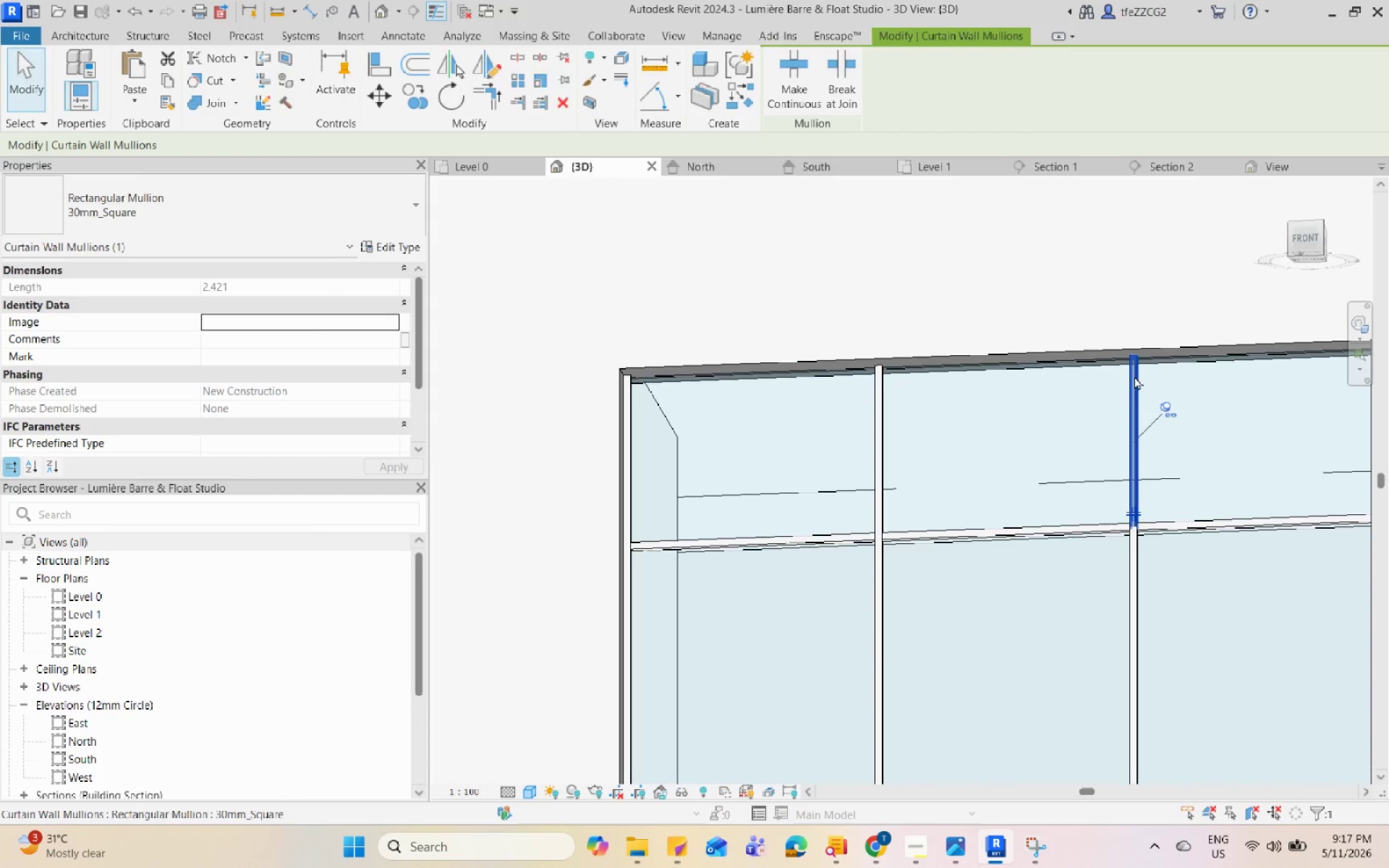 
key(Escape)
 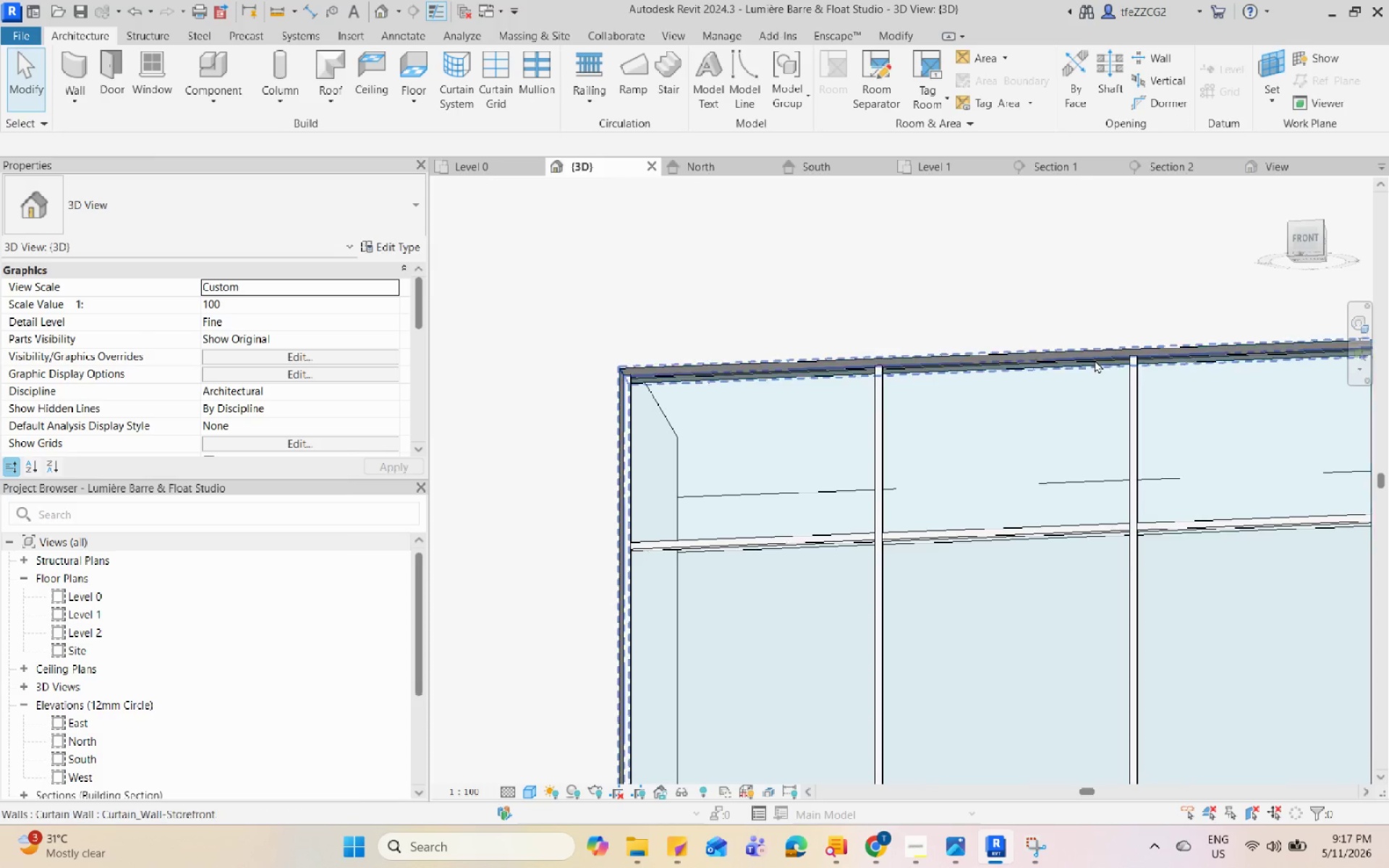 
left_click([1095, 359])
 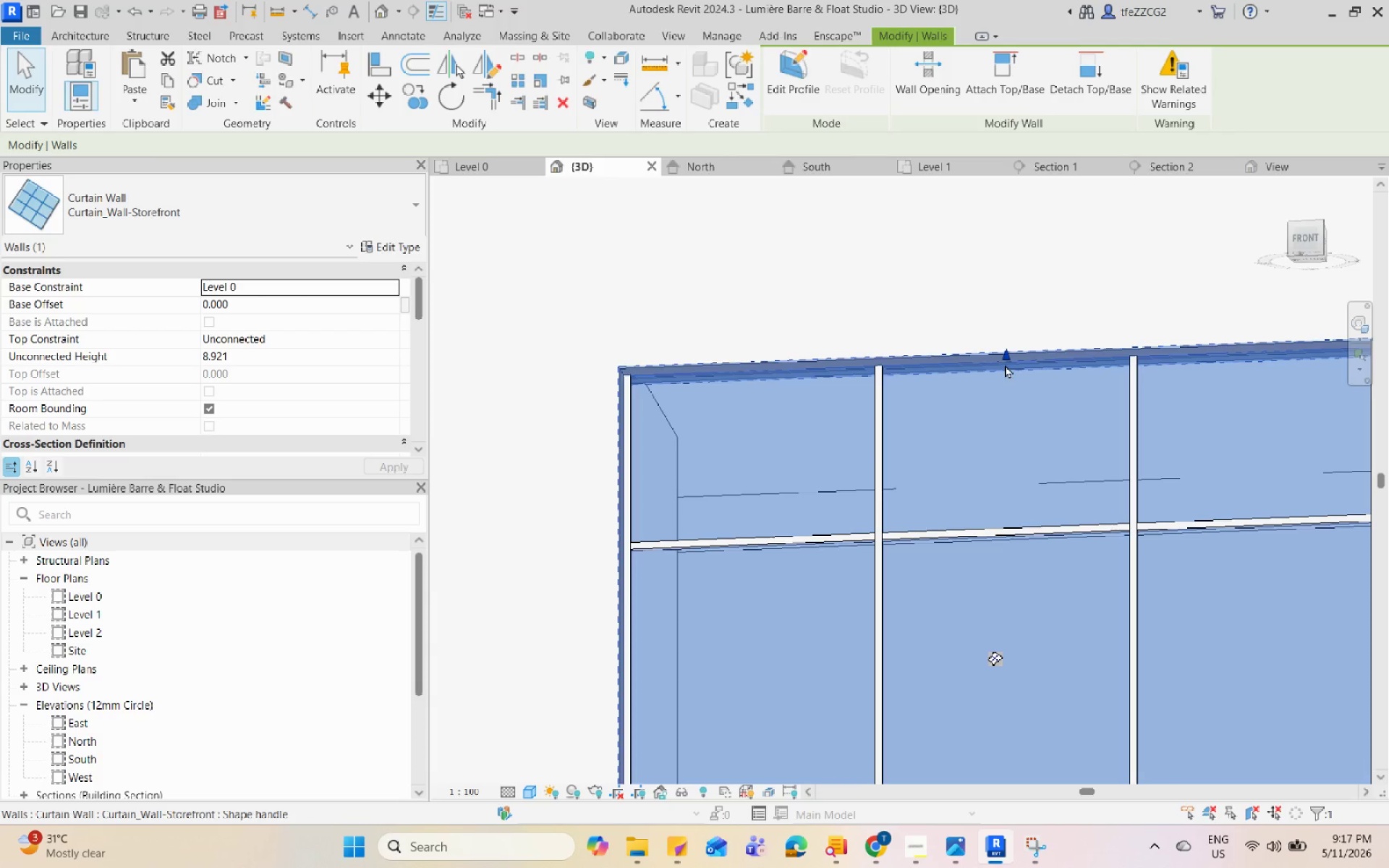 
left_click_drag(start_coordinate=[1008, 358], to_coordinate=[1006, 375])
 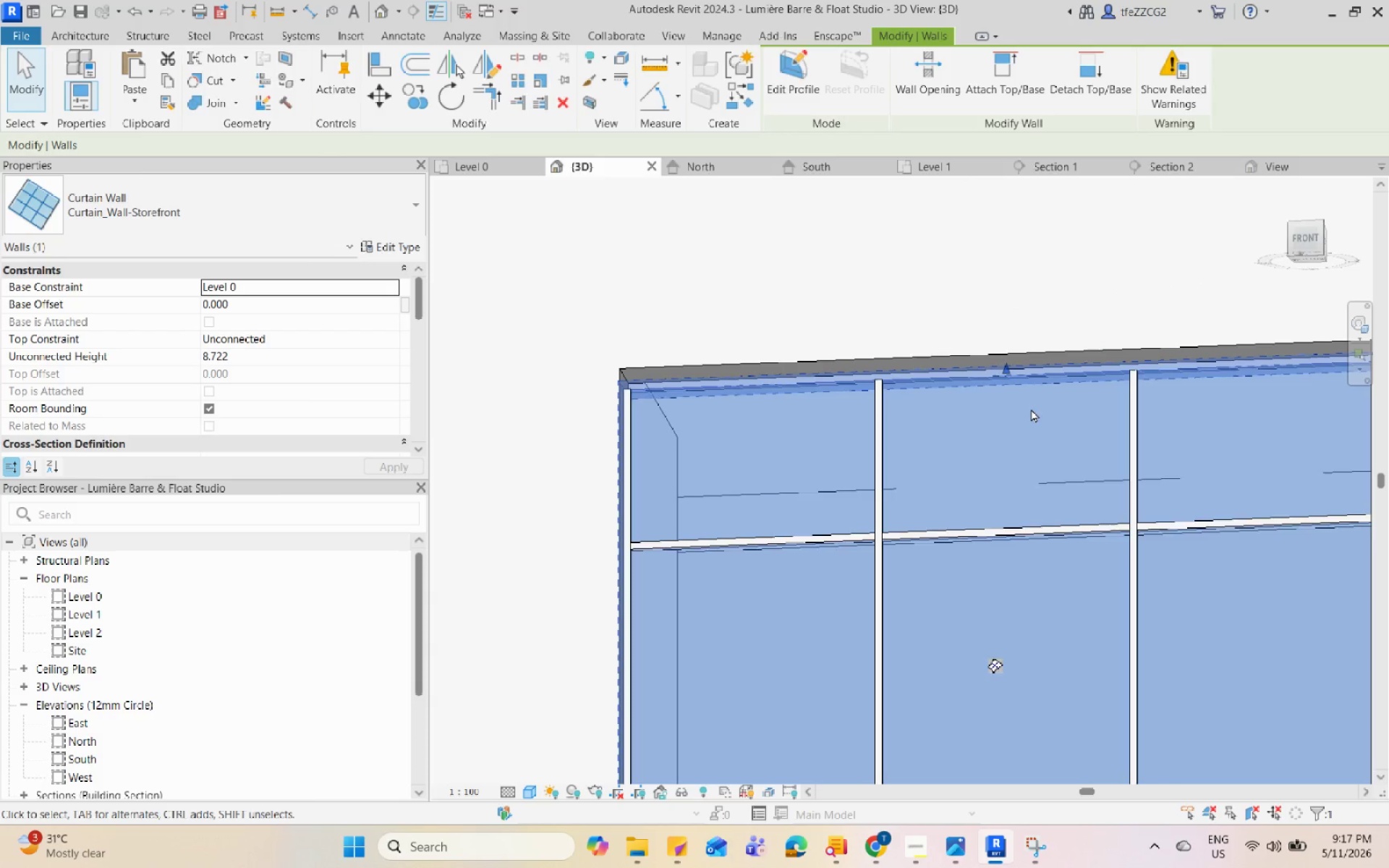 
key(Escape)
 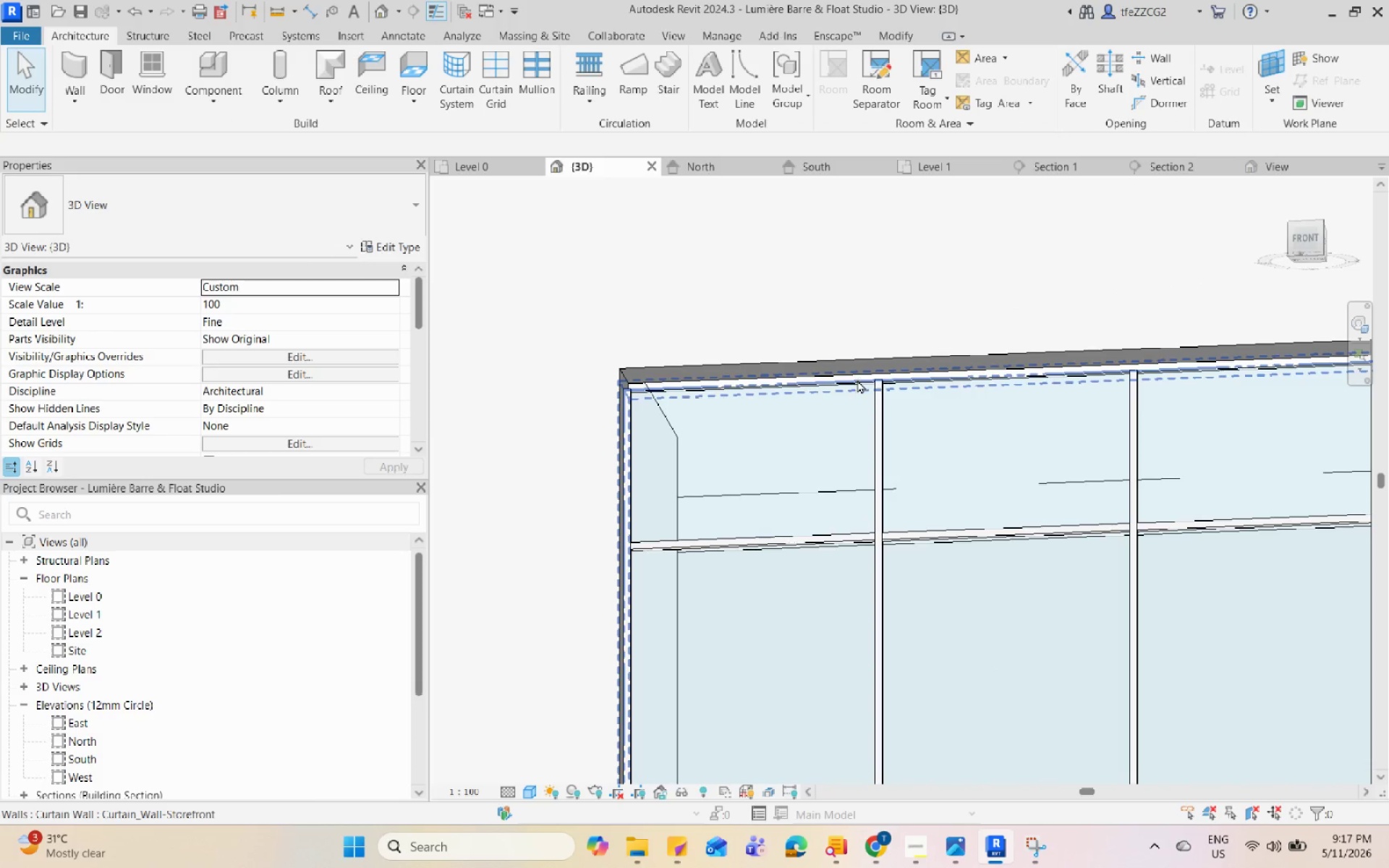 
key(Control+Z)
 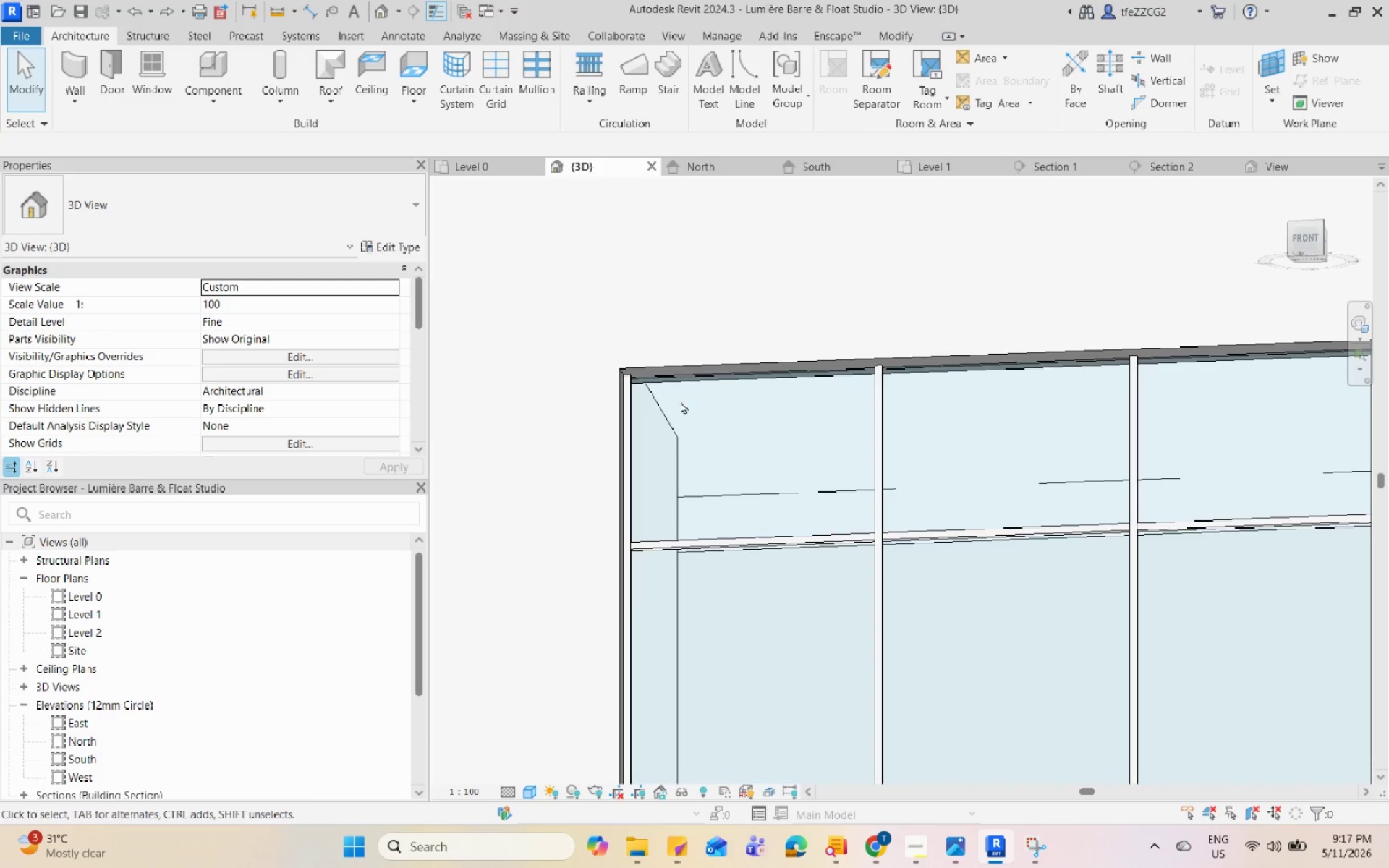 
hold_key(key=ShiftLeft, duration=0.88)
scroll: coordinate [945, 459], scroll_direction: down, amount: 6.0
 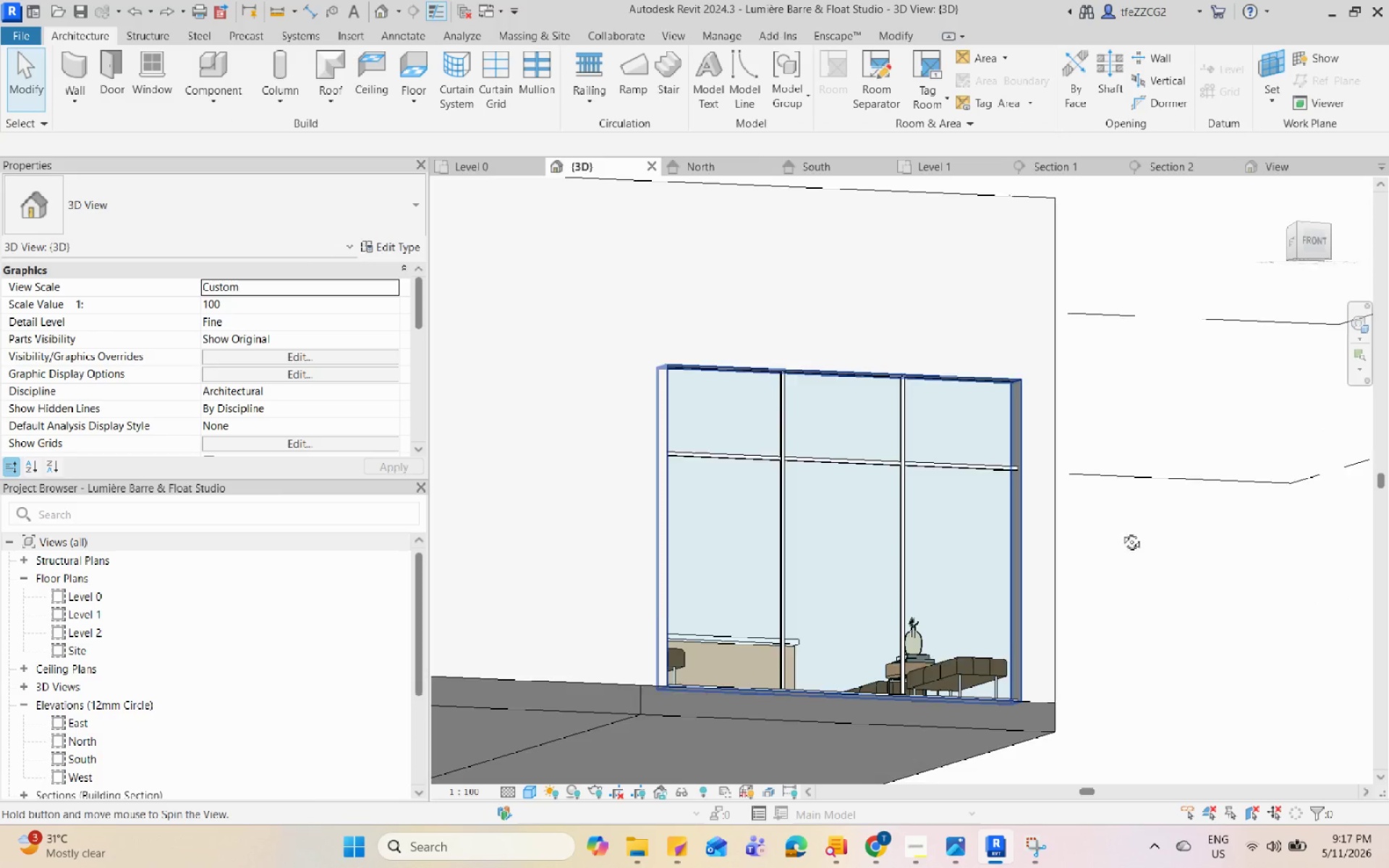 
left_click([492, 165])
 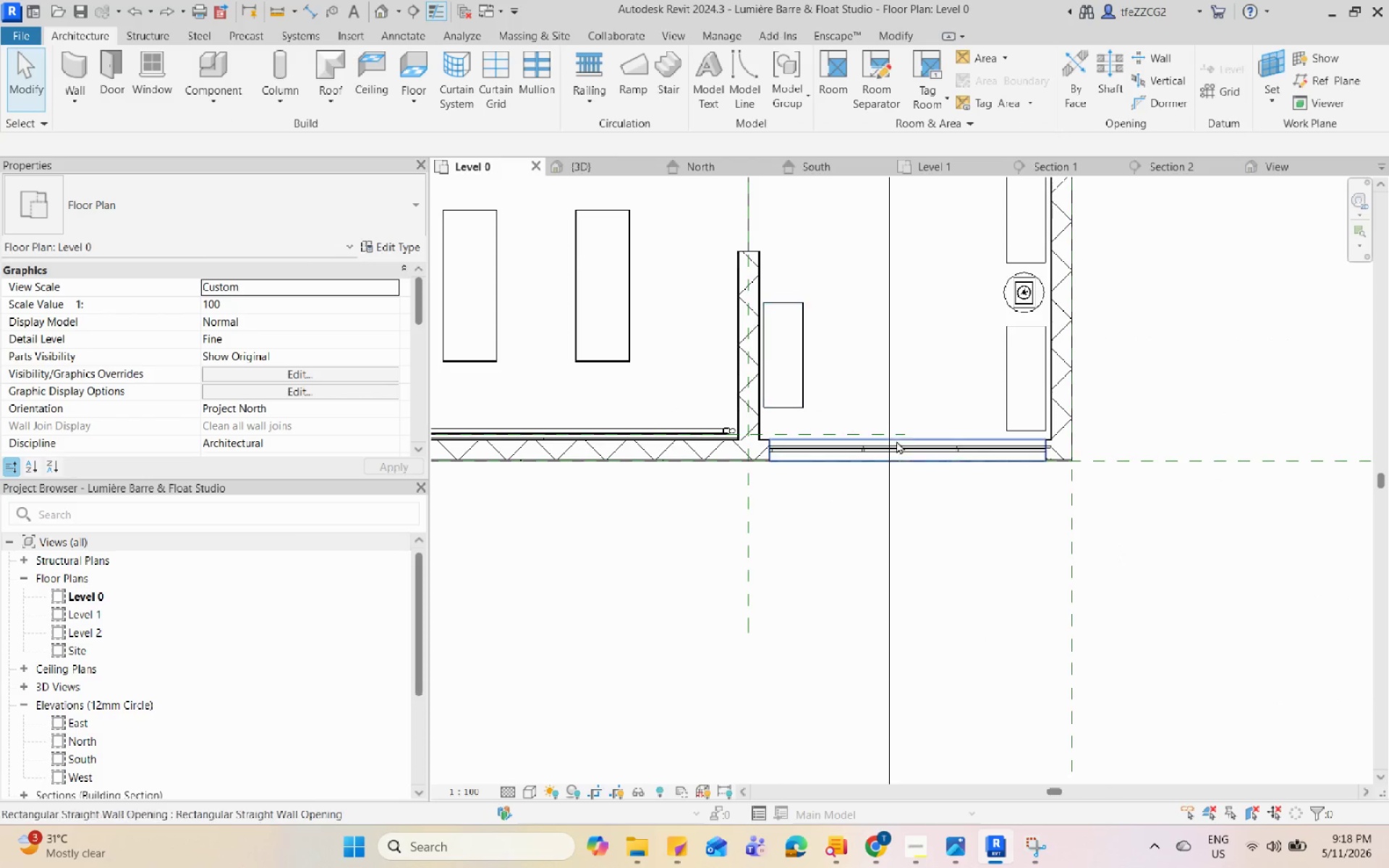 
scroll: coordinate [1098, 461], scroll_direction: up, amount: 9.0
 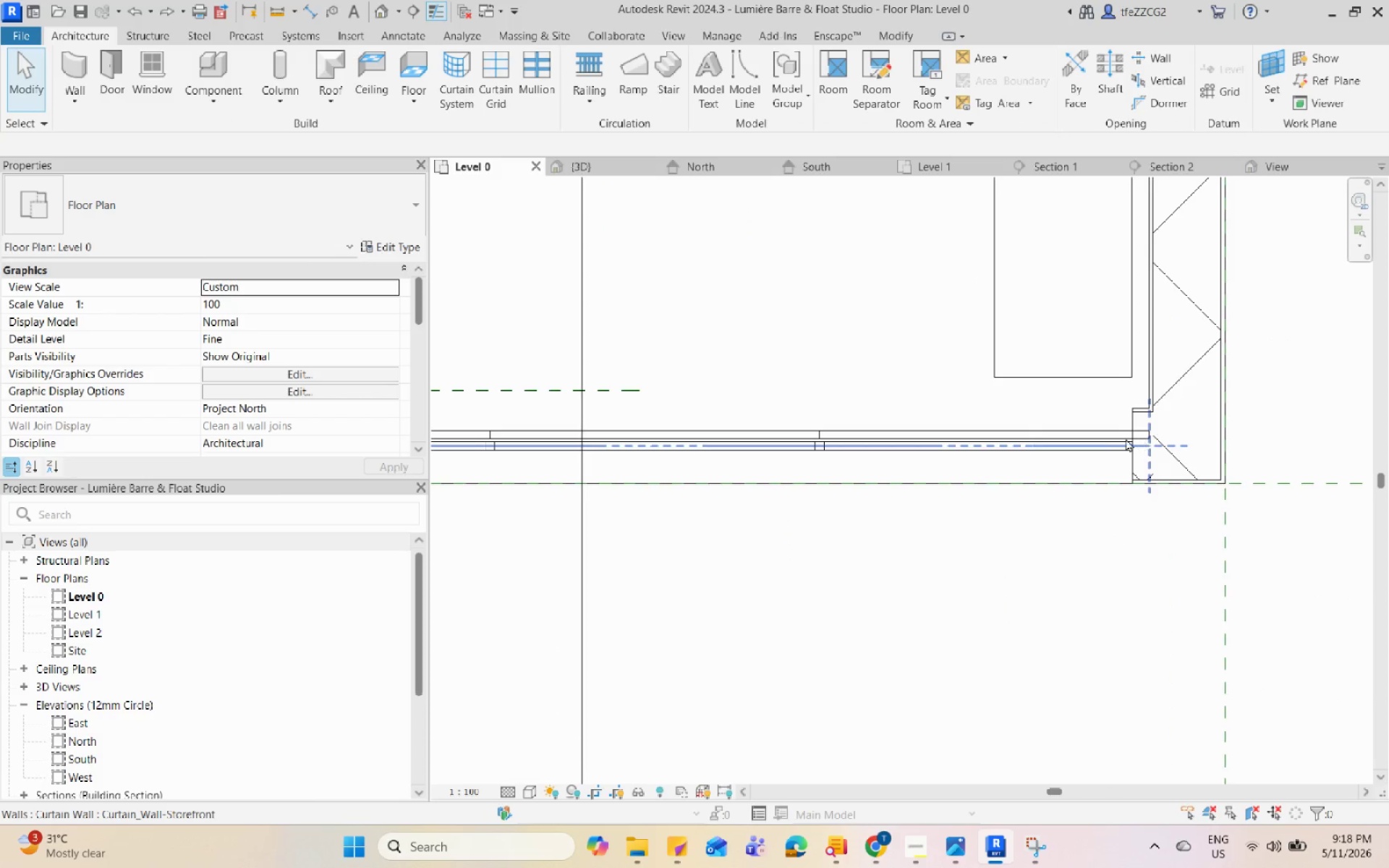 
left_click([1106, 435])
 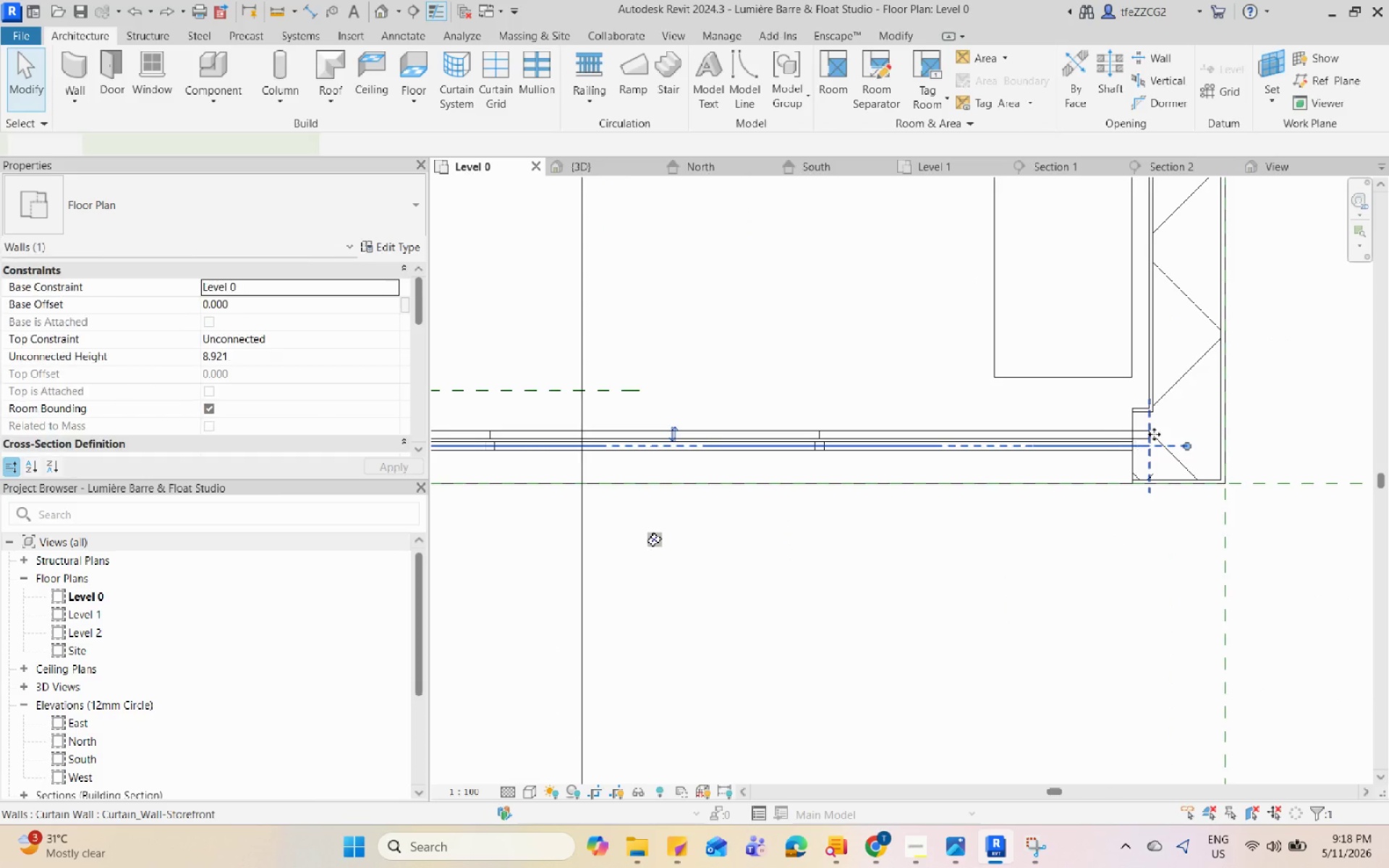 
left_click_drag(start_coordinate=[1211, 458], to_coordinate=[1117, 459])
 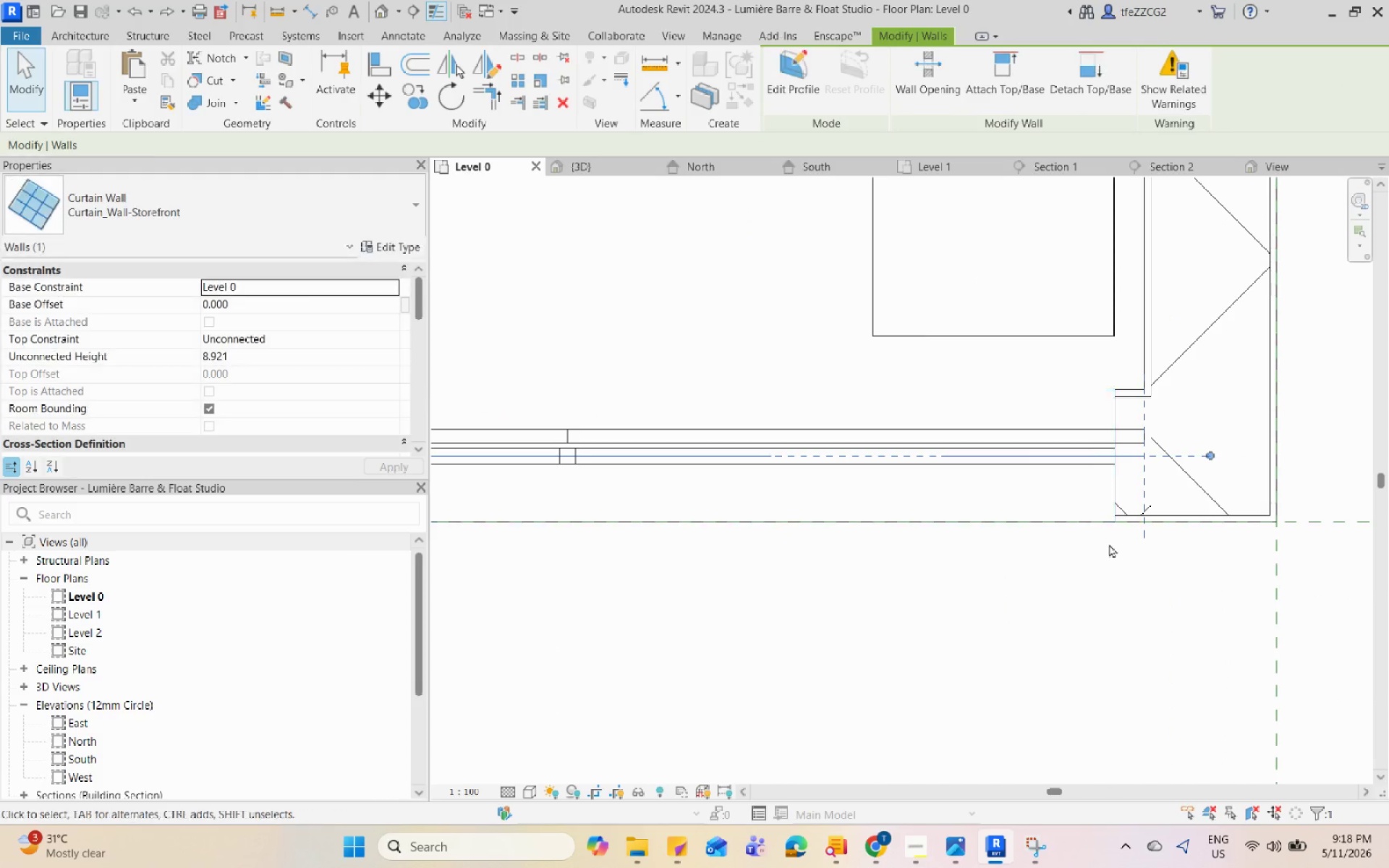 
scroll: coordinate [1156, 433], scroll_direction: up, amount: 4.0
 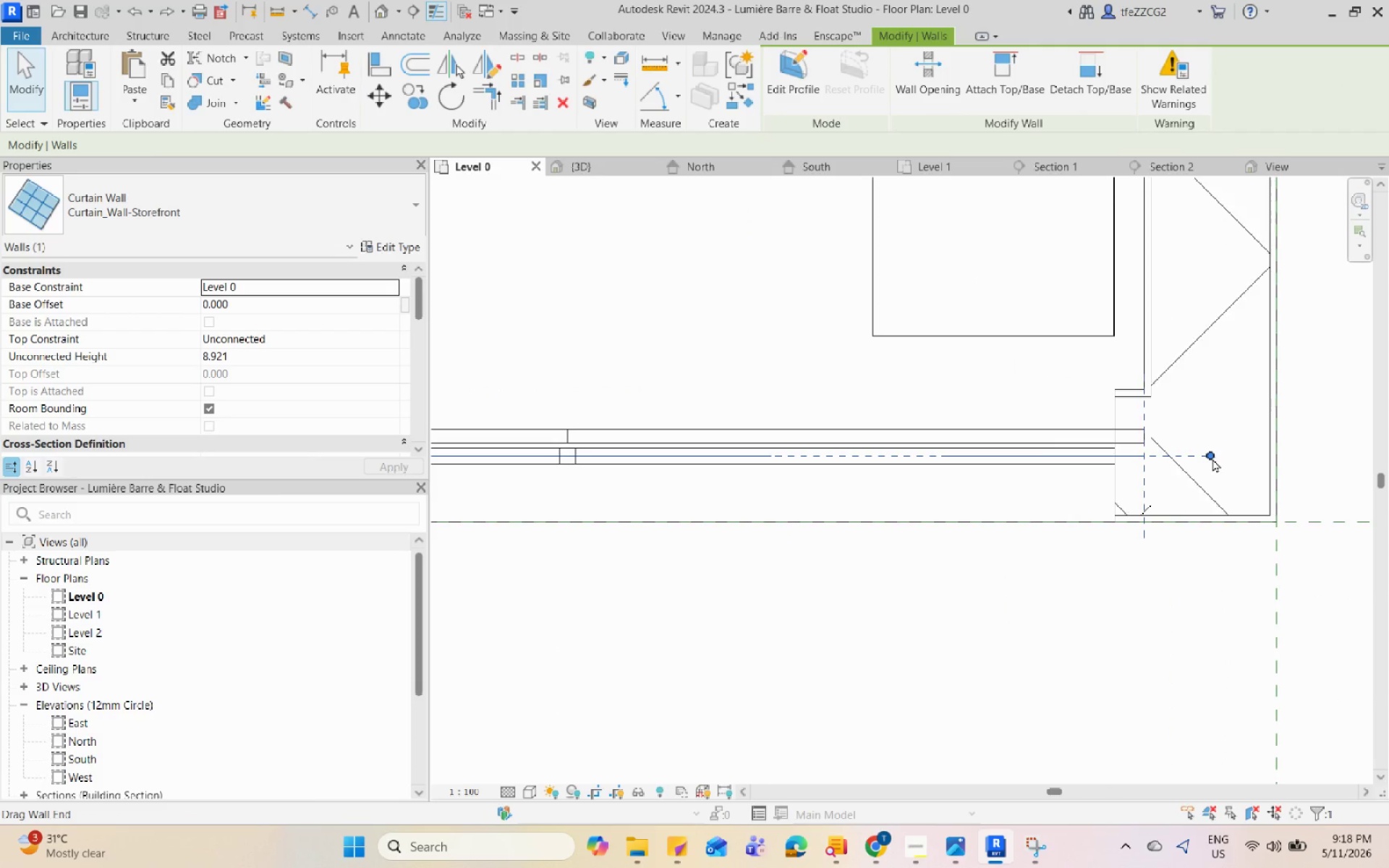 
left_click([1109, 544])
 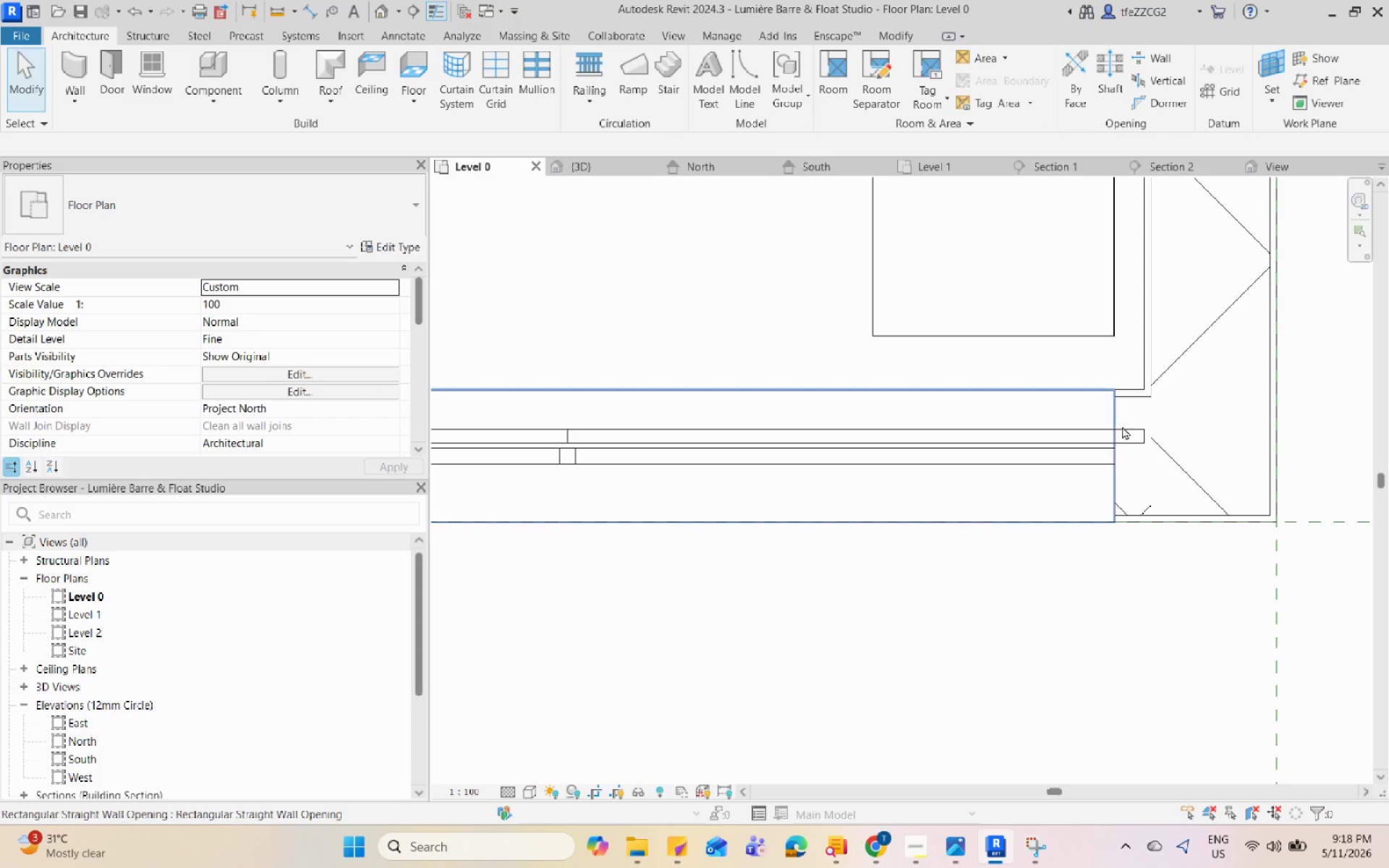 
left_click([1122, 426])
 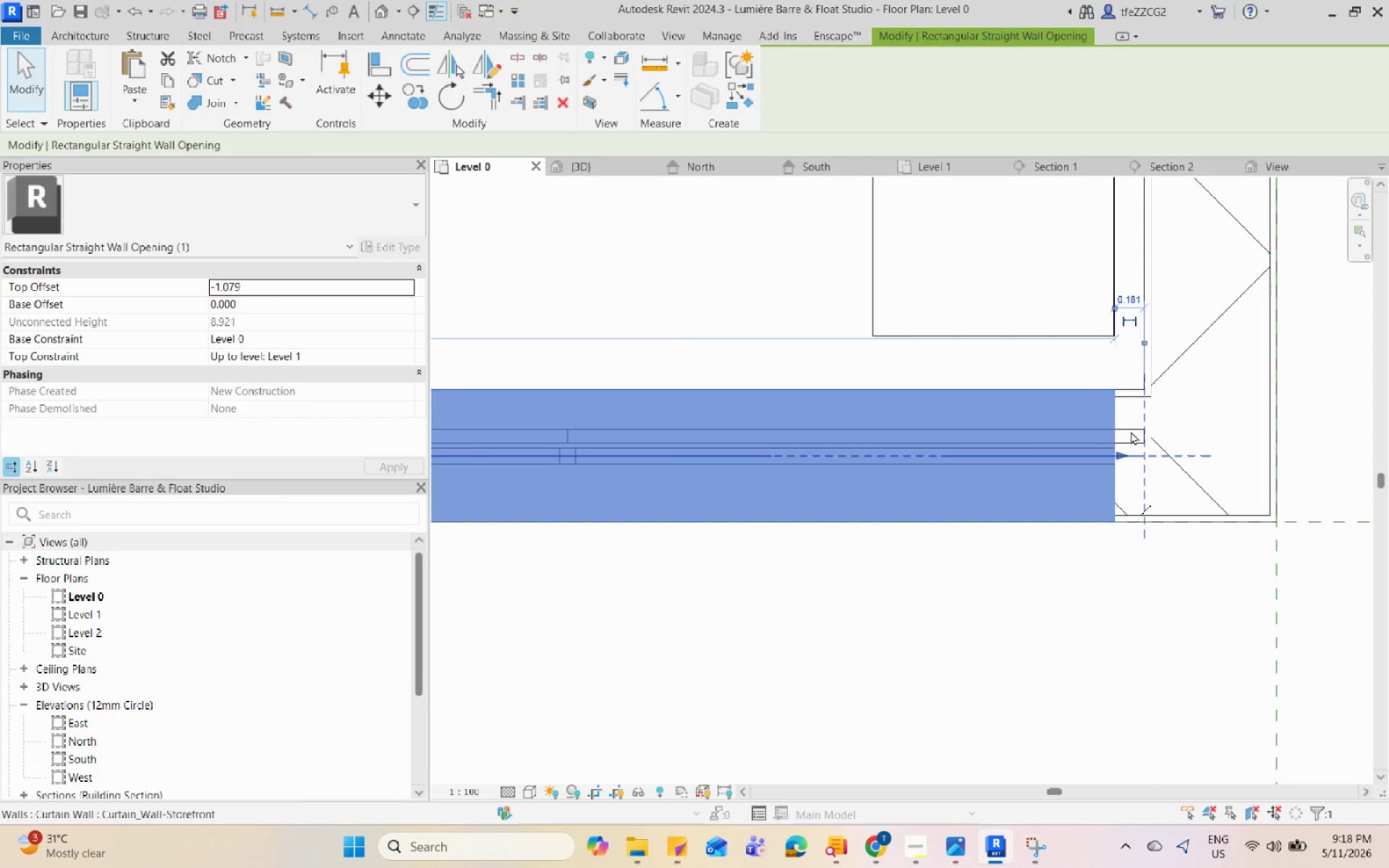 
key(Escape)
 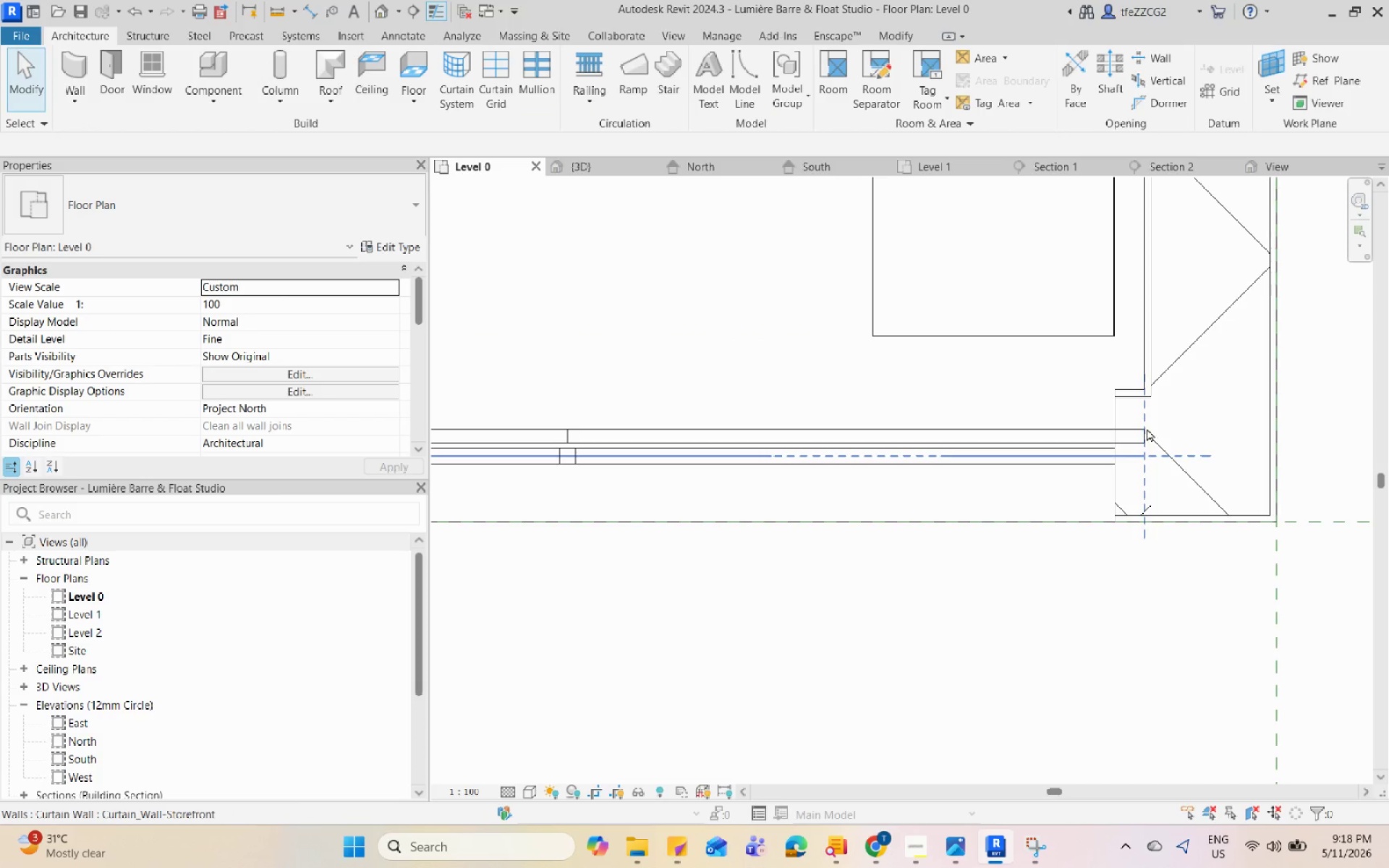 
left_click([1150, 430])
 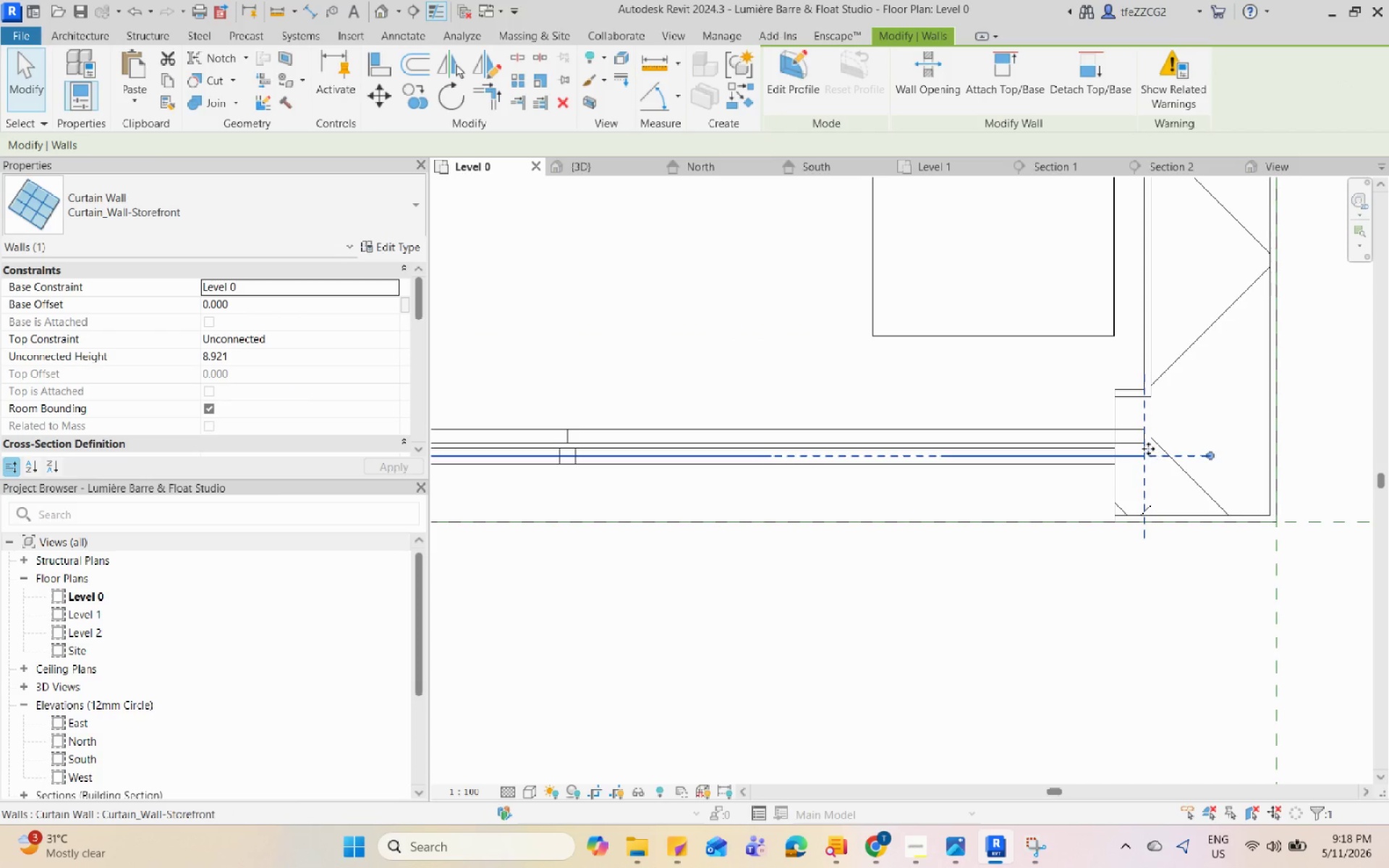 
left_click_drag(start_coordinate=[1148, 443], to_coordinate=[1110, 440])
 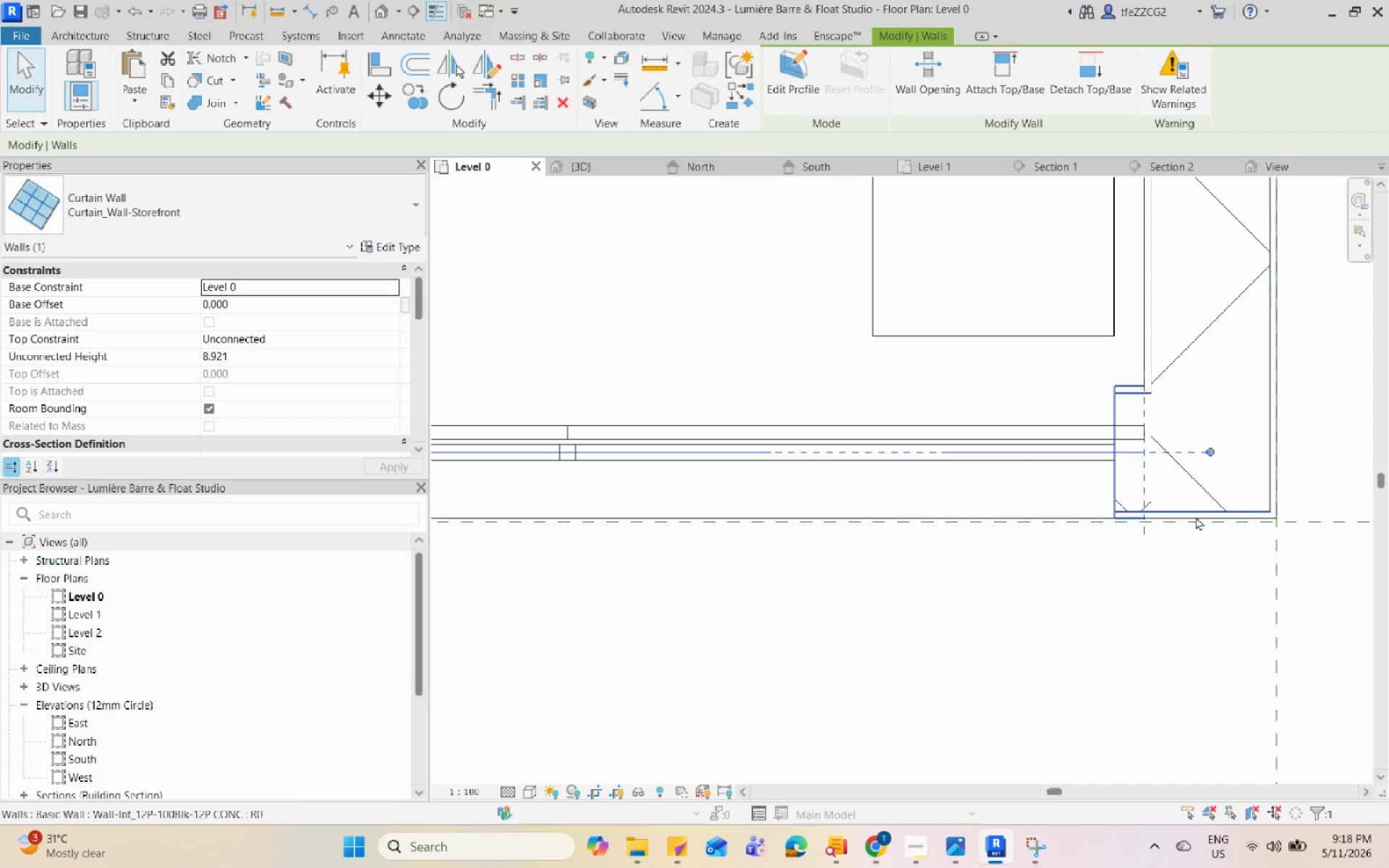 
key(Control+Z)
 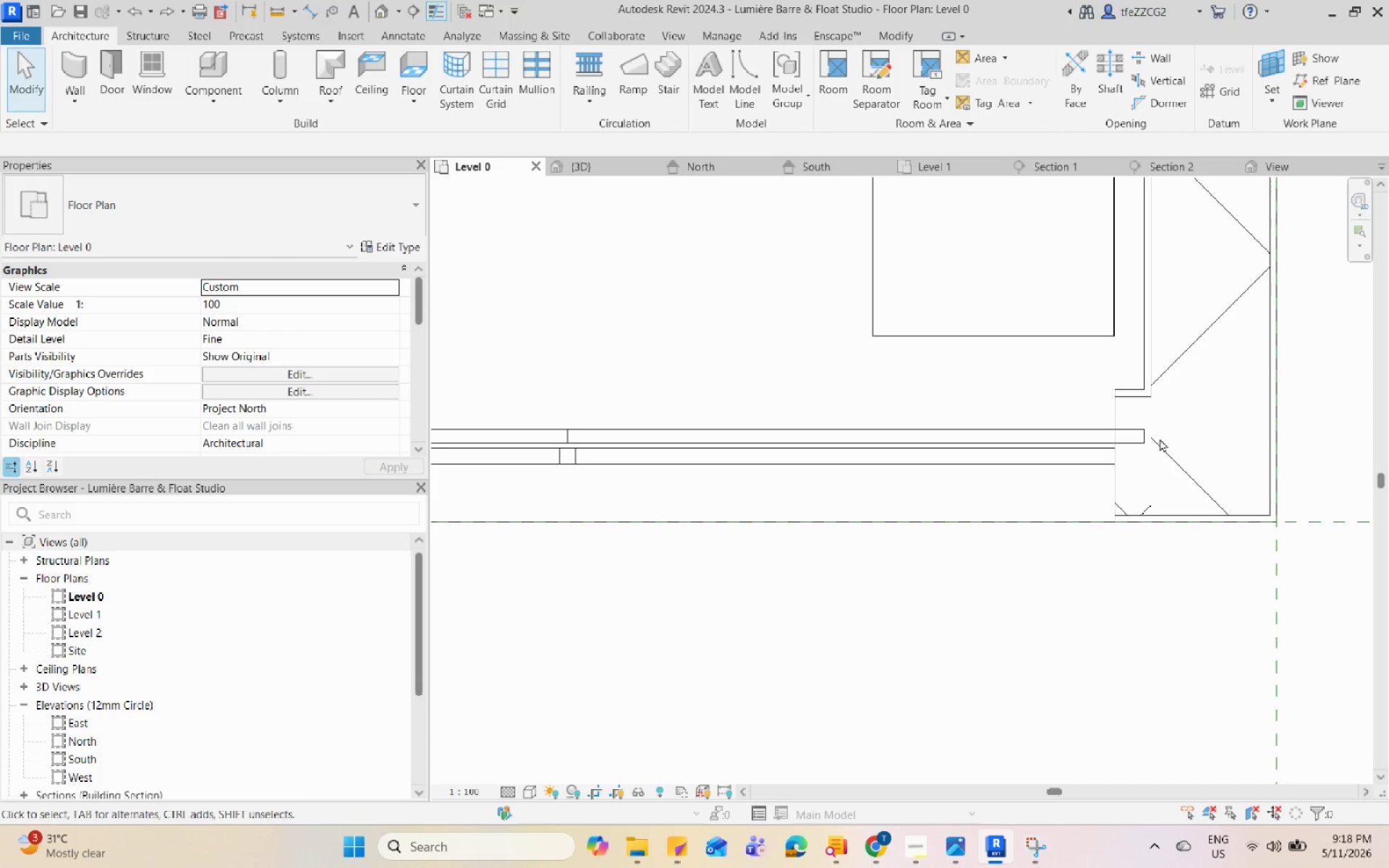 
left_click([1087, 433])
 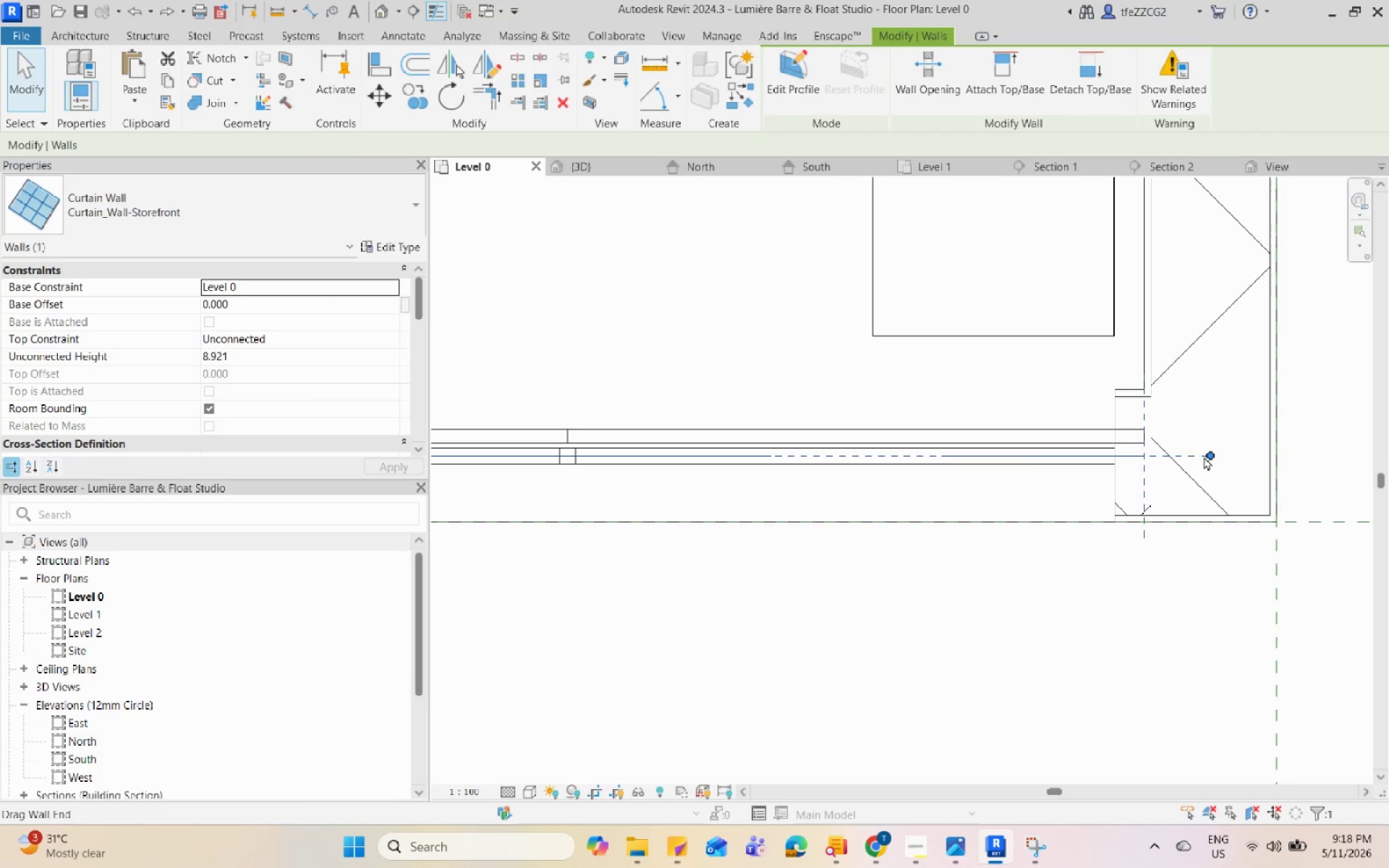 
left_click_drag(start_coordinate=[1205, 456], to_coordinate=[1115, 456])
 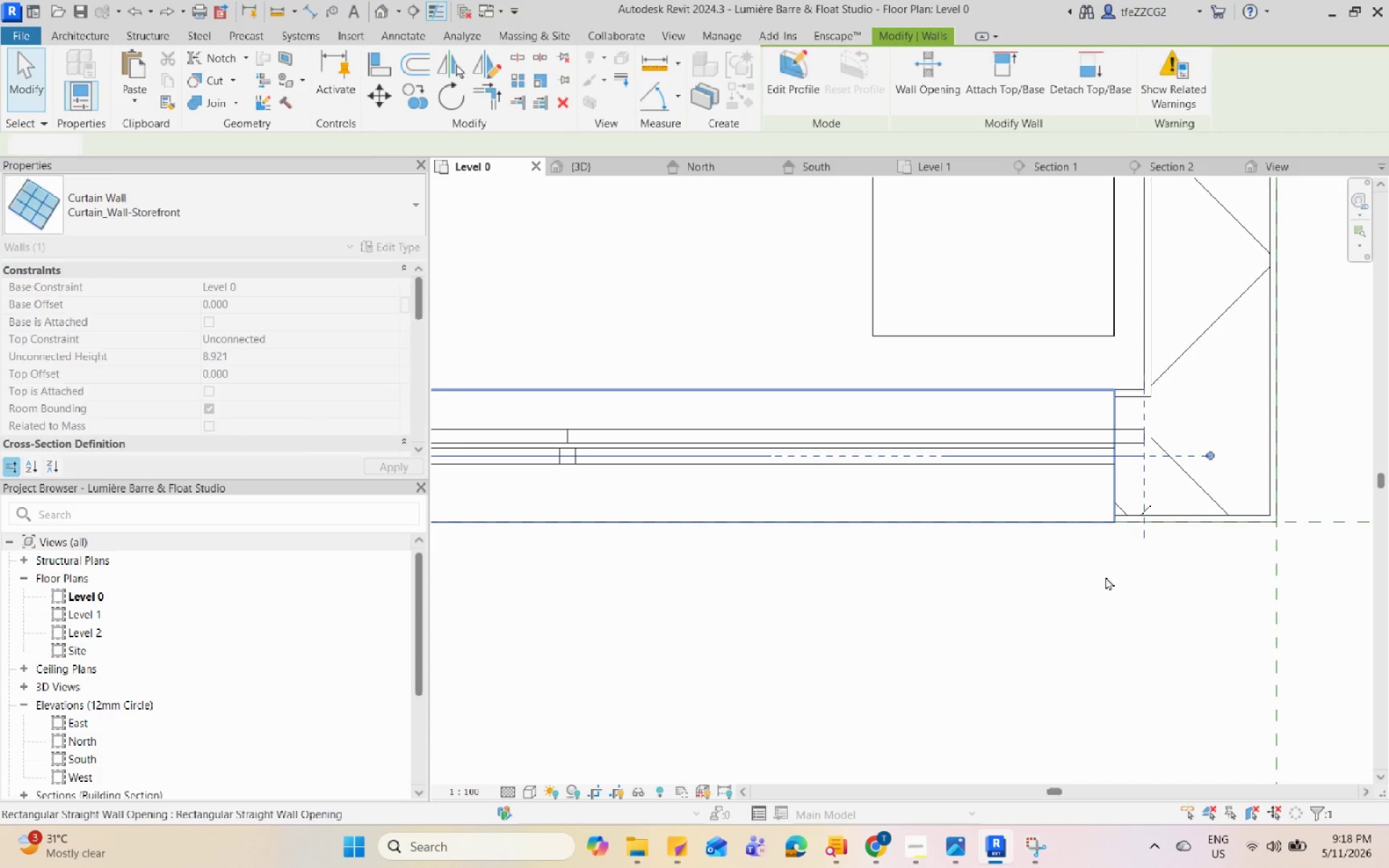 
key(Escape)
 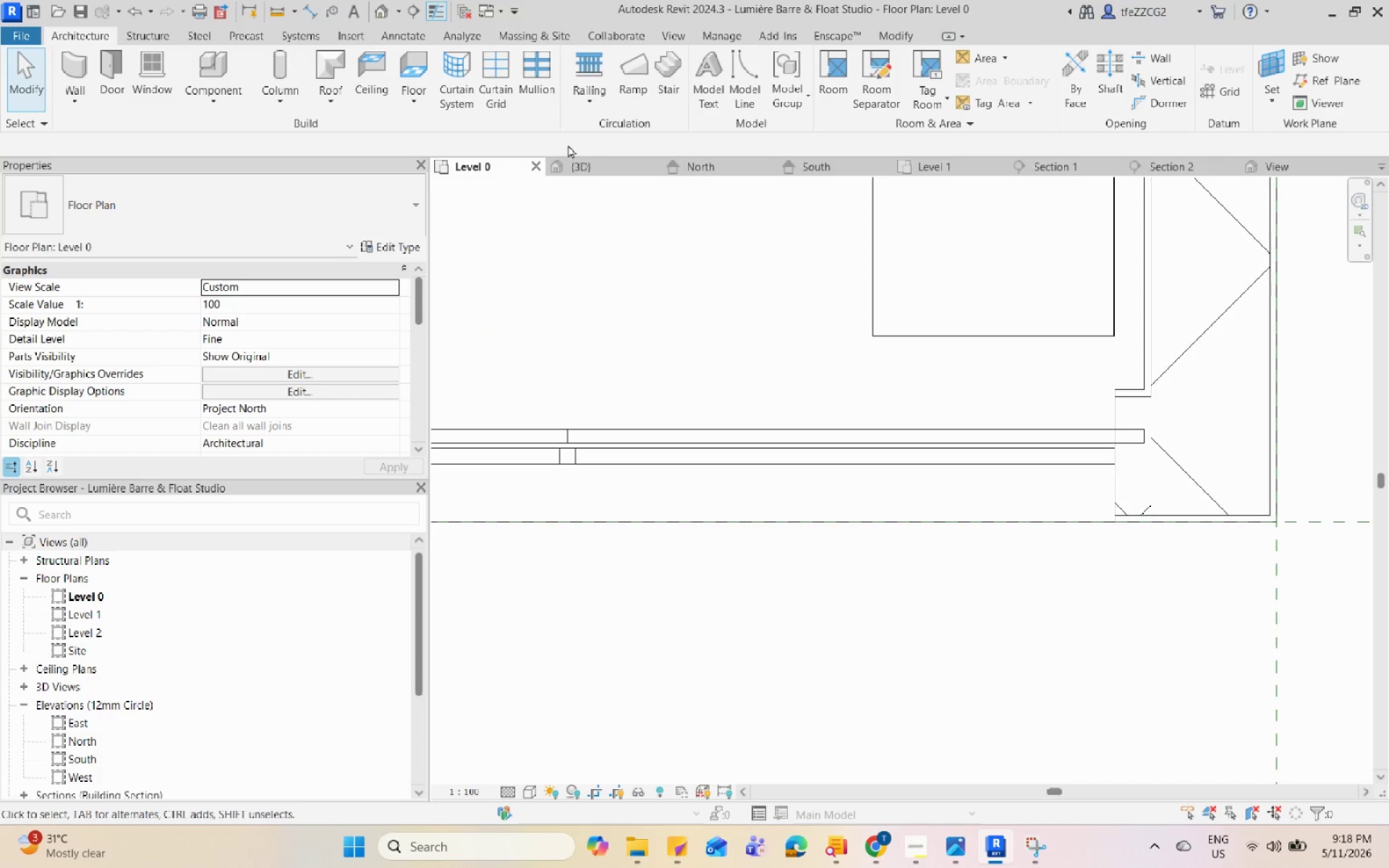 
left_click([574, 158])
 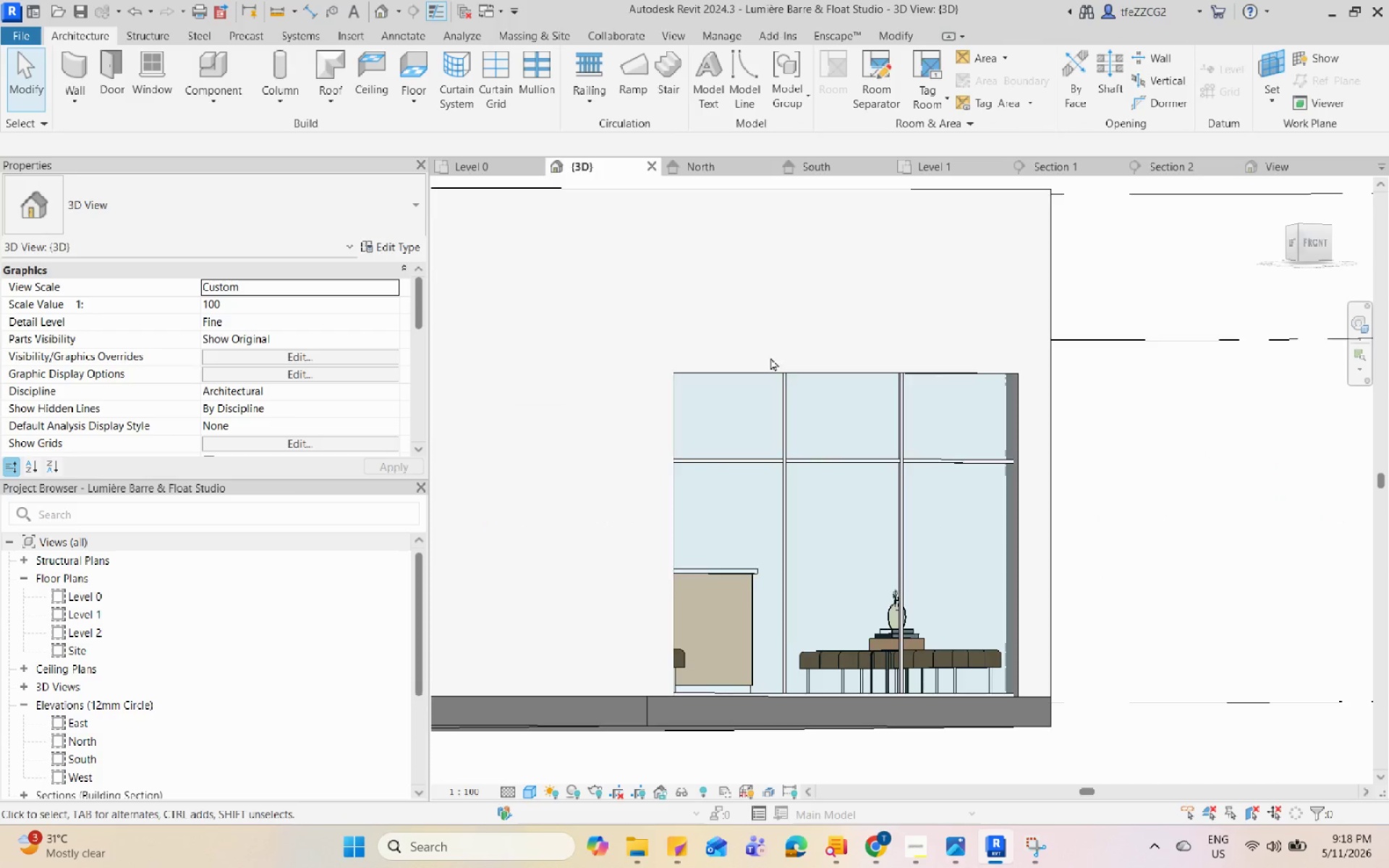 
hold_key(key=ShiftLeft, duration=0.61)
 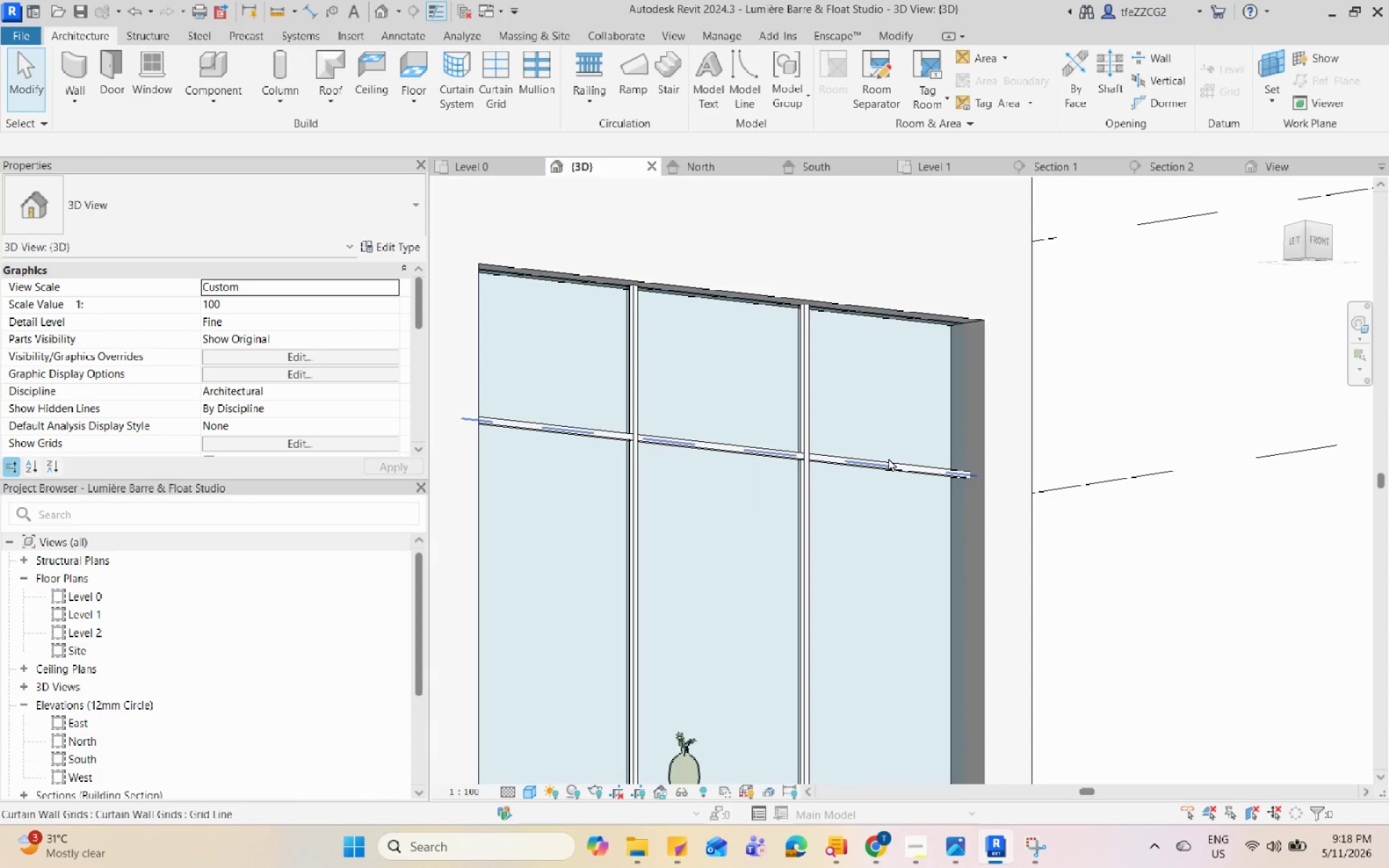 
scroll: coordinate [837, 451], scroll_direction: down, amount: 5.0
 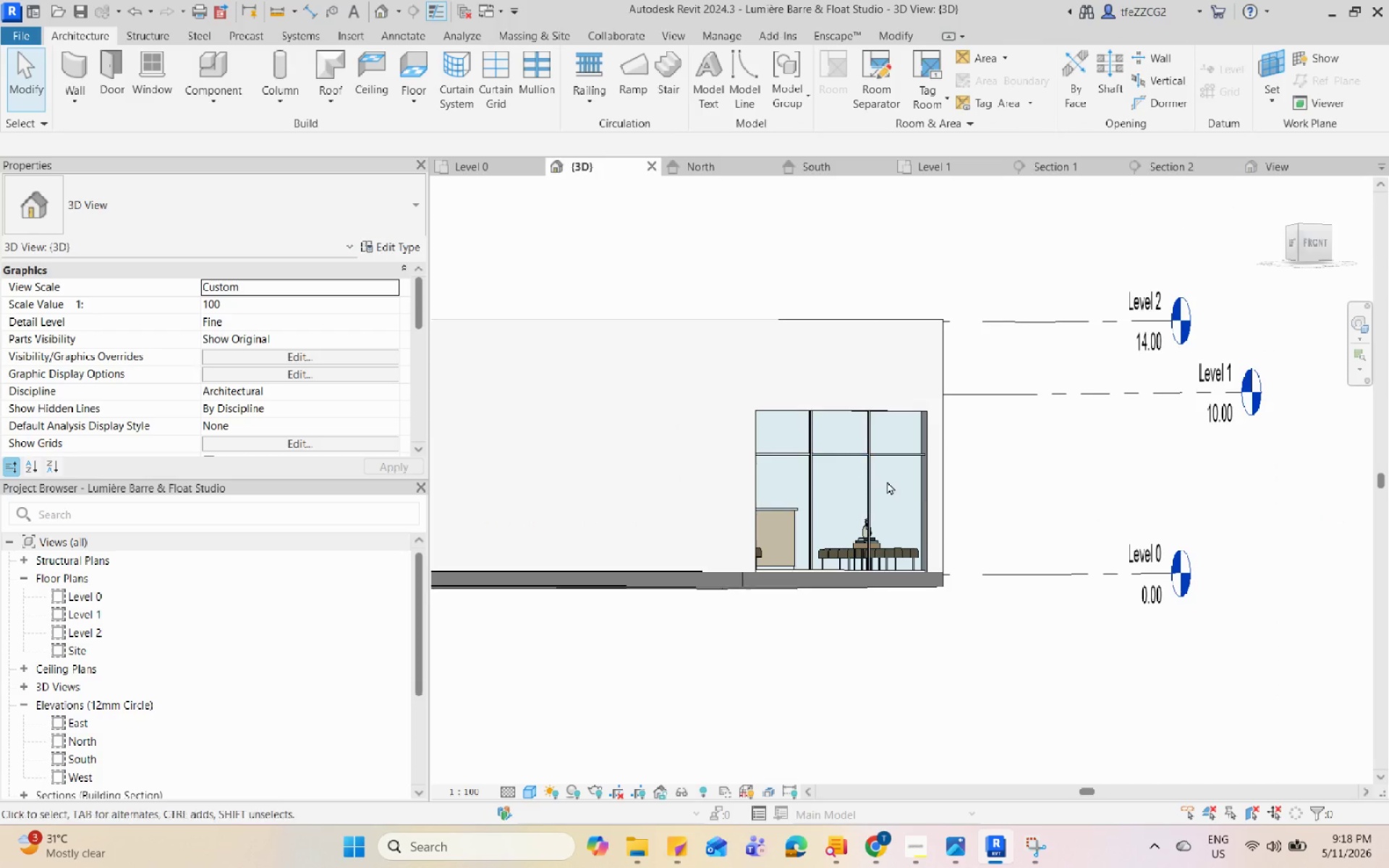 
scroll: coordinate [888, 458], scroll_direction: up, amount: 9.0
 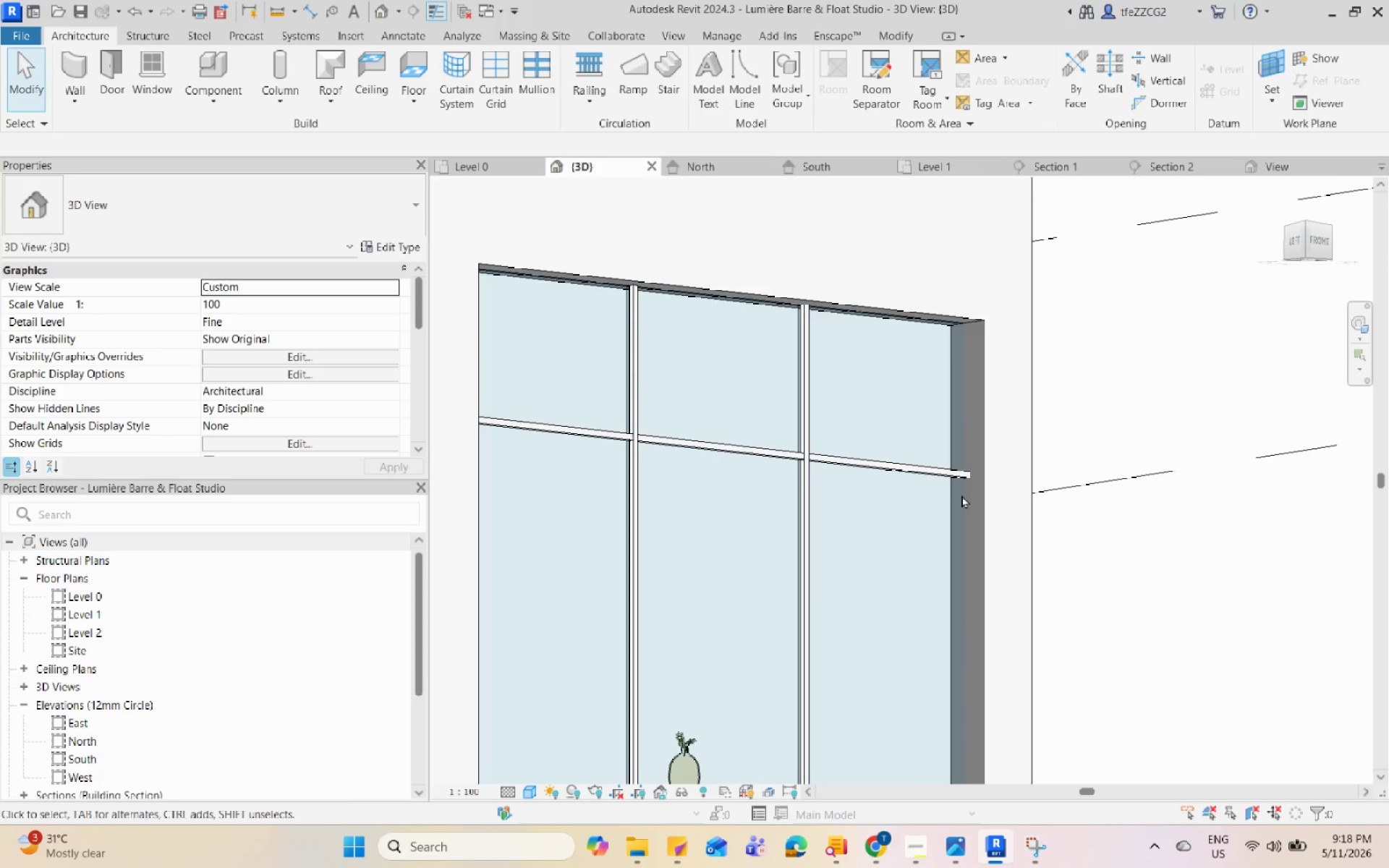 
hold_key(key=ShiftLeft, duration=1.06)
 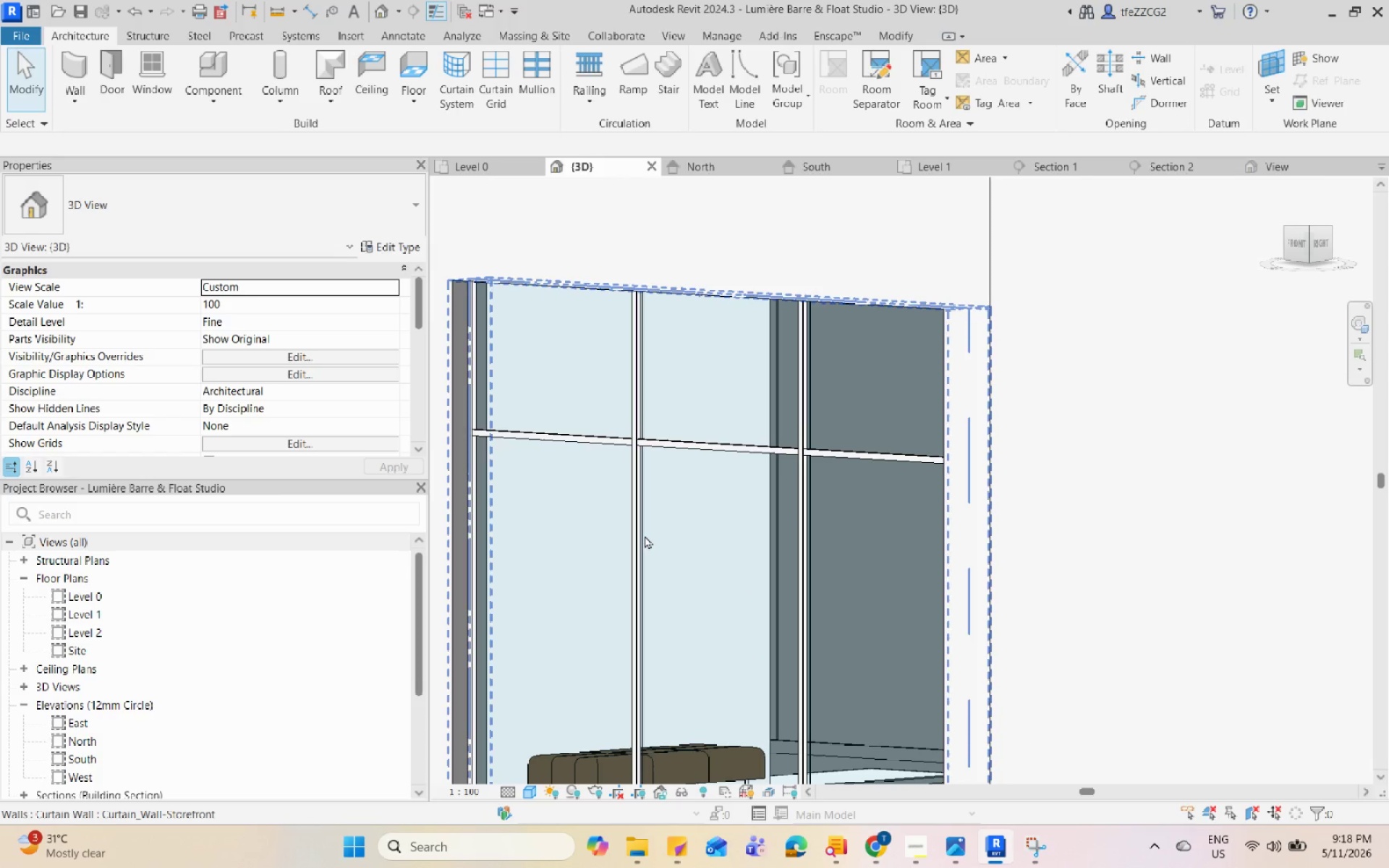 
left_click([645, 535])
 